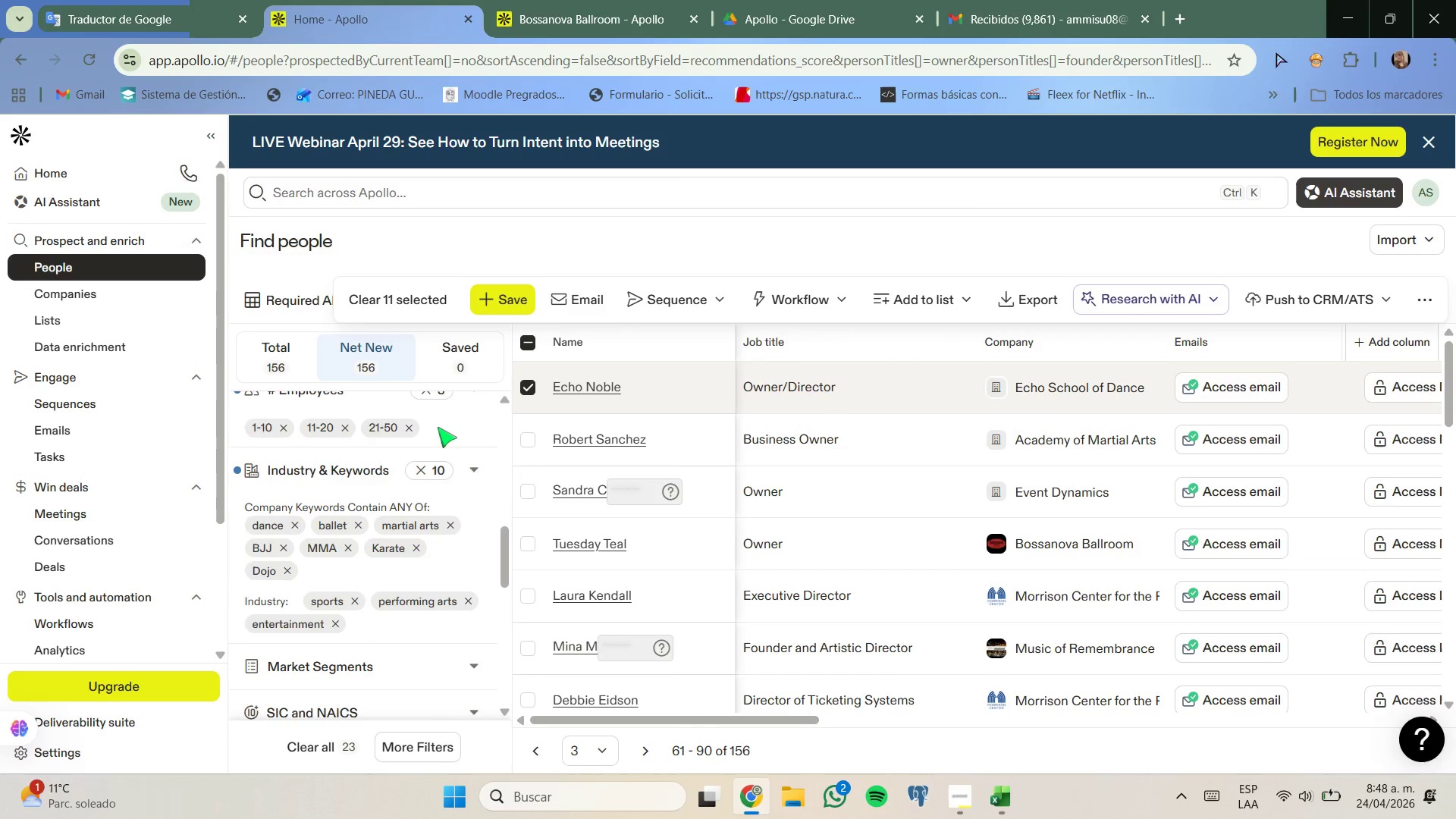 
scroll: coordinate [438, 428], scroll_direction: up, amount: 1.0
 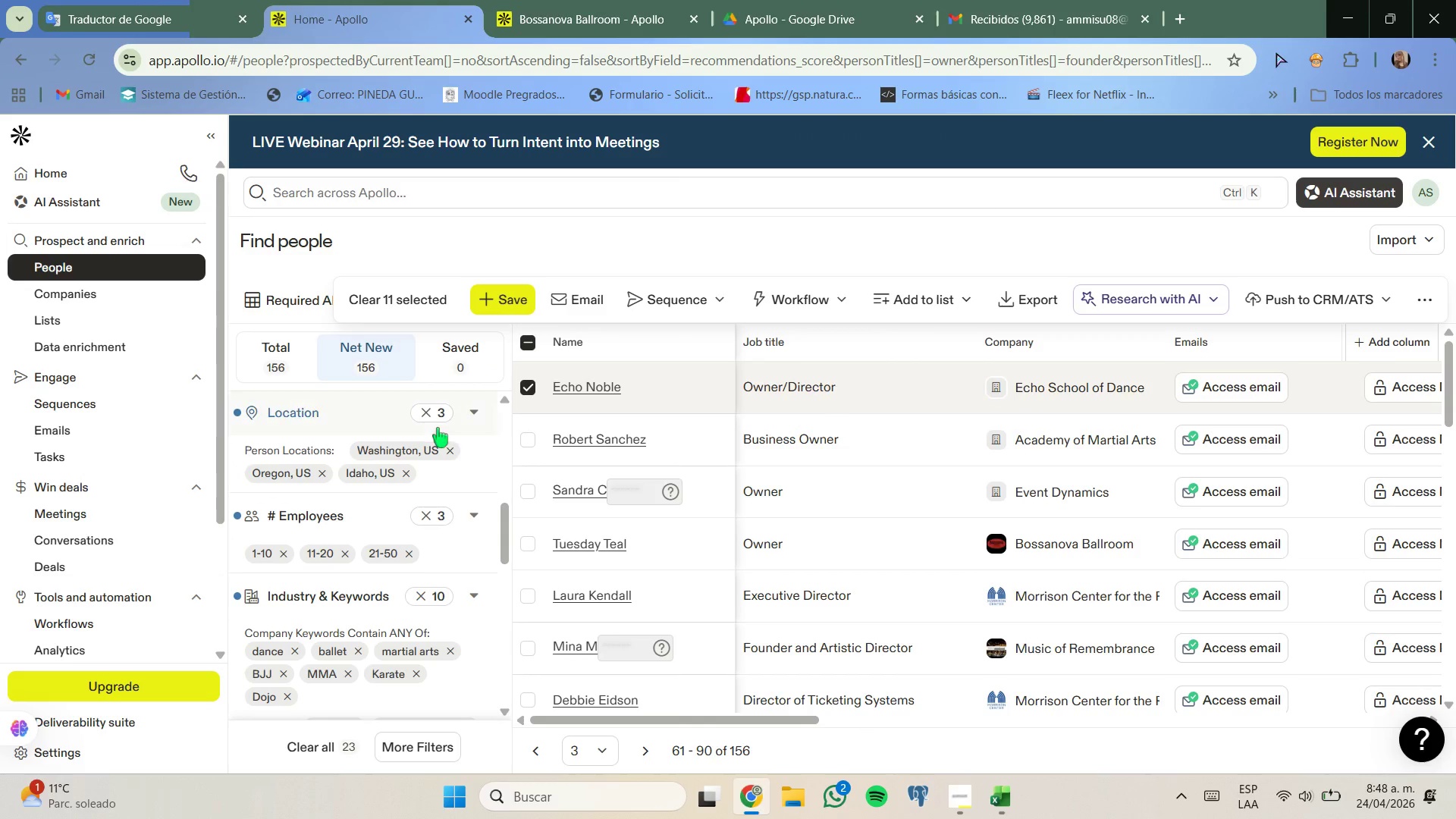 
scroll: coordinate [403, 482], scroll_direction: none, amount: 0.0
 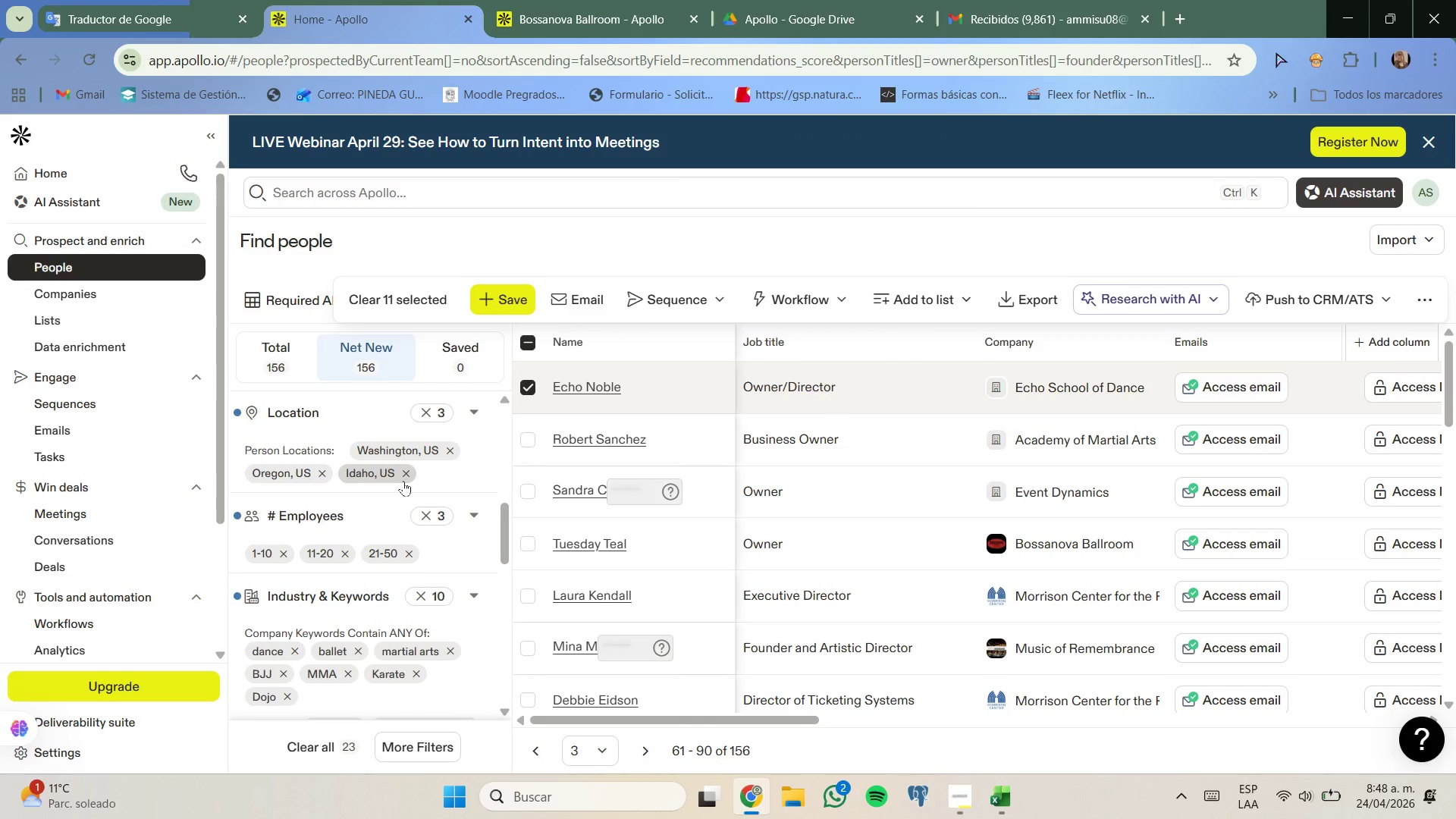 
scroll: coordinate [403, 481], scroll_direction: up, amount: 1.0
 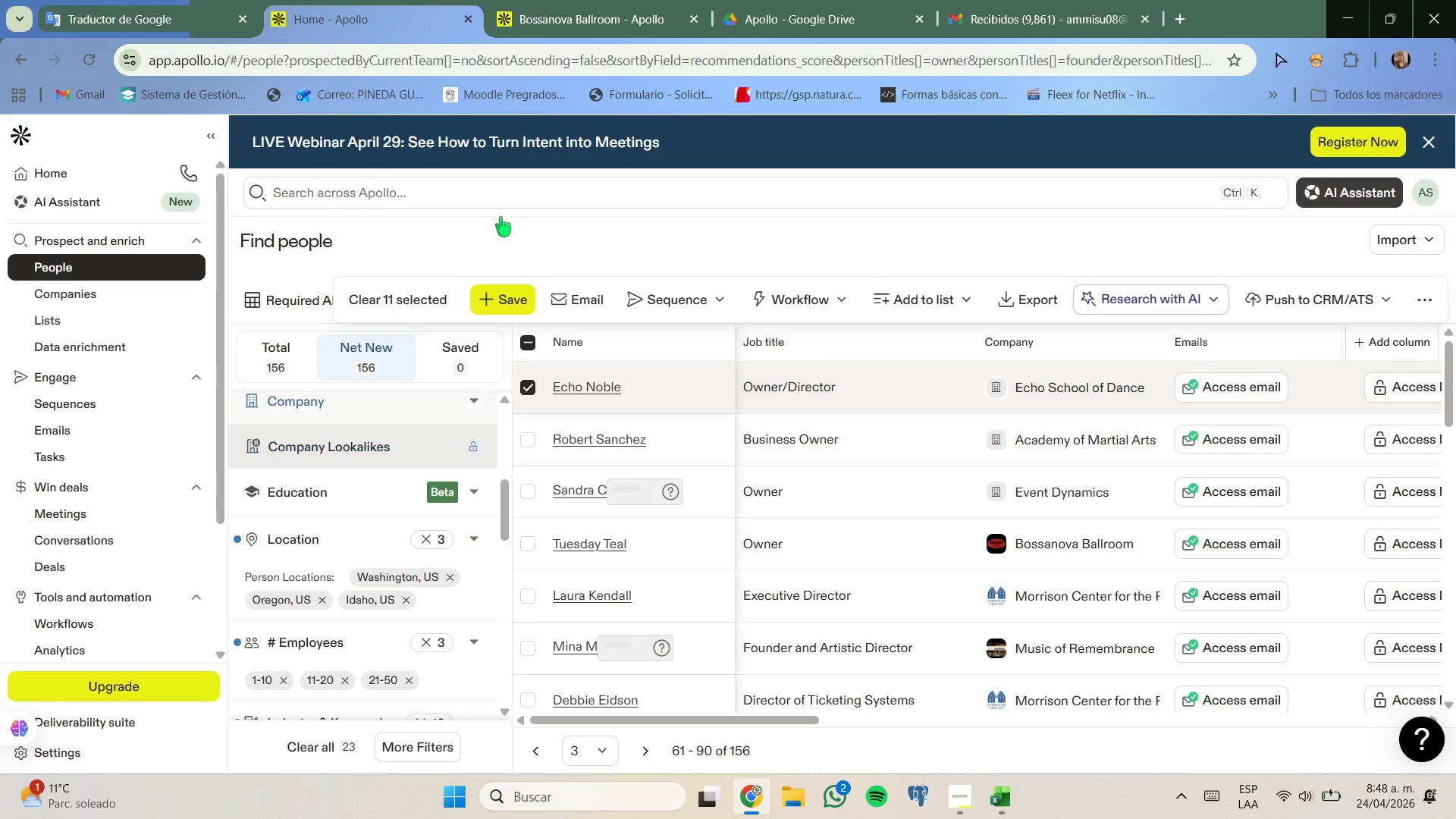 
left_click([612, 0])
 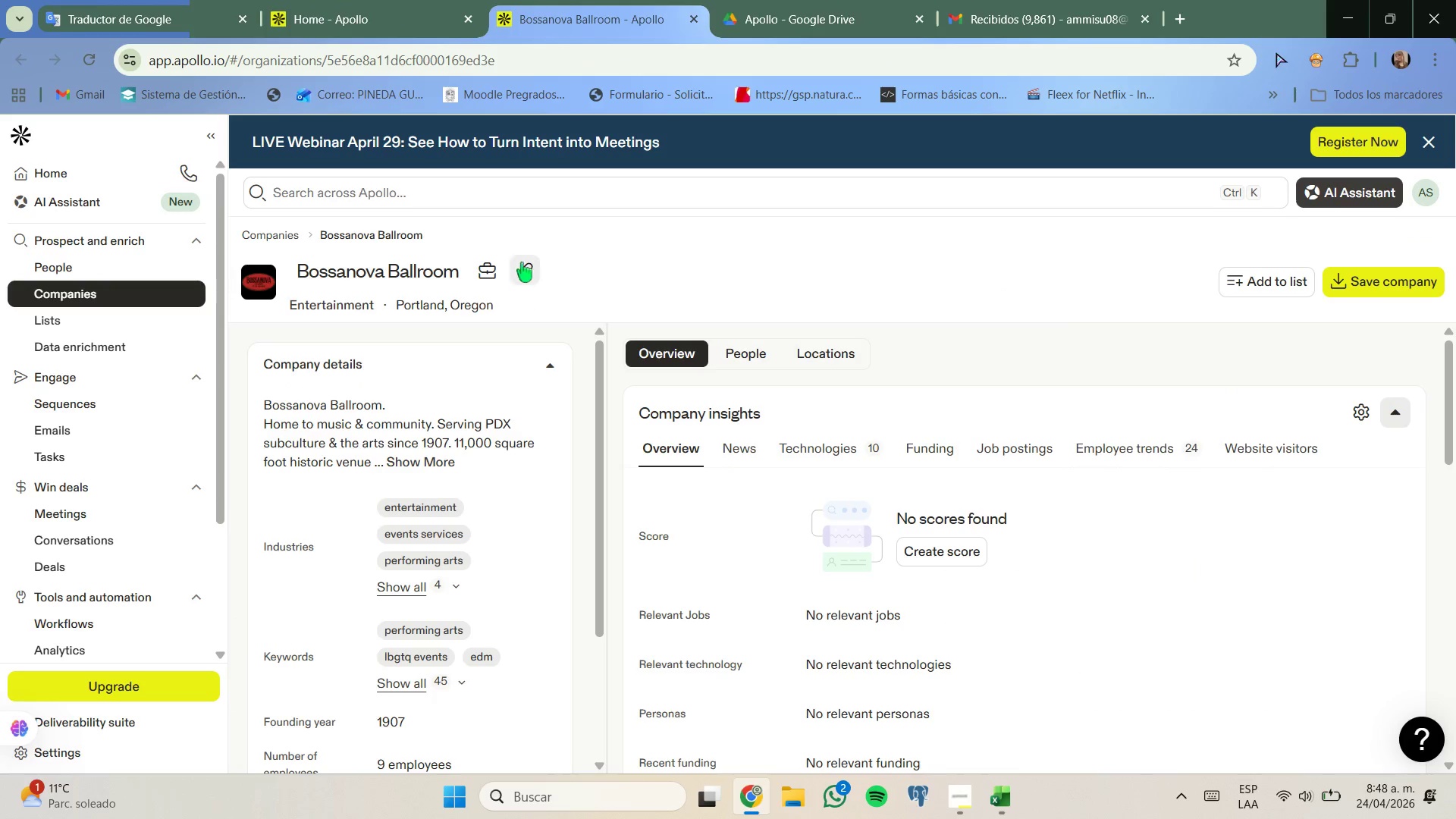 
left_click([526, 269])
 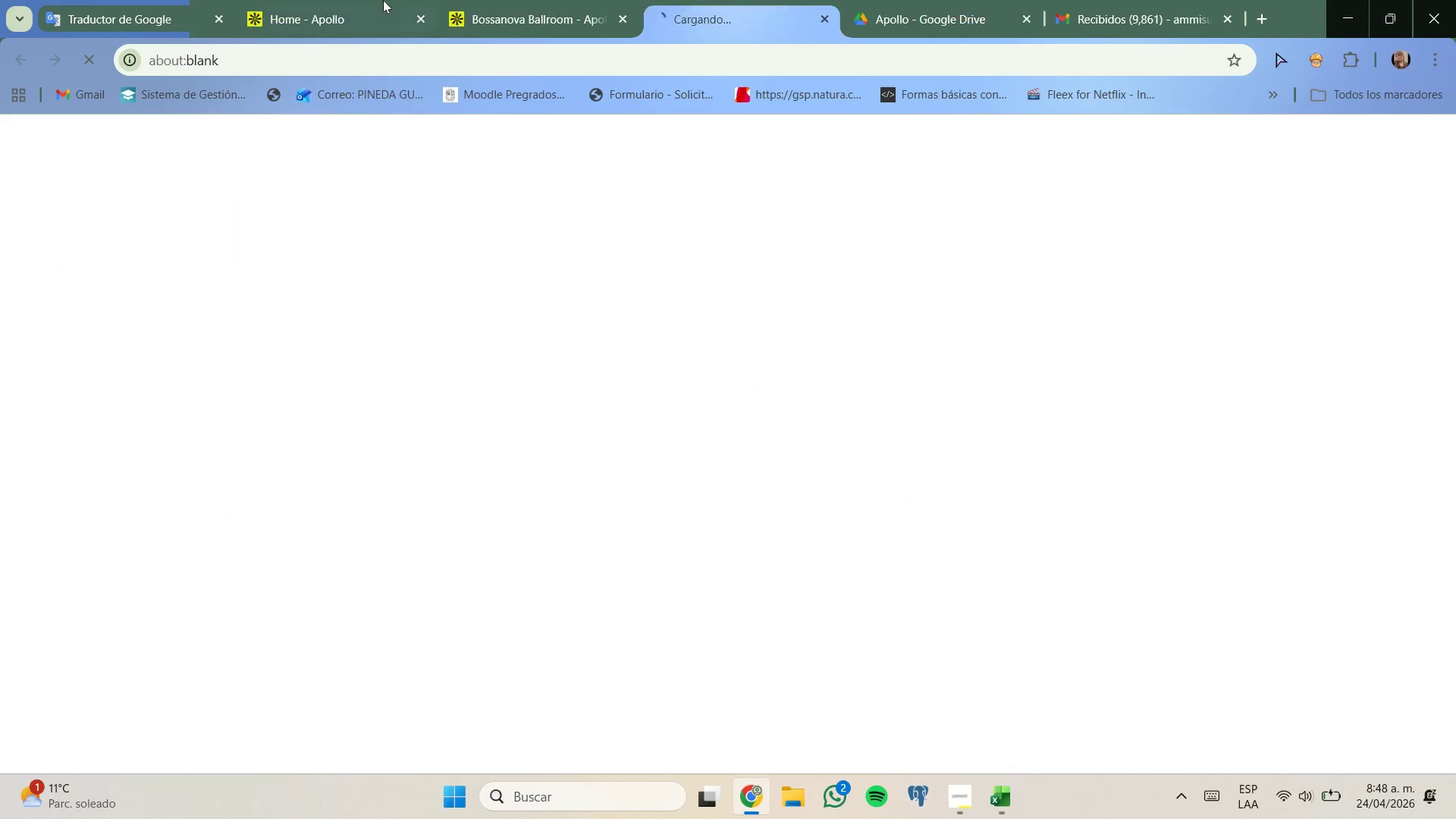 
left_click([388, 0])
 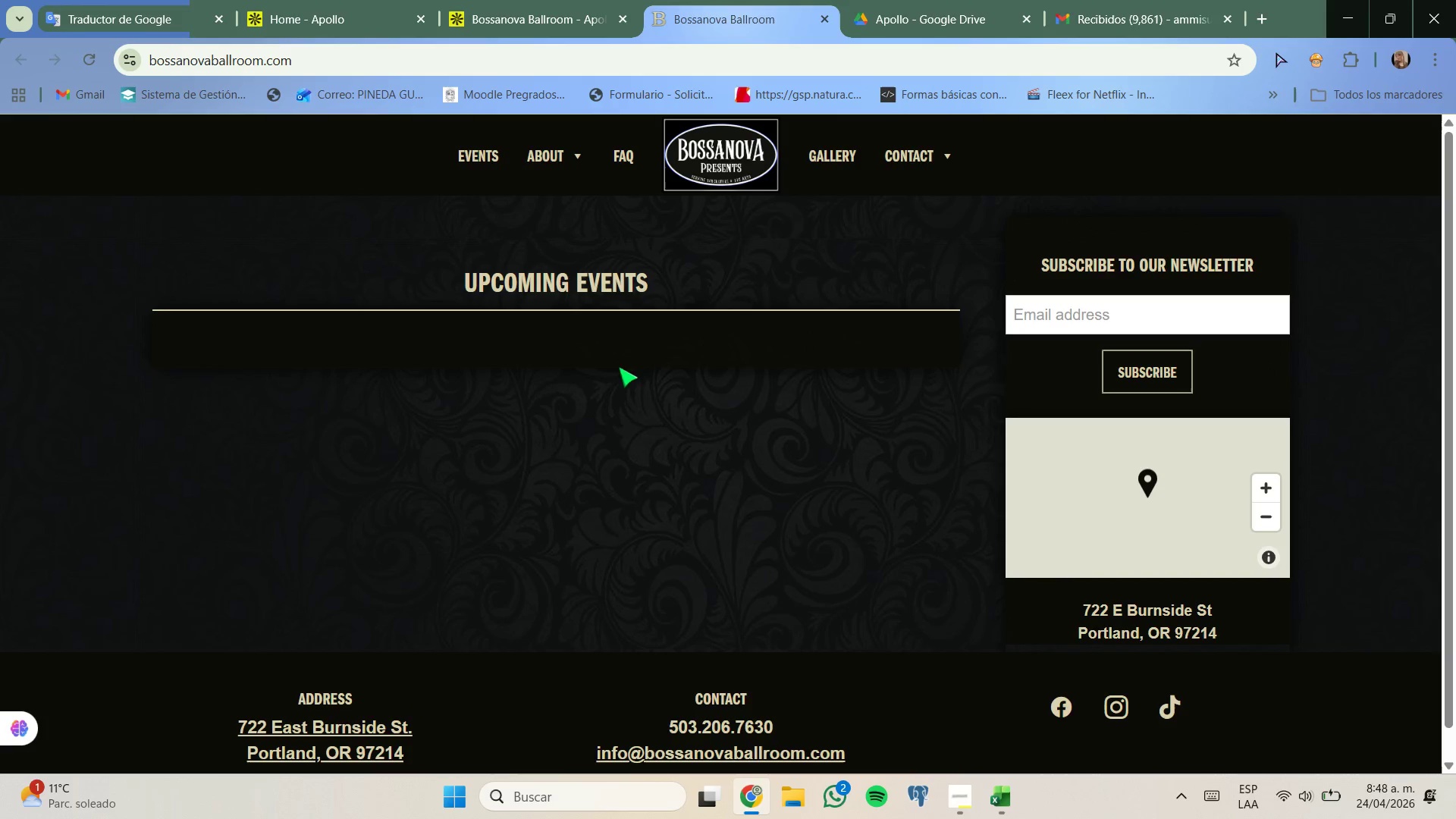 
wait(5.7)
 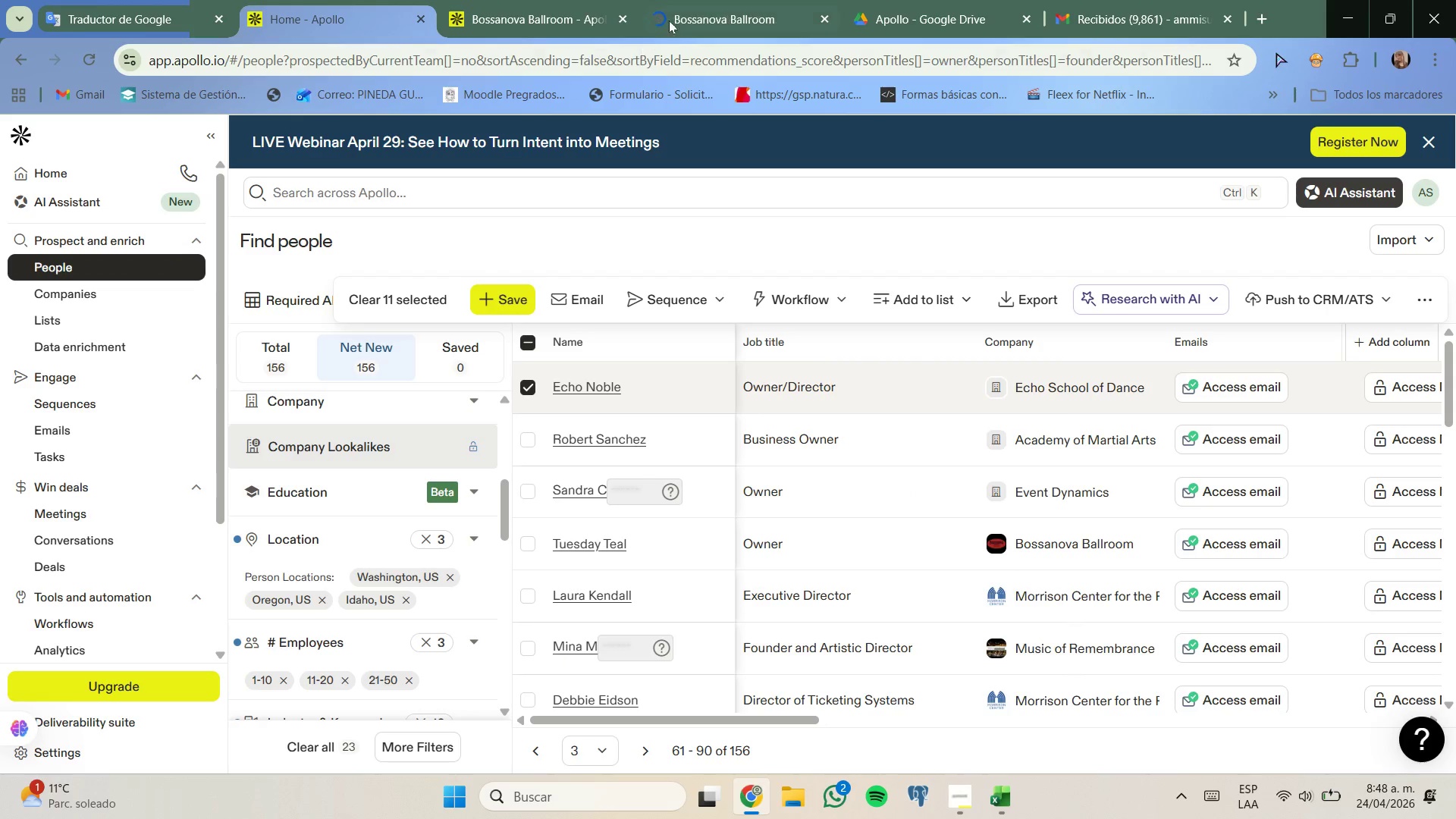 
scroll: coordinate [617, 361], scroll_direction: down, amount: 2.0
 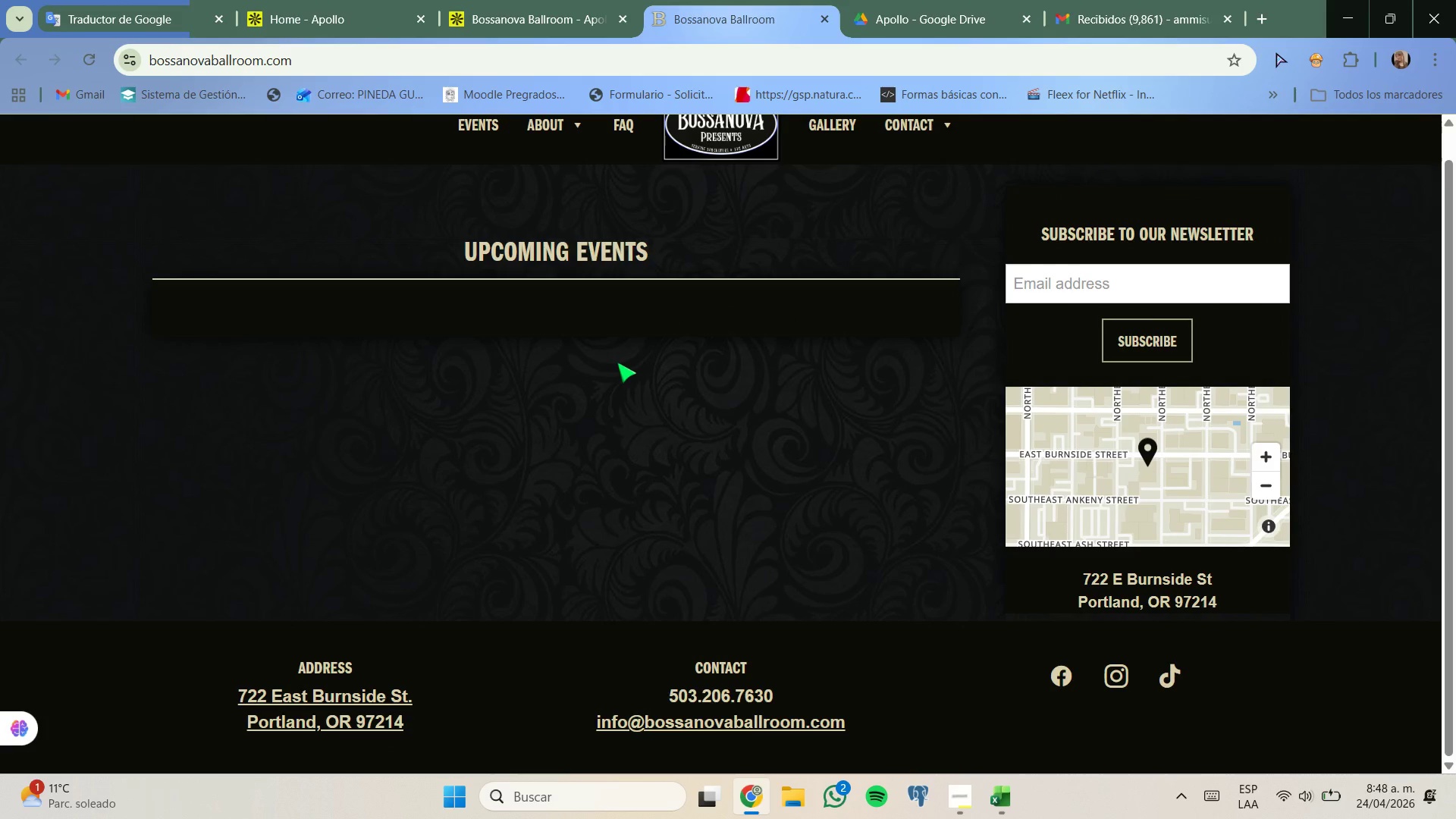 
scroll: coordinate [617, 362], scroll_direction: up, amount: 2.0
 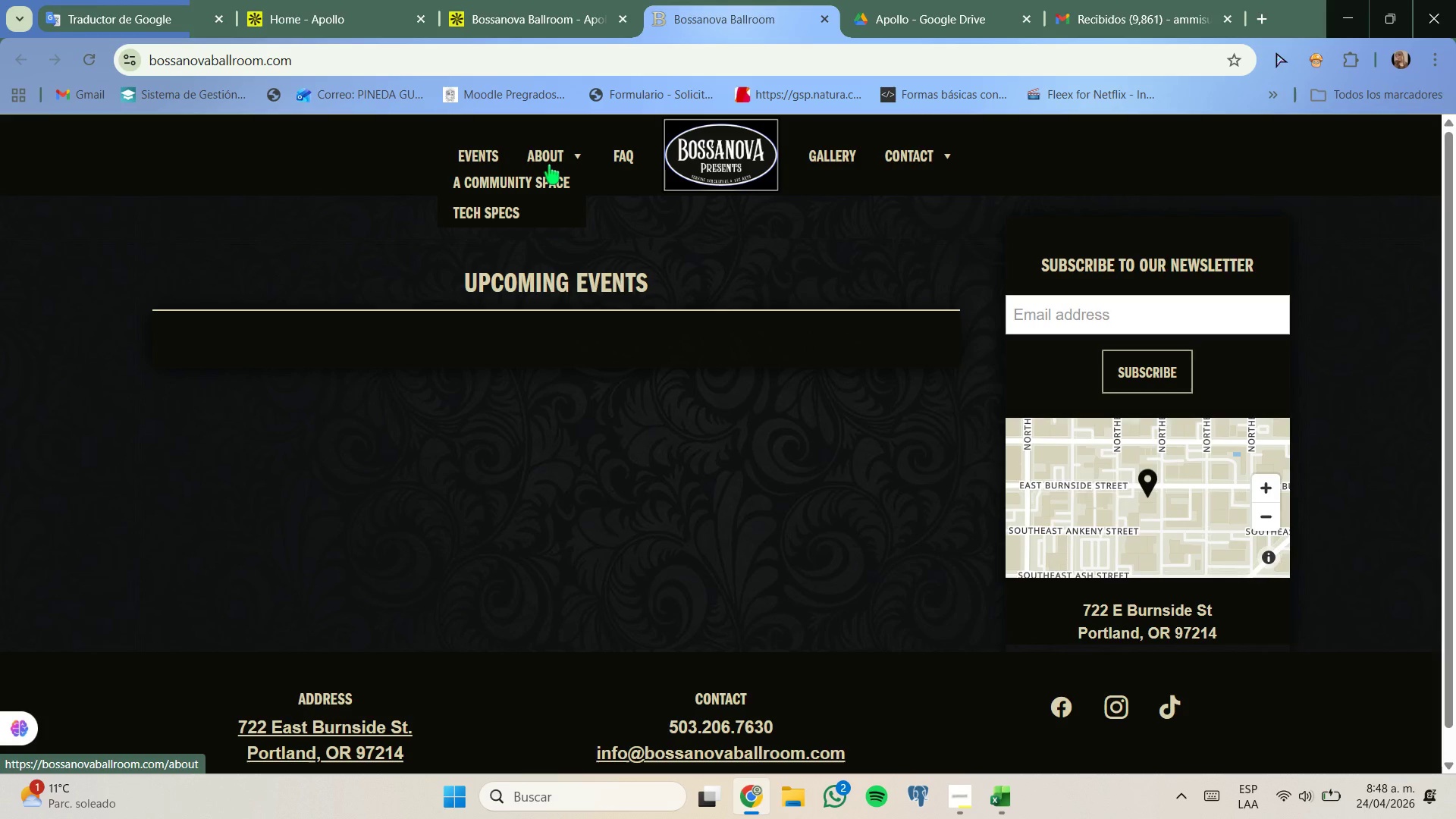 
scroll: coordinate [565, 296], scroll_direction: down, amount: 2.0
 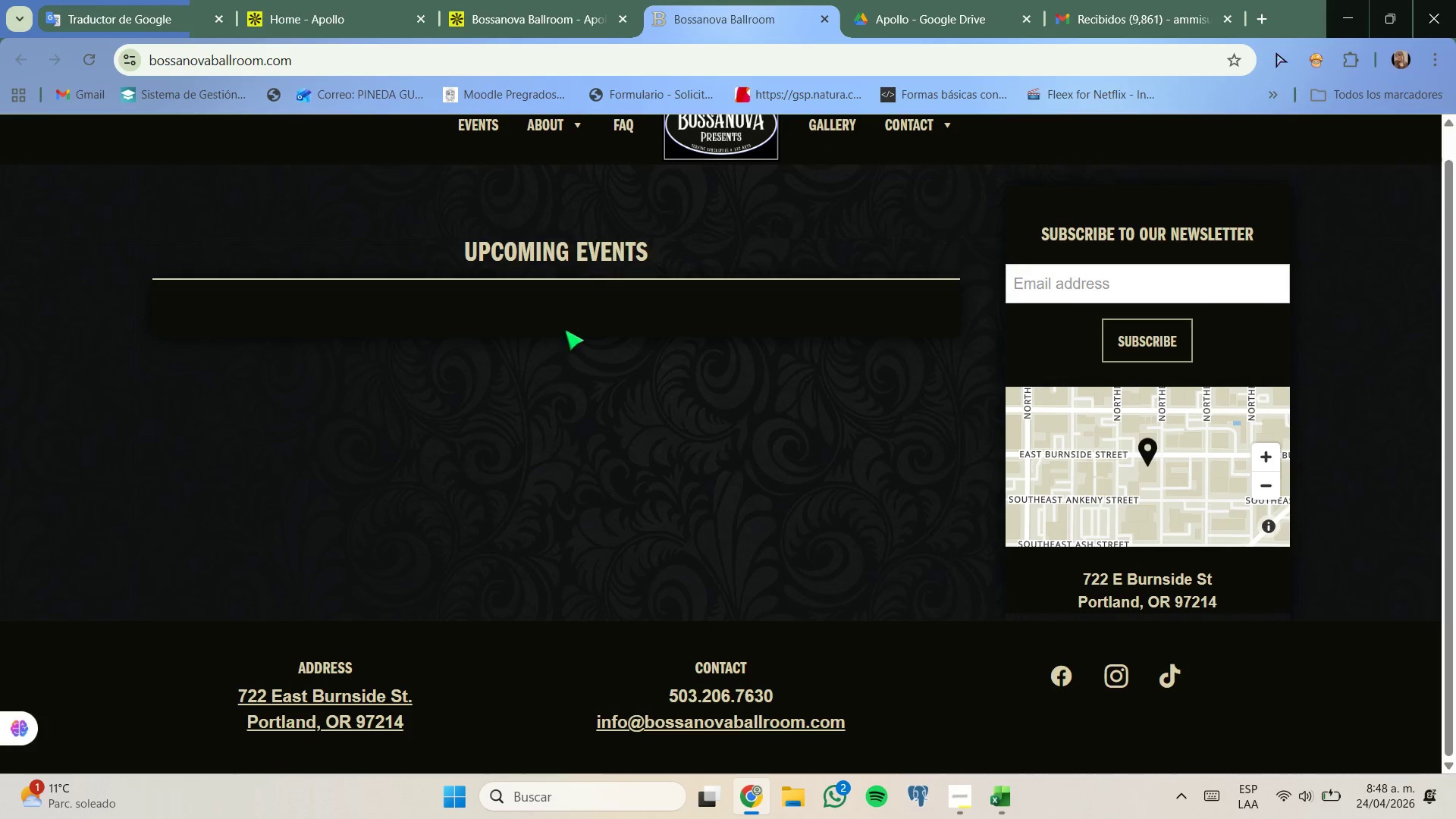 
scroll: coordinate [529, 375], scroll_direction: up, amount: 1.0
 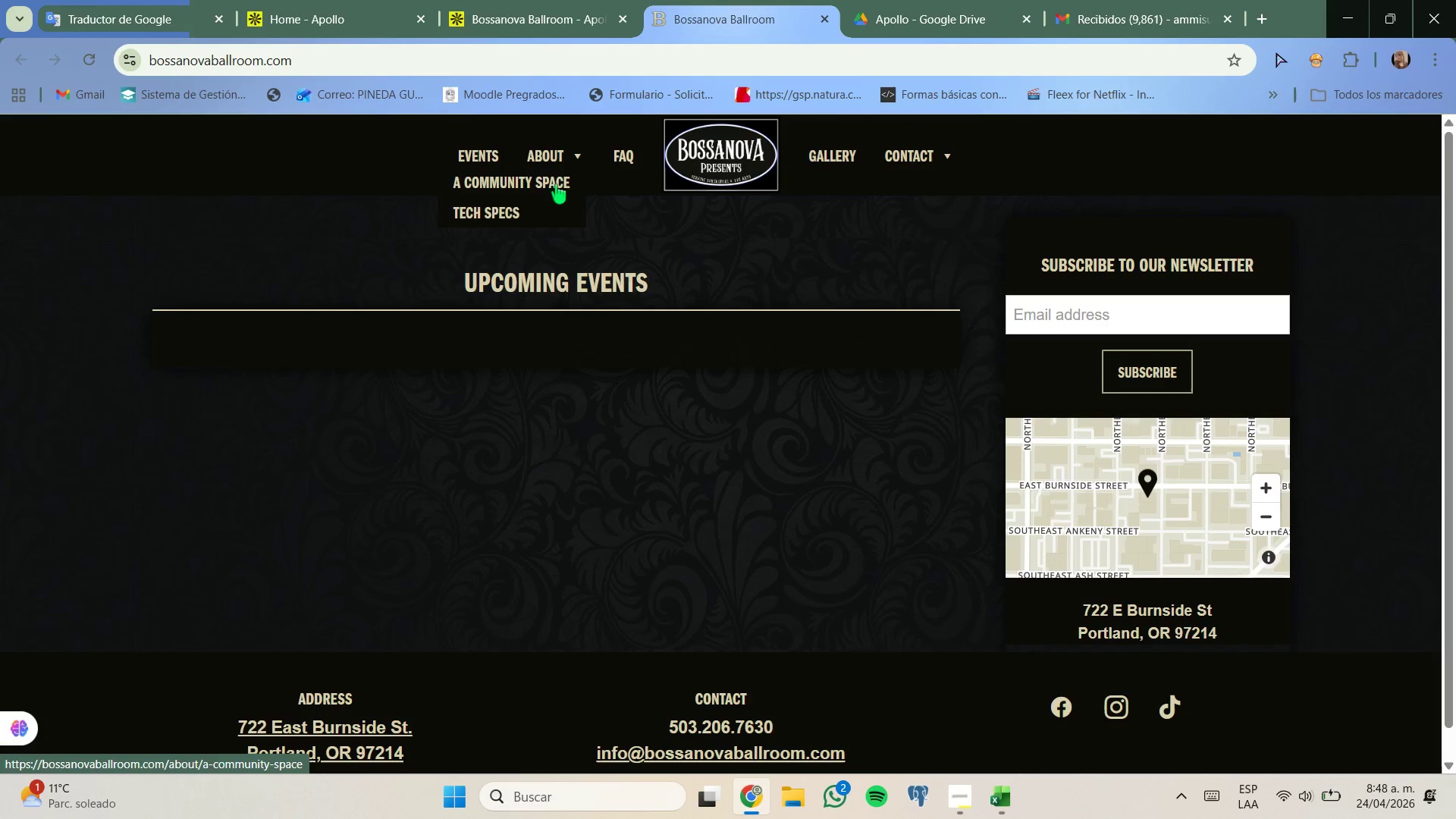 
double_click([483, 151])
 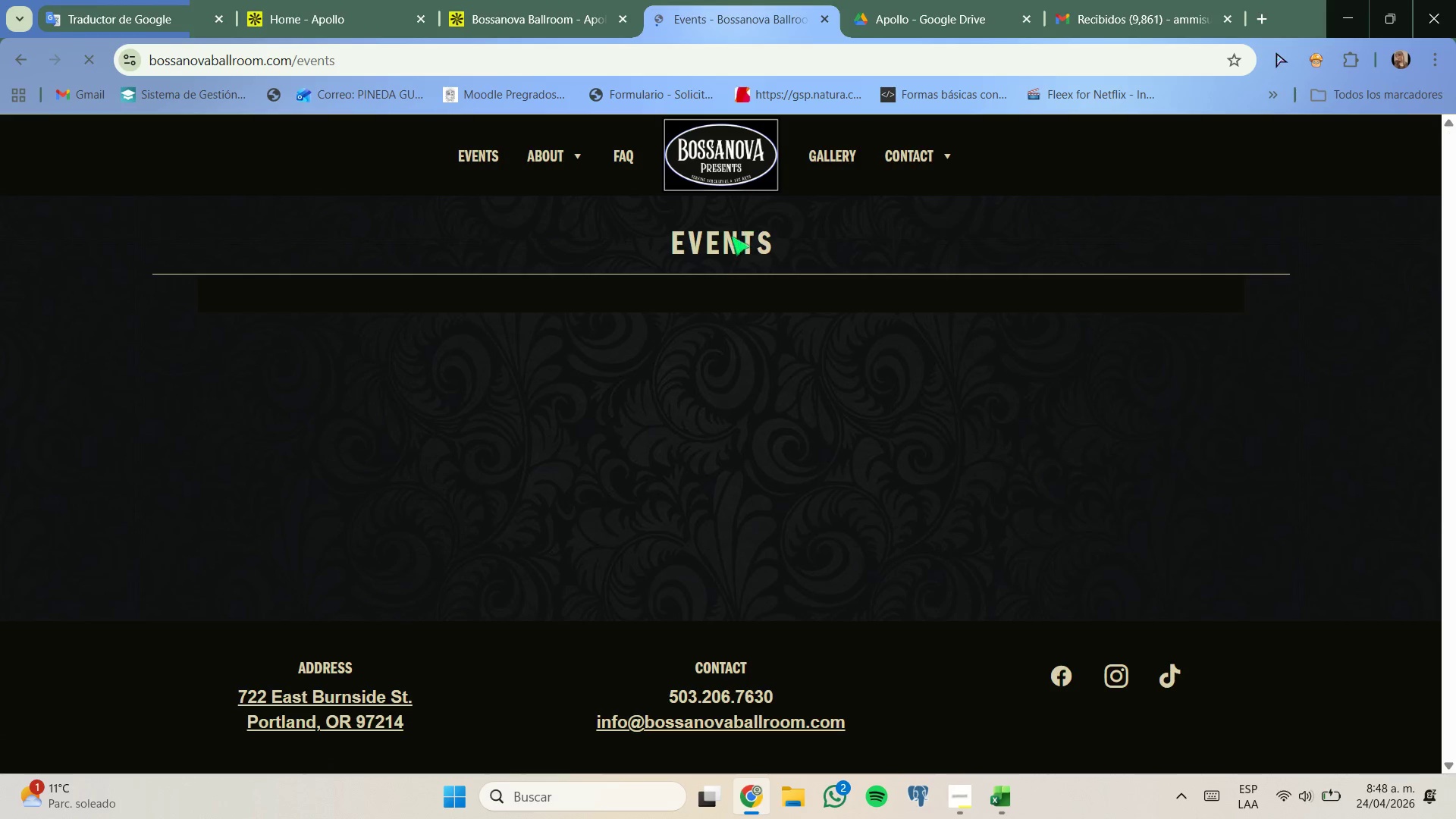 
scroll: coordinate [709, 282], scroll_direction: down, amount: 1.0
 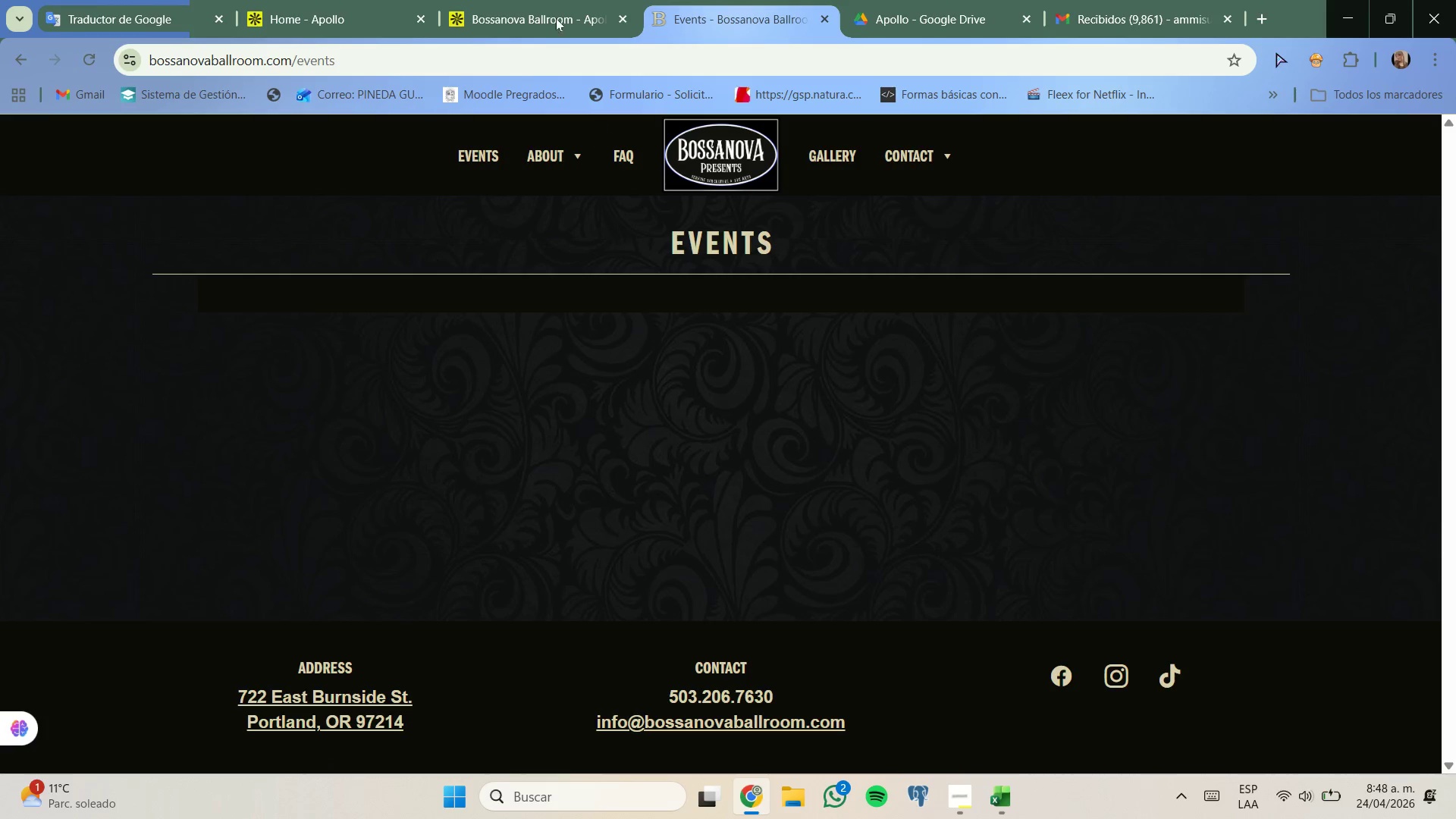 
left_click_drag(start_coordinate=[539, 0], to_coordinate=[546, 0])
 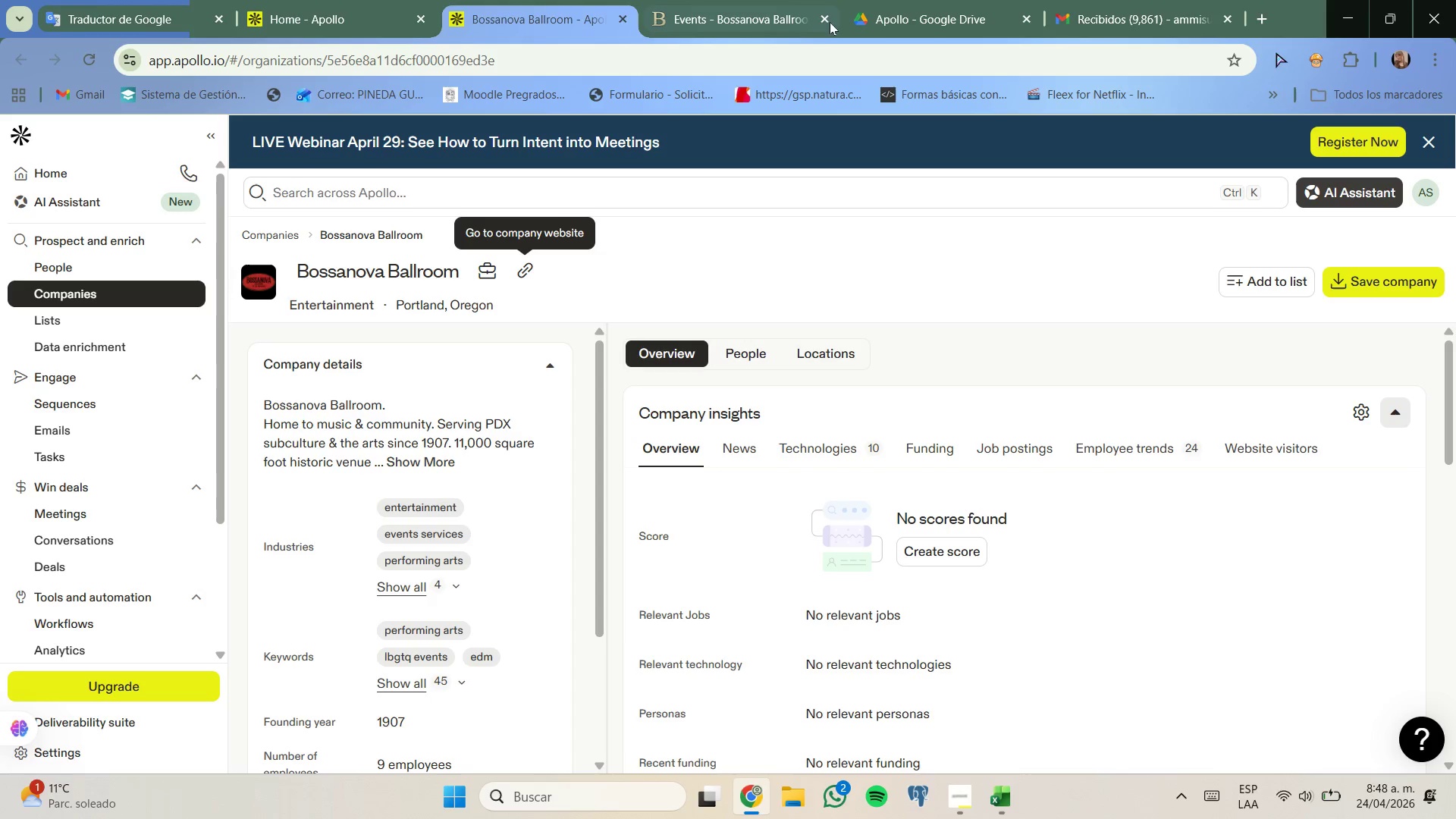 
left_click([824, 19])
 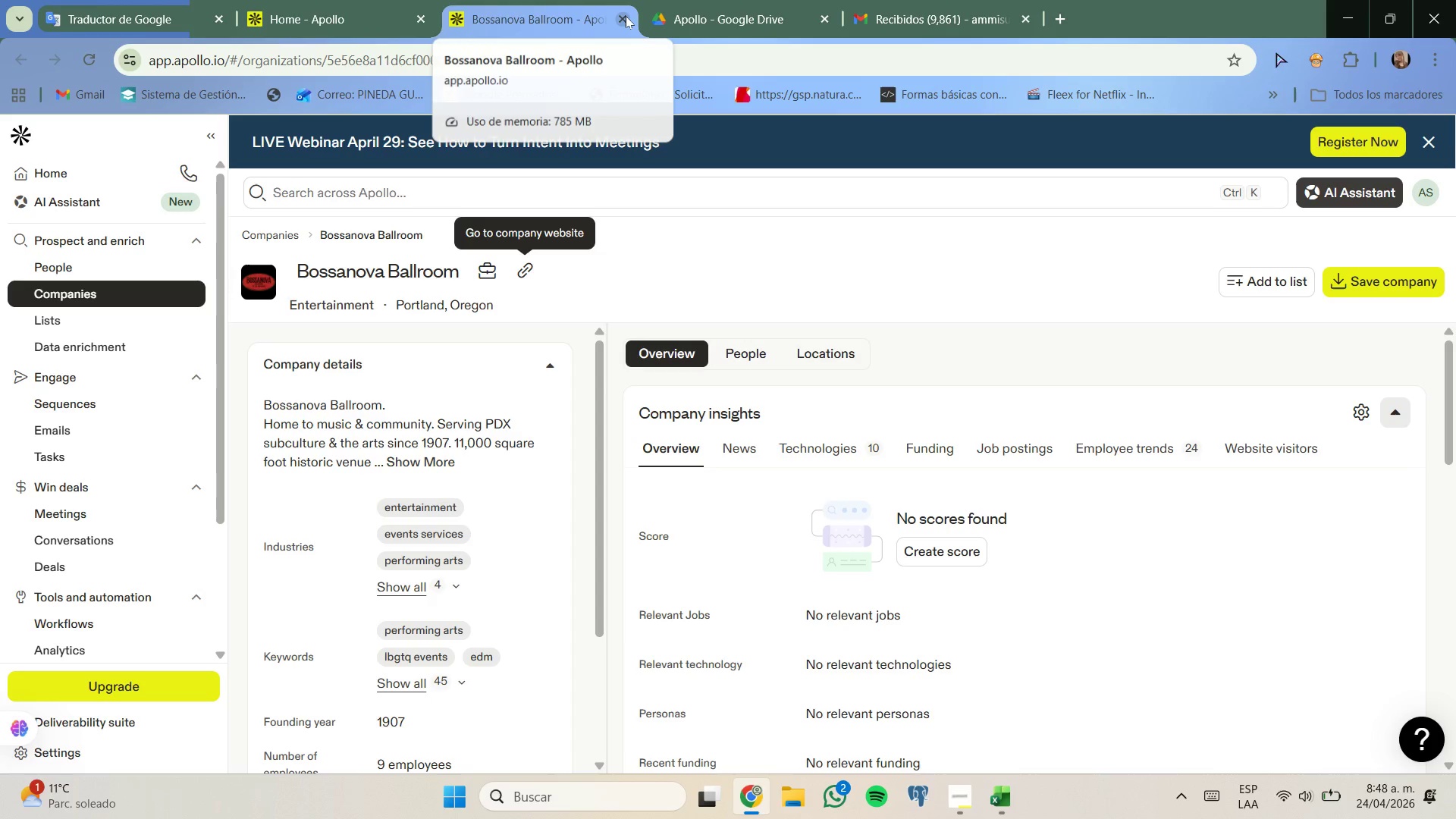 
left_click([626, 16])
 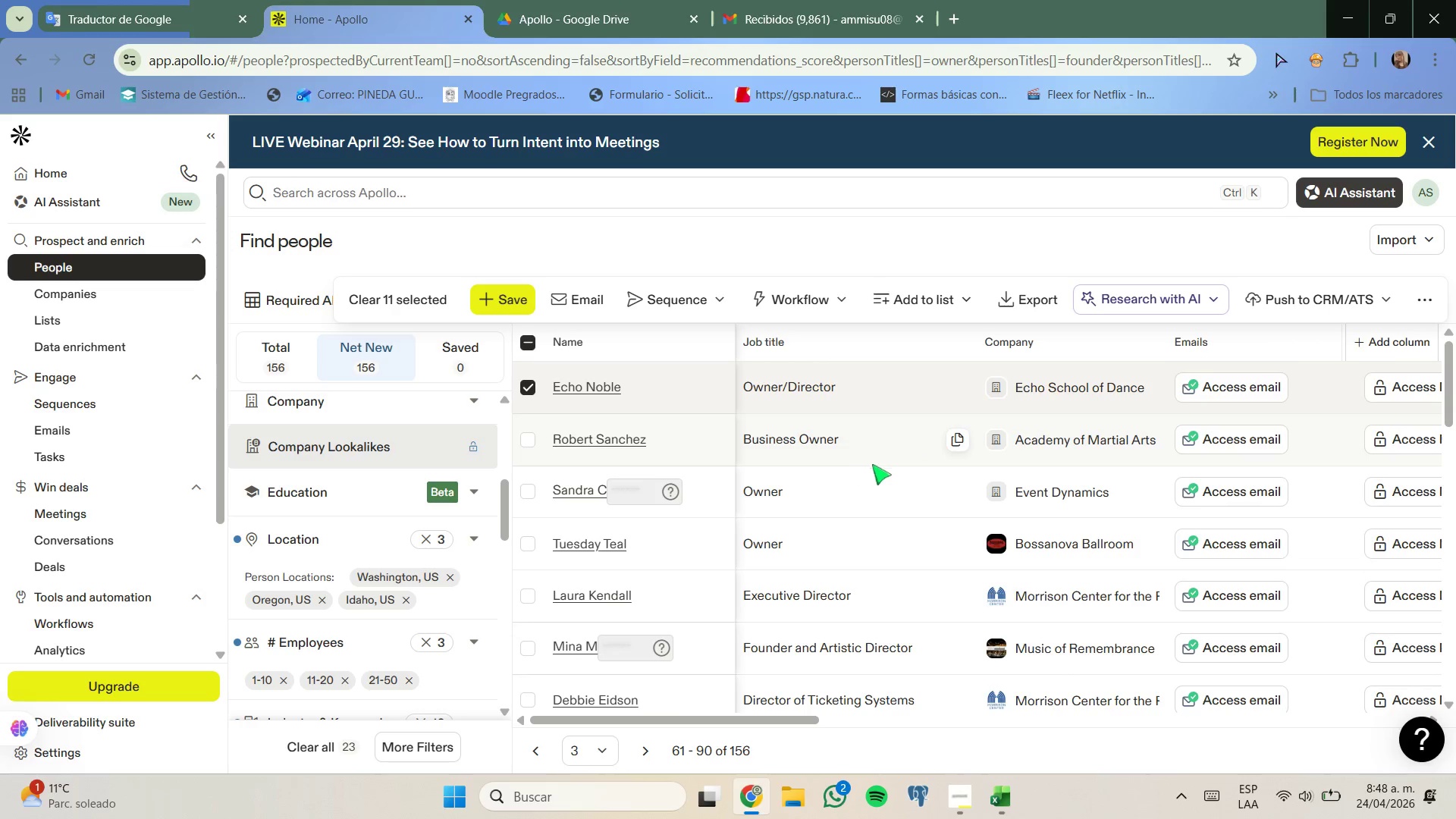 
wait(8.84)
 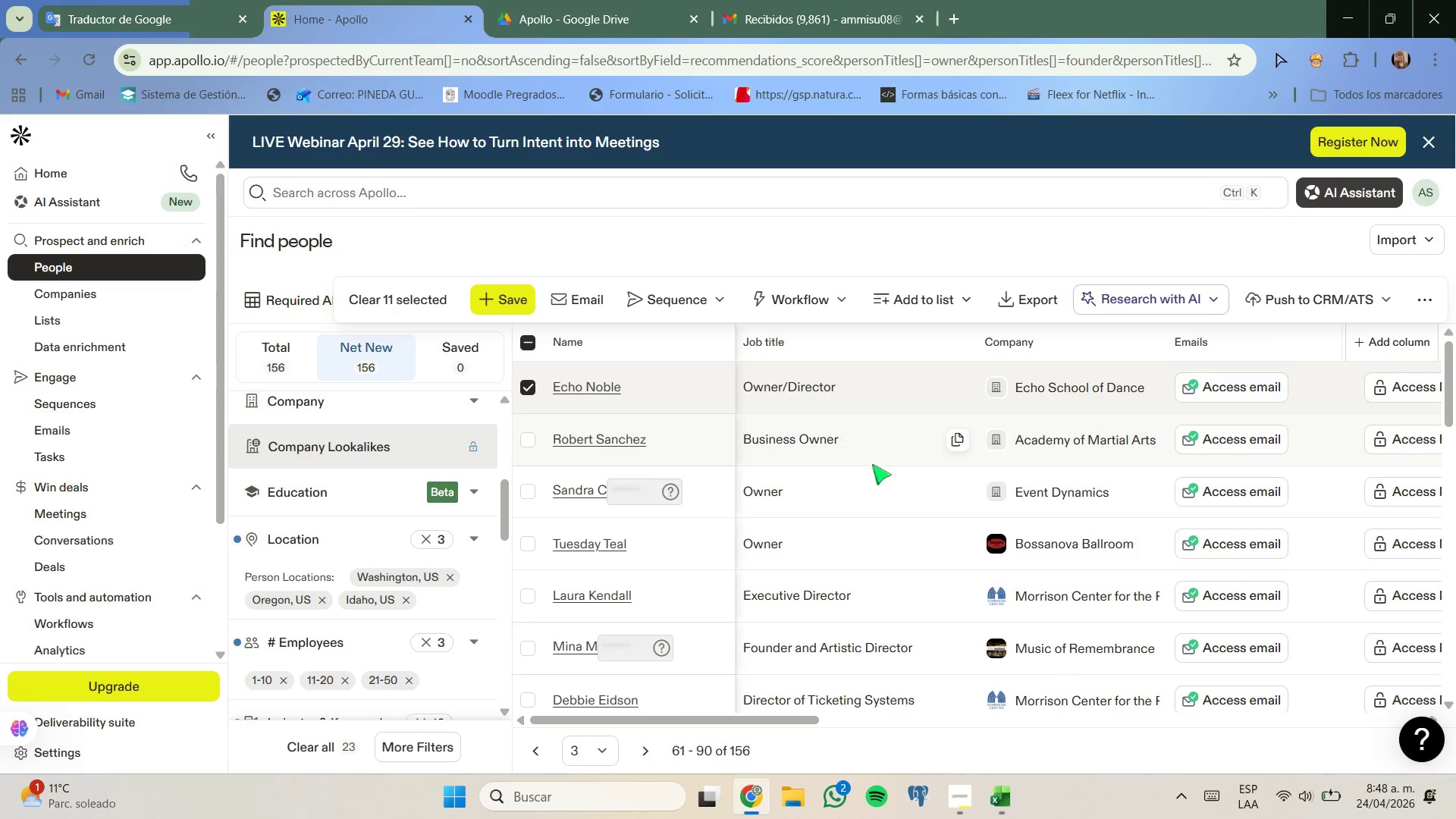 
left_click([951, 228])
 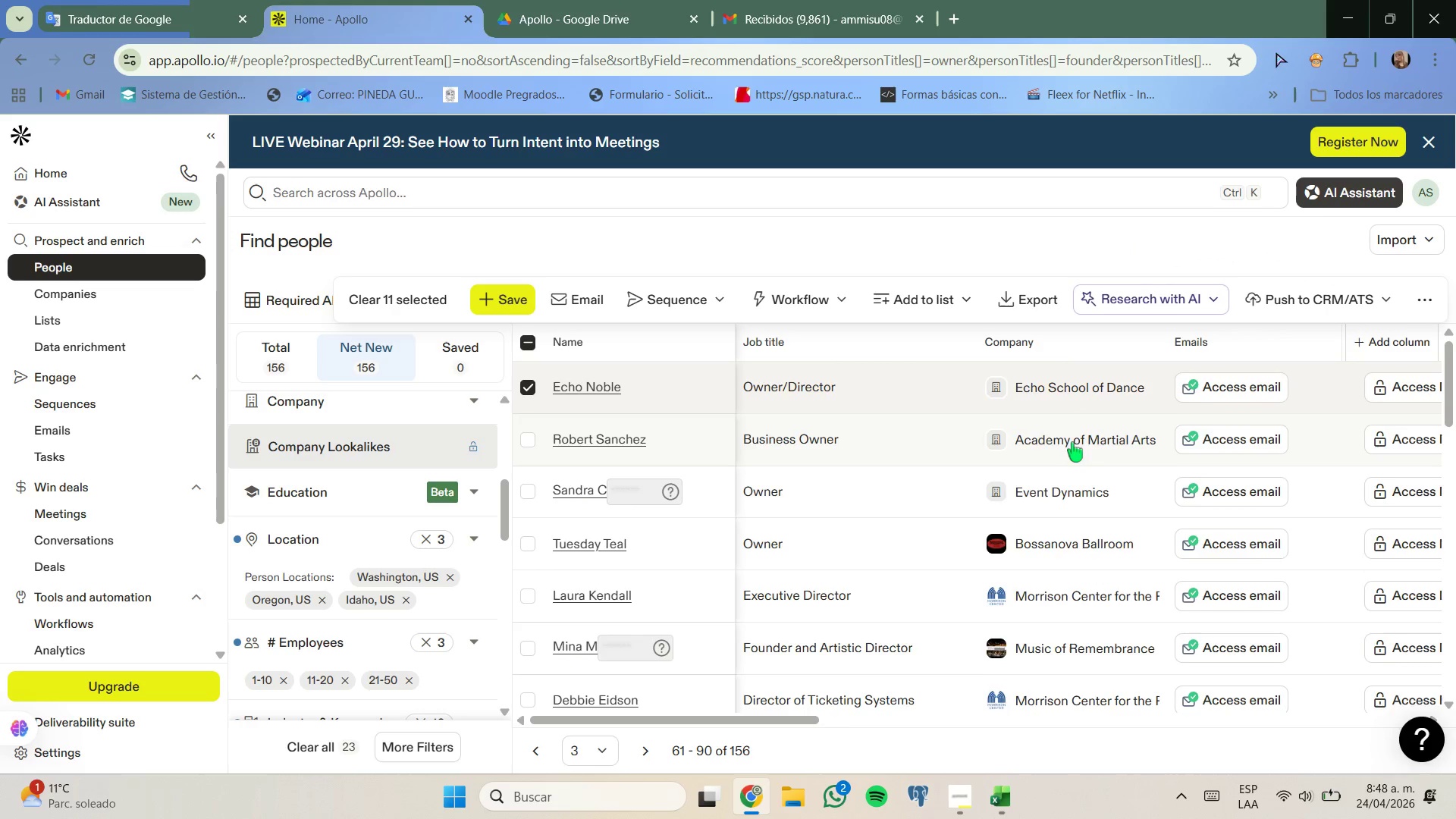 
scroll: coordinate [1074, 446], scroll_direction: down, amount: 1.0
 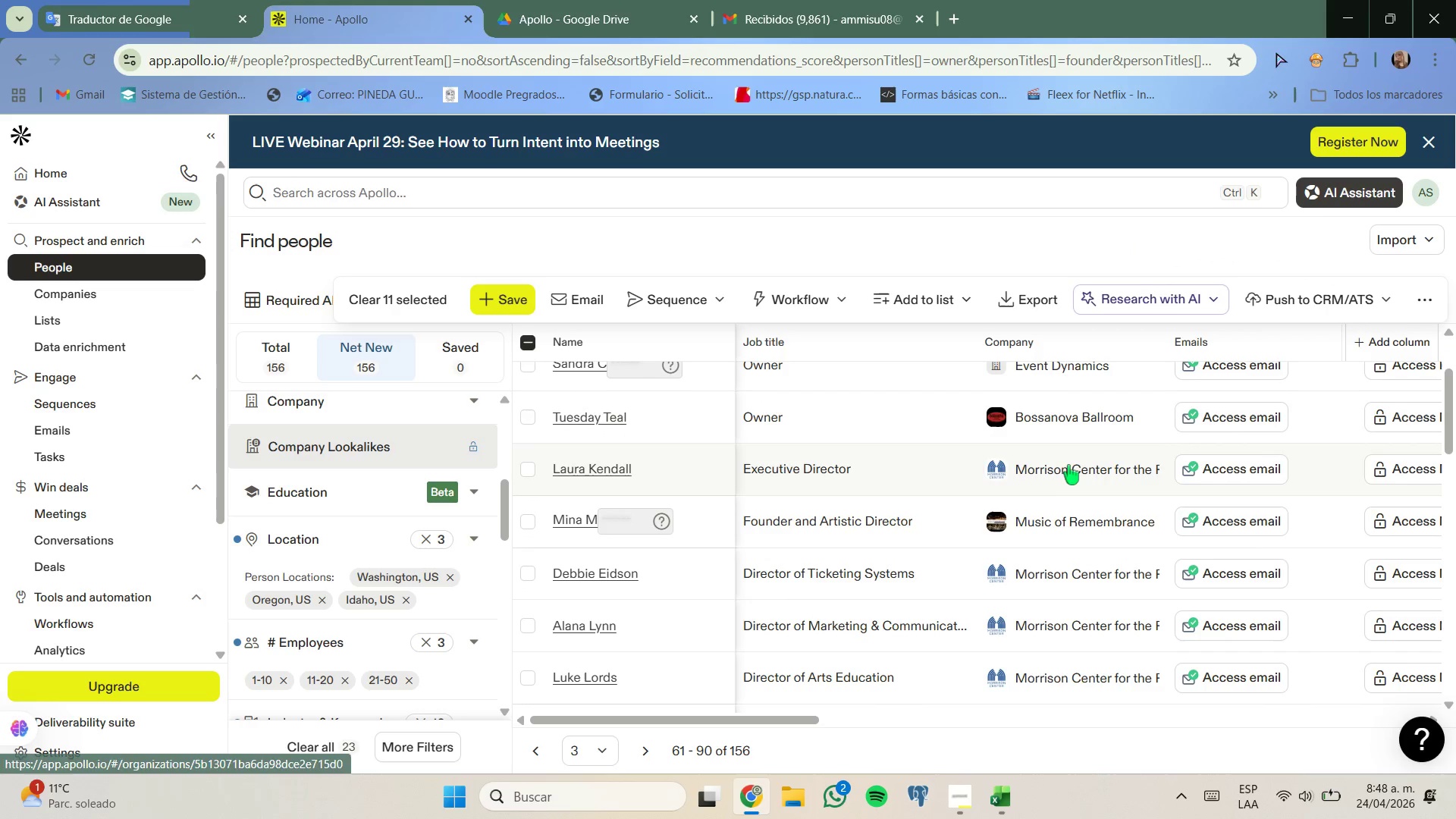 
right_click([1068, 469])
 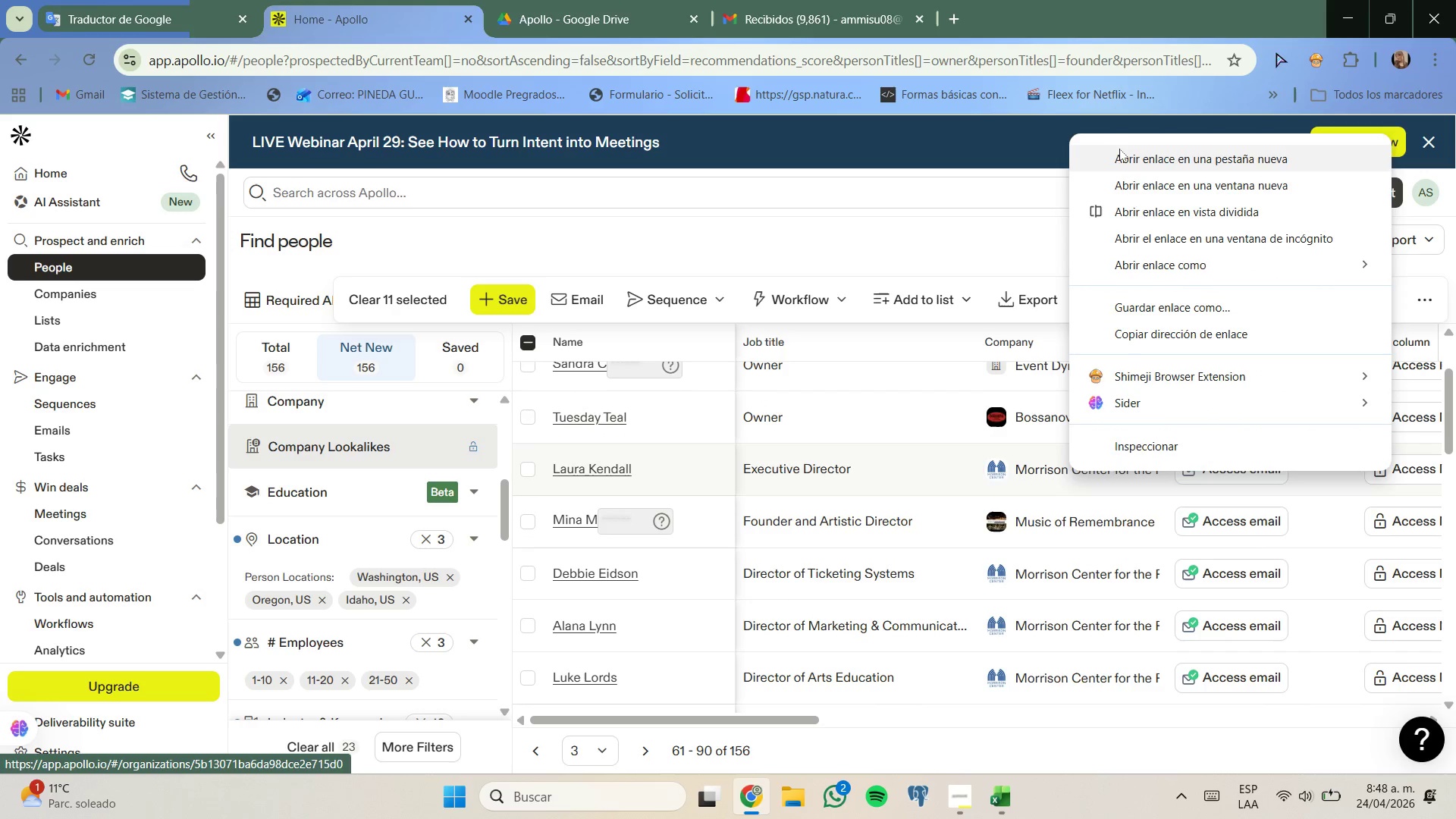 
left_click([1126, 153])
 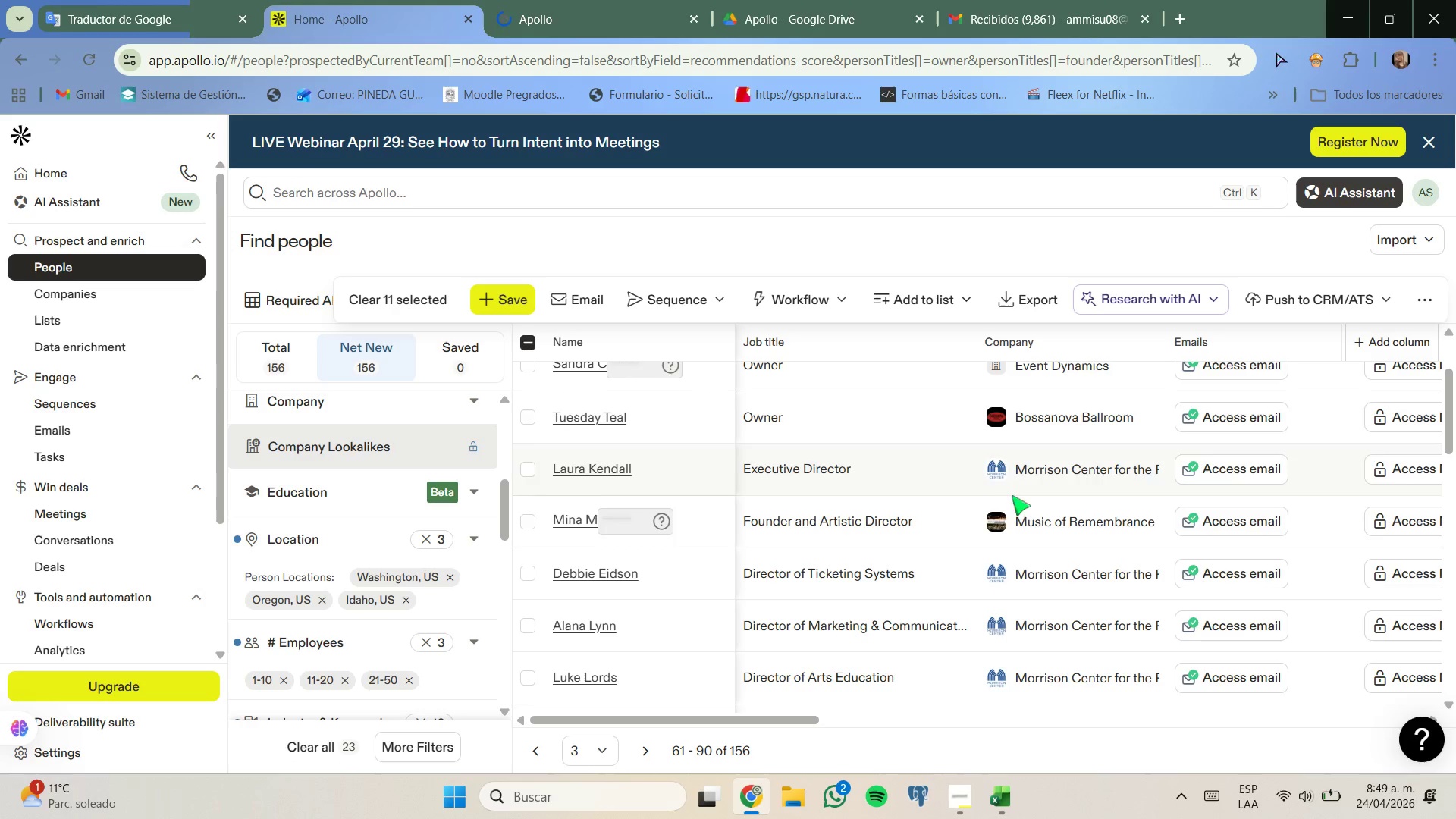 
wait(6.47)
 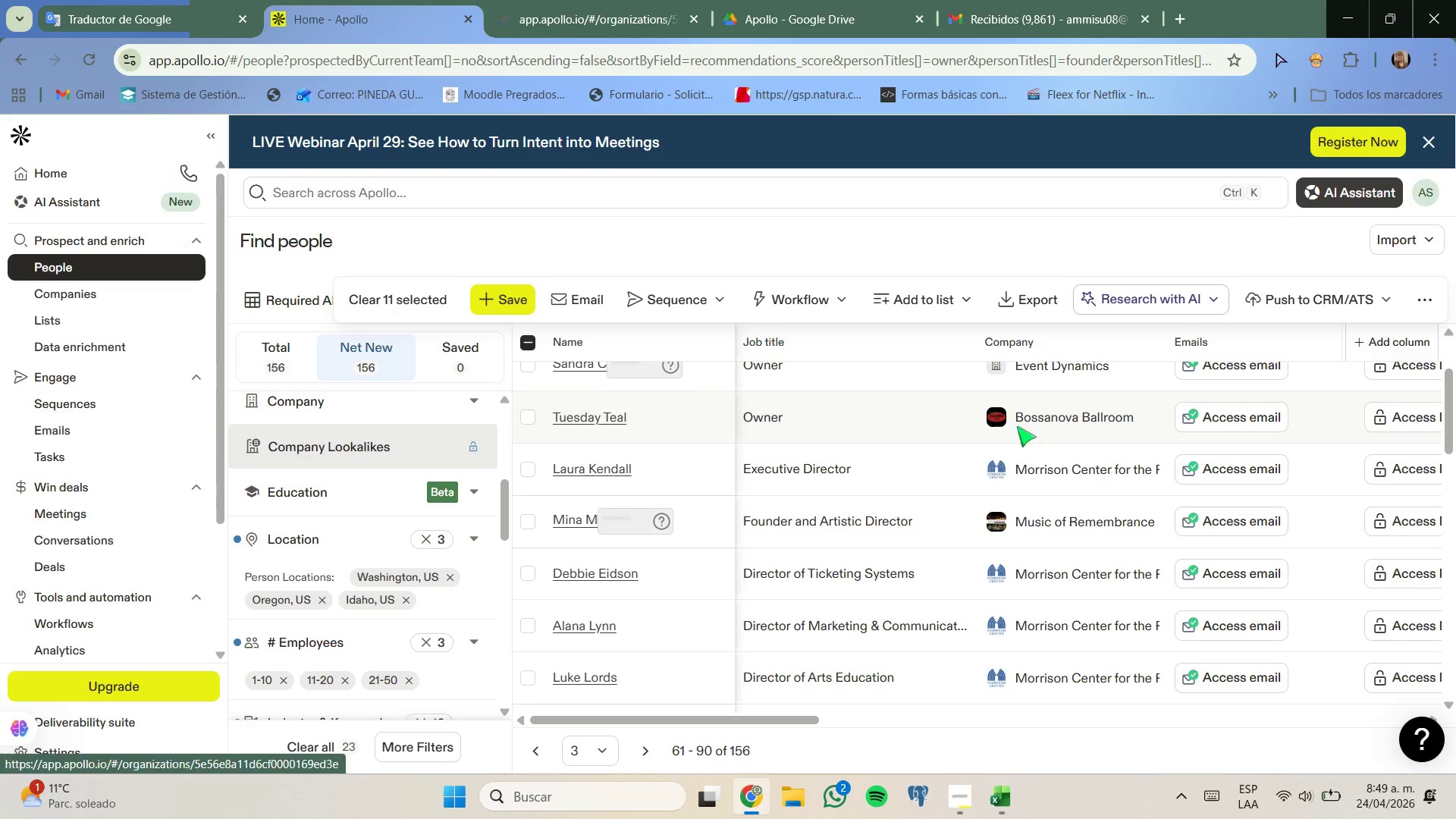 
scroll: coordinate [998, 500], scroll_direction: down, amount: 2.0
 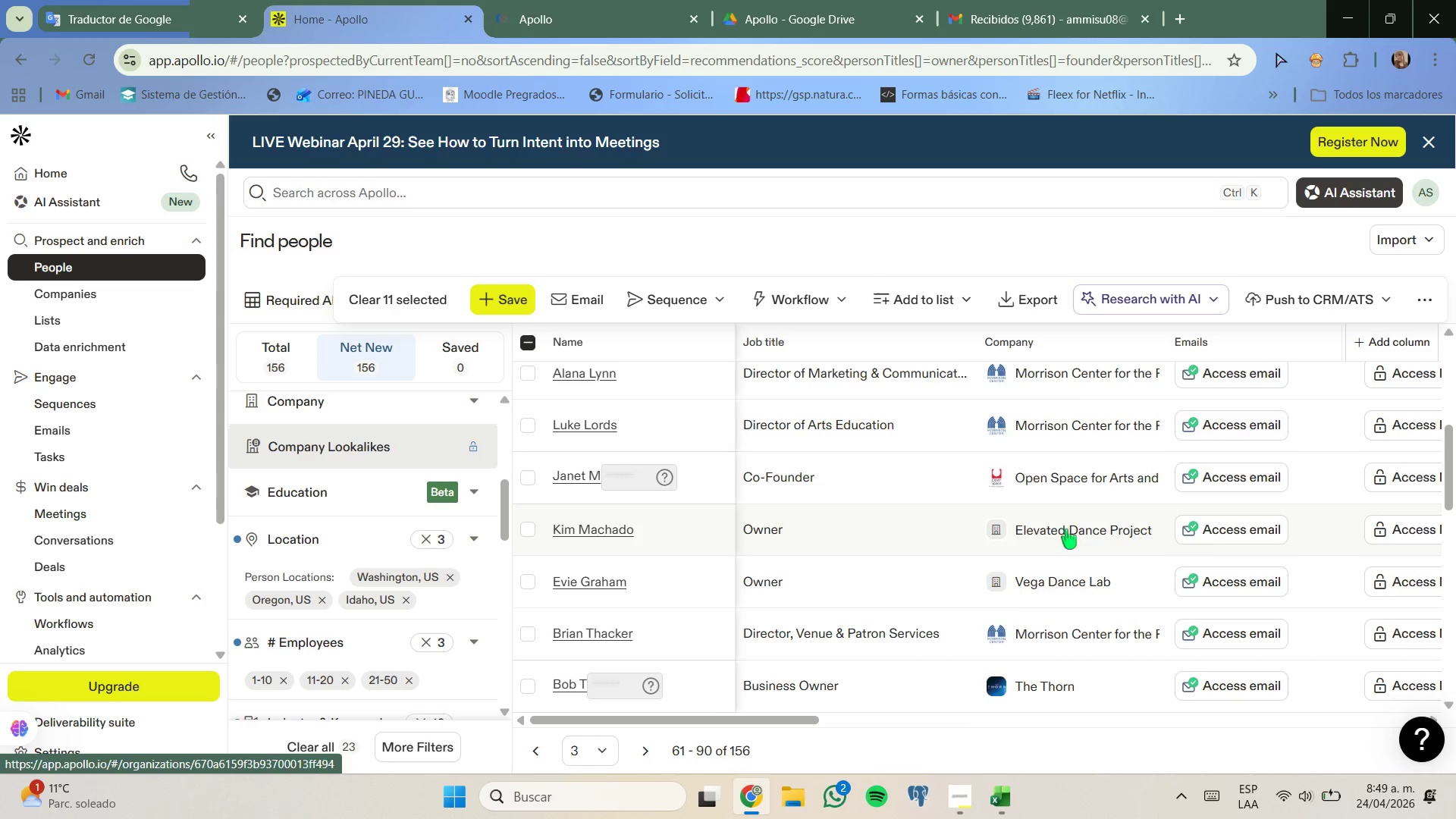 
right_click([1067, 532])
 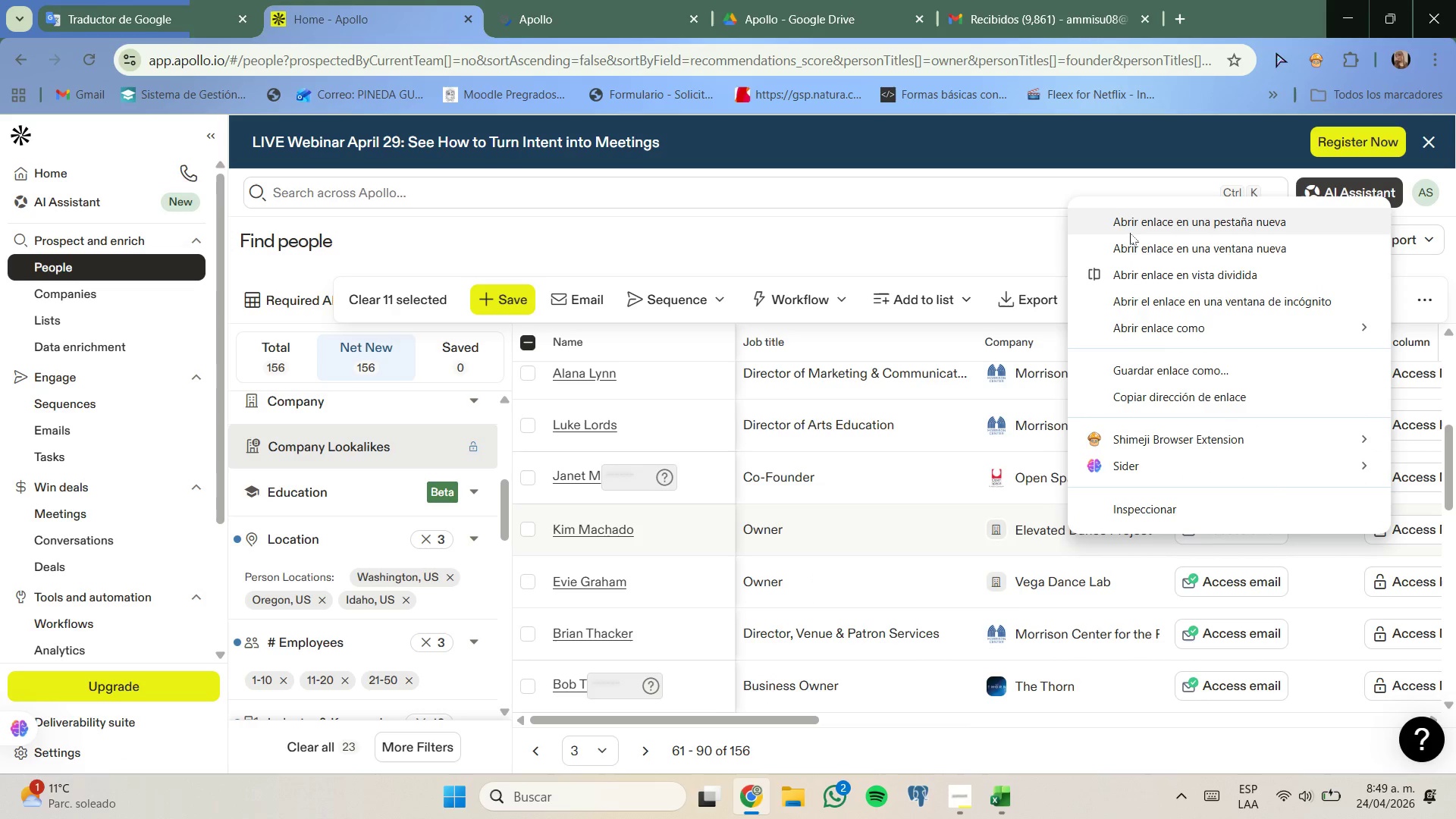 
left_click([1130, 231])
 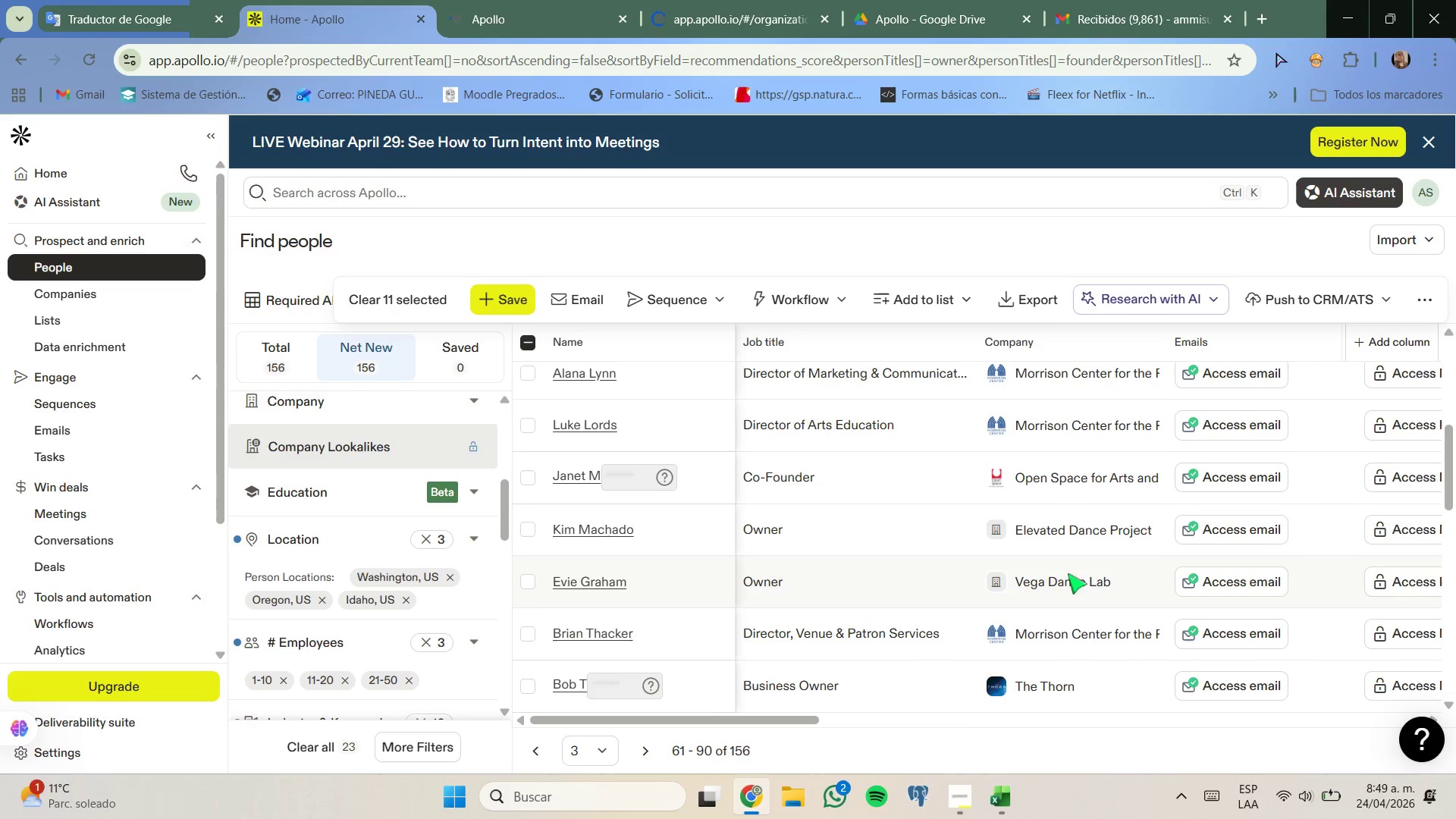 
right_click([1069, 583])
 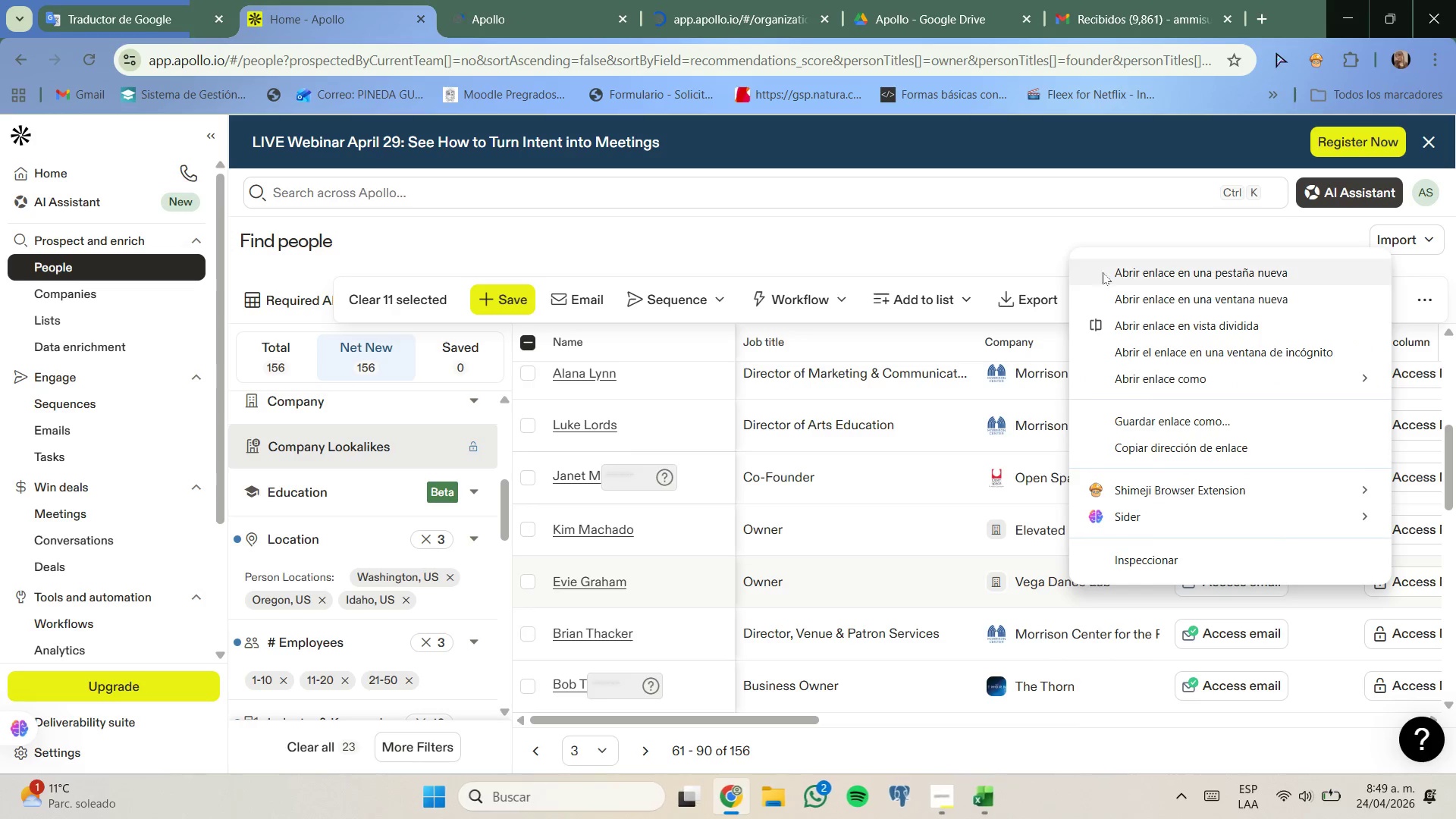 
left_click([1112, 276])
 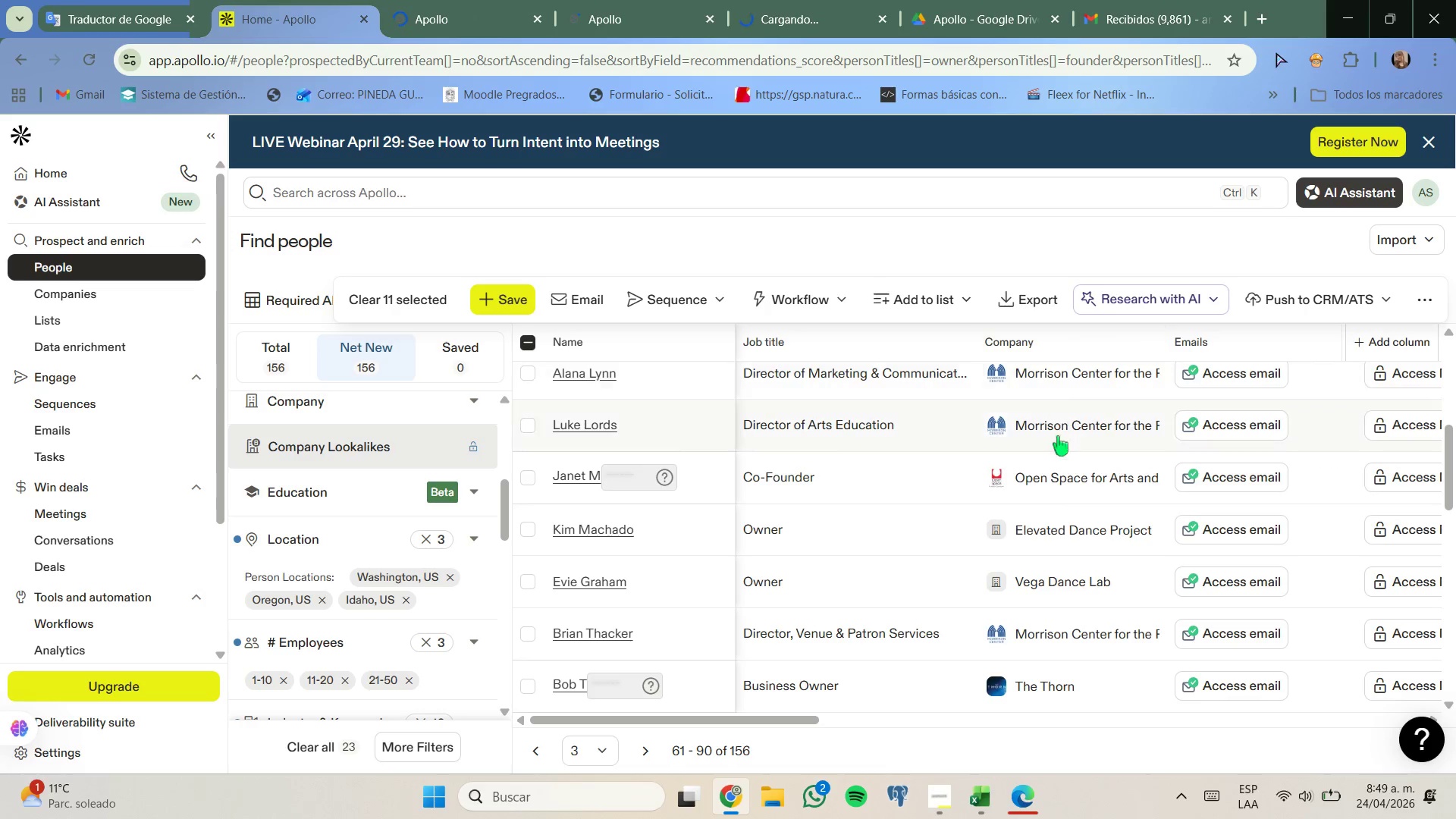 
scroll: coordinate [1054, 445], scroll_direction: down, amount: 2.0
 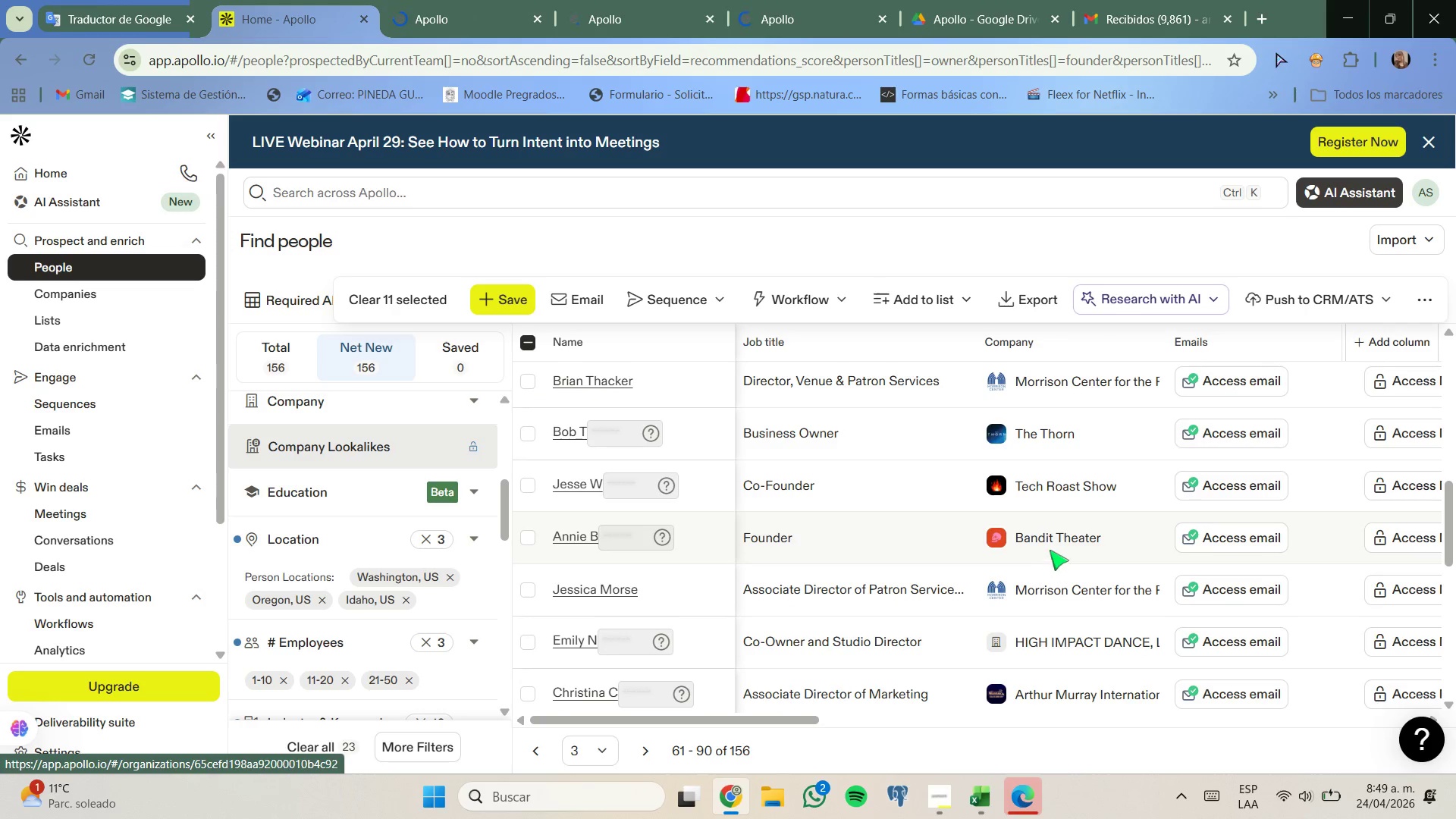 
right_click([1052, 542])
 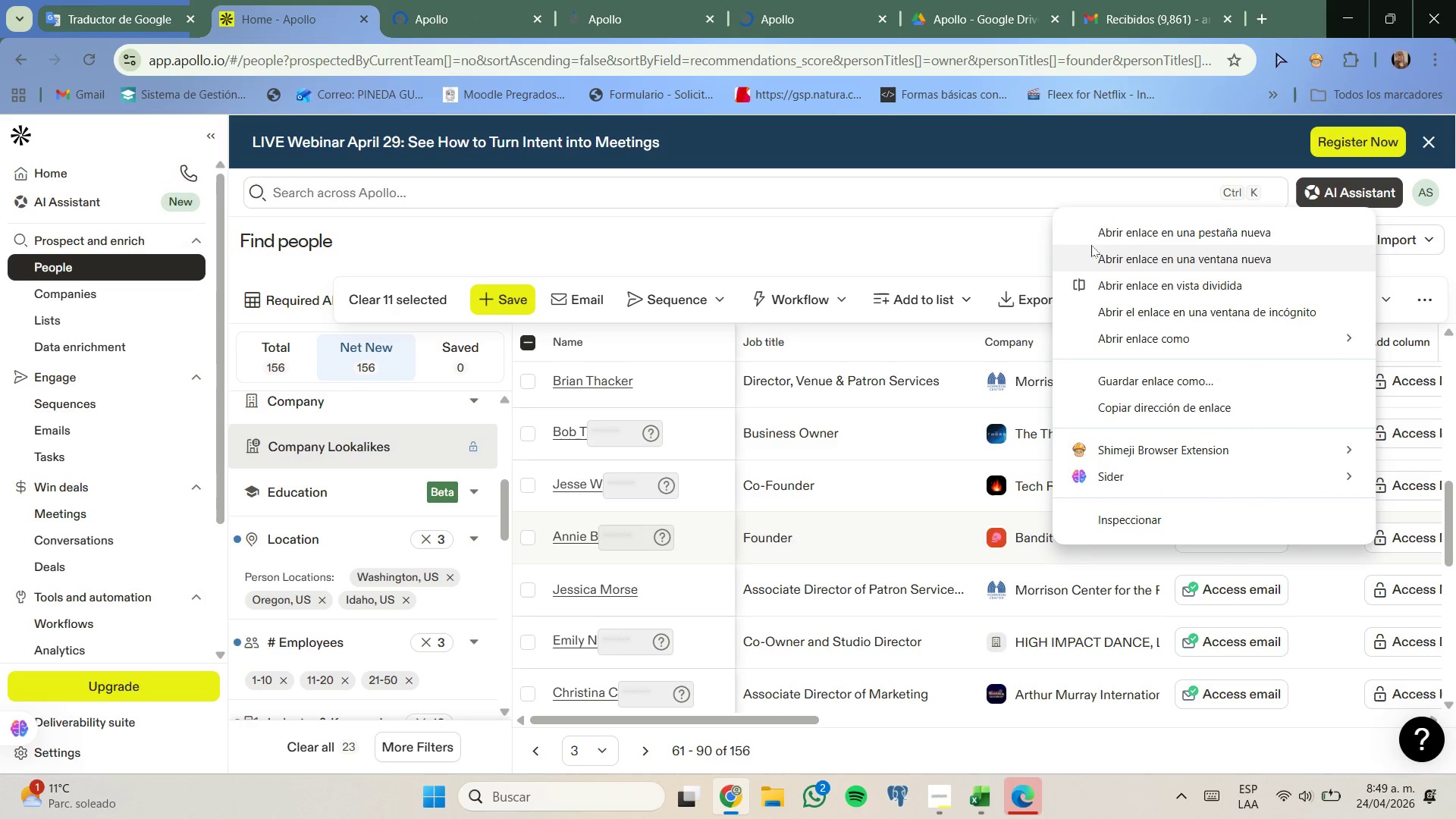 
left_click([1092, 237])
 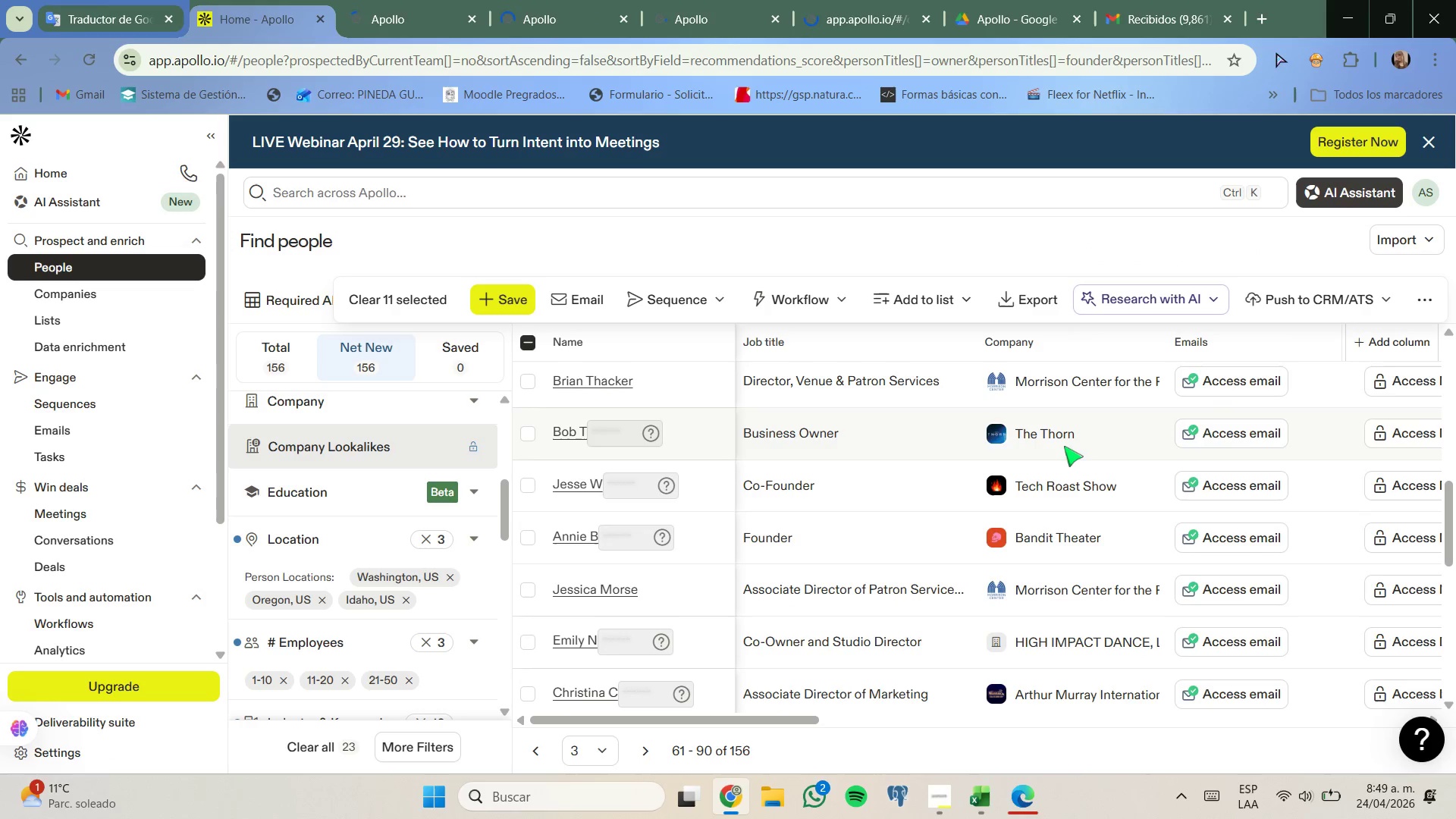 
scroll: coordinate [1064, 446], scroll_direction: down, amount: 1.0
 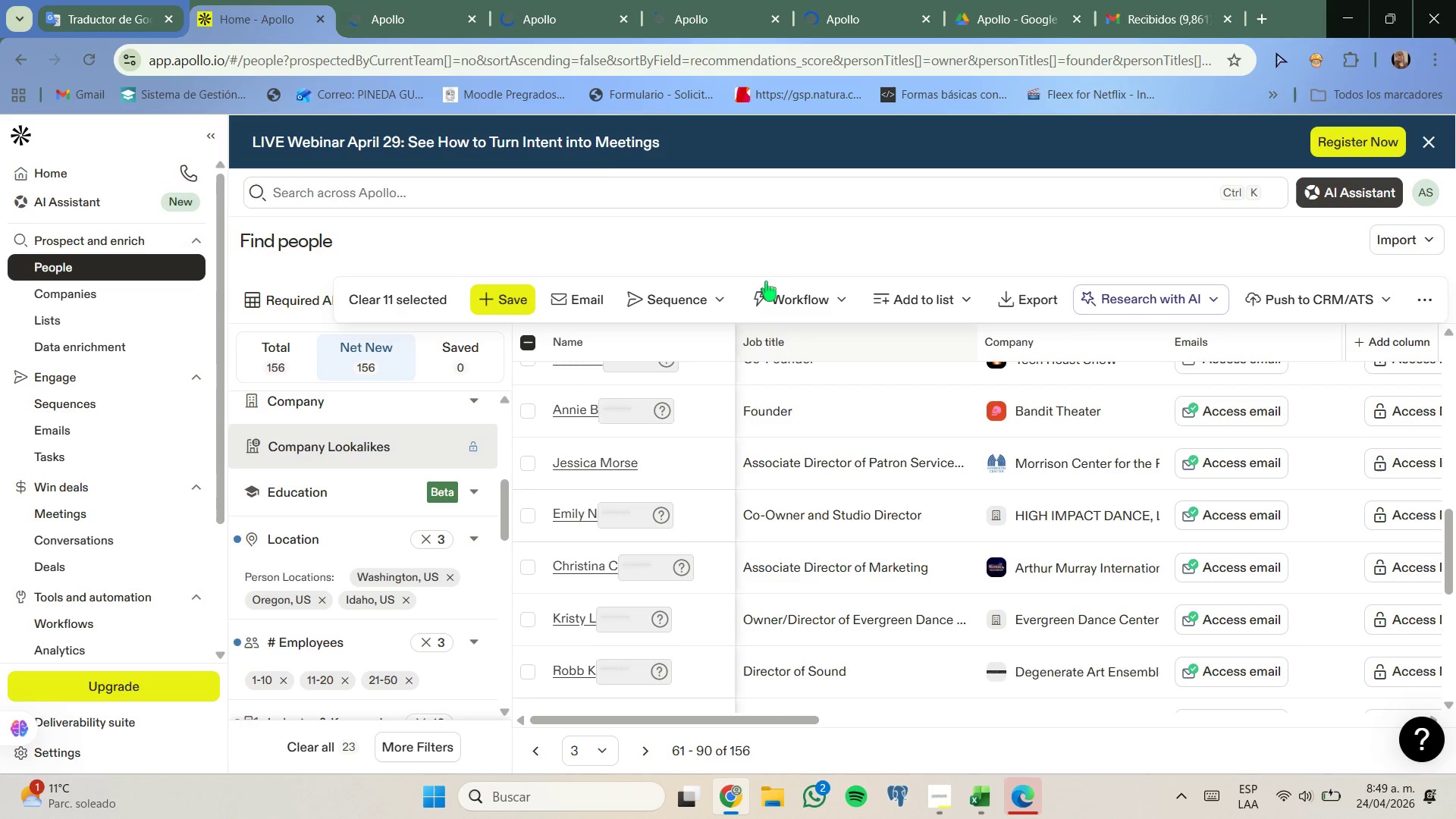 
left_click([371, 0])
 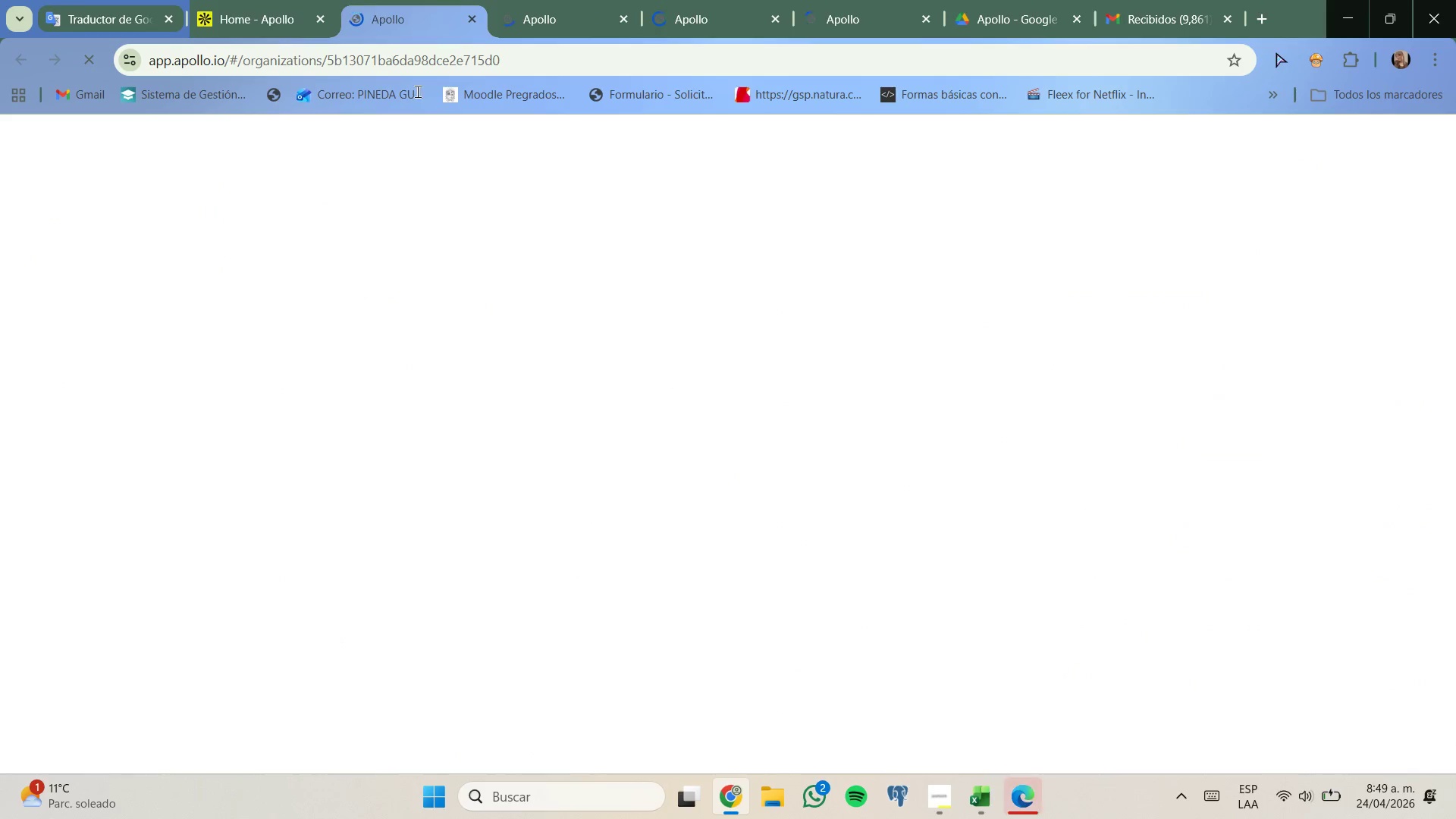 
mouse_move([456, 232])
 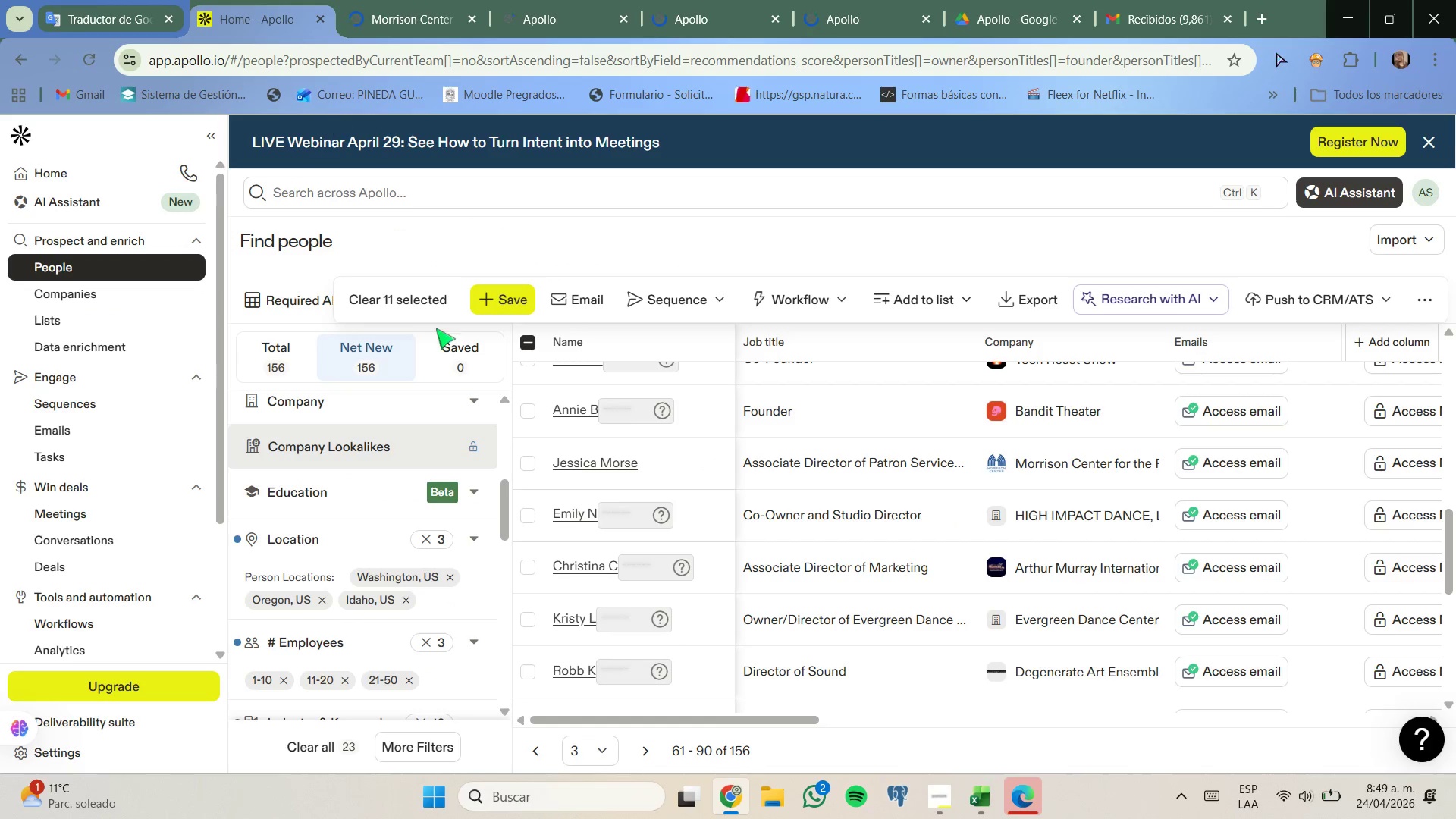 
left_click([409, 13])
 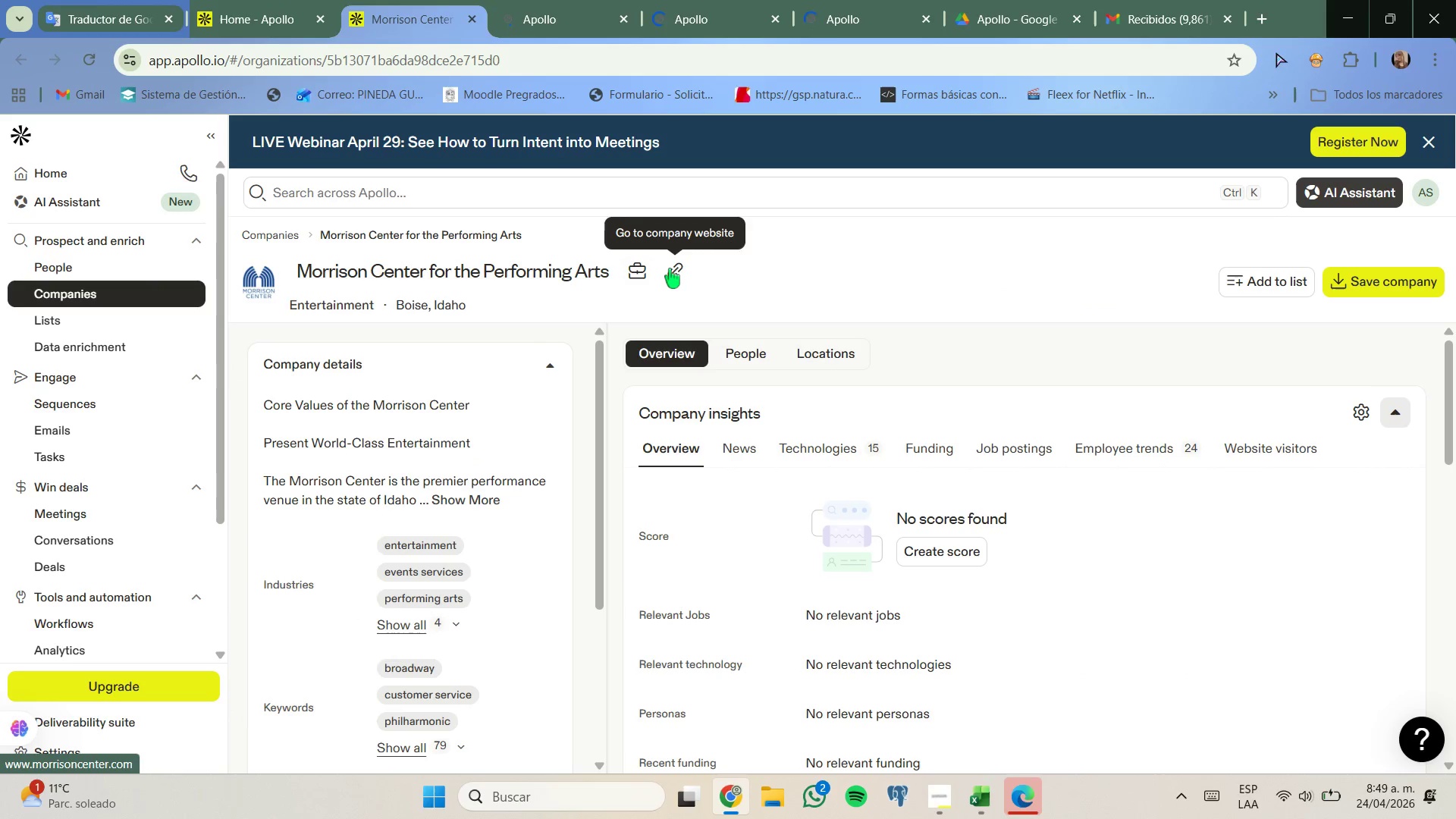 
left_click([670, 268])
 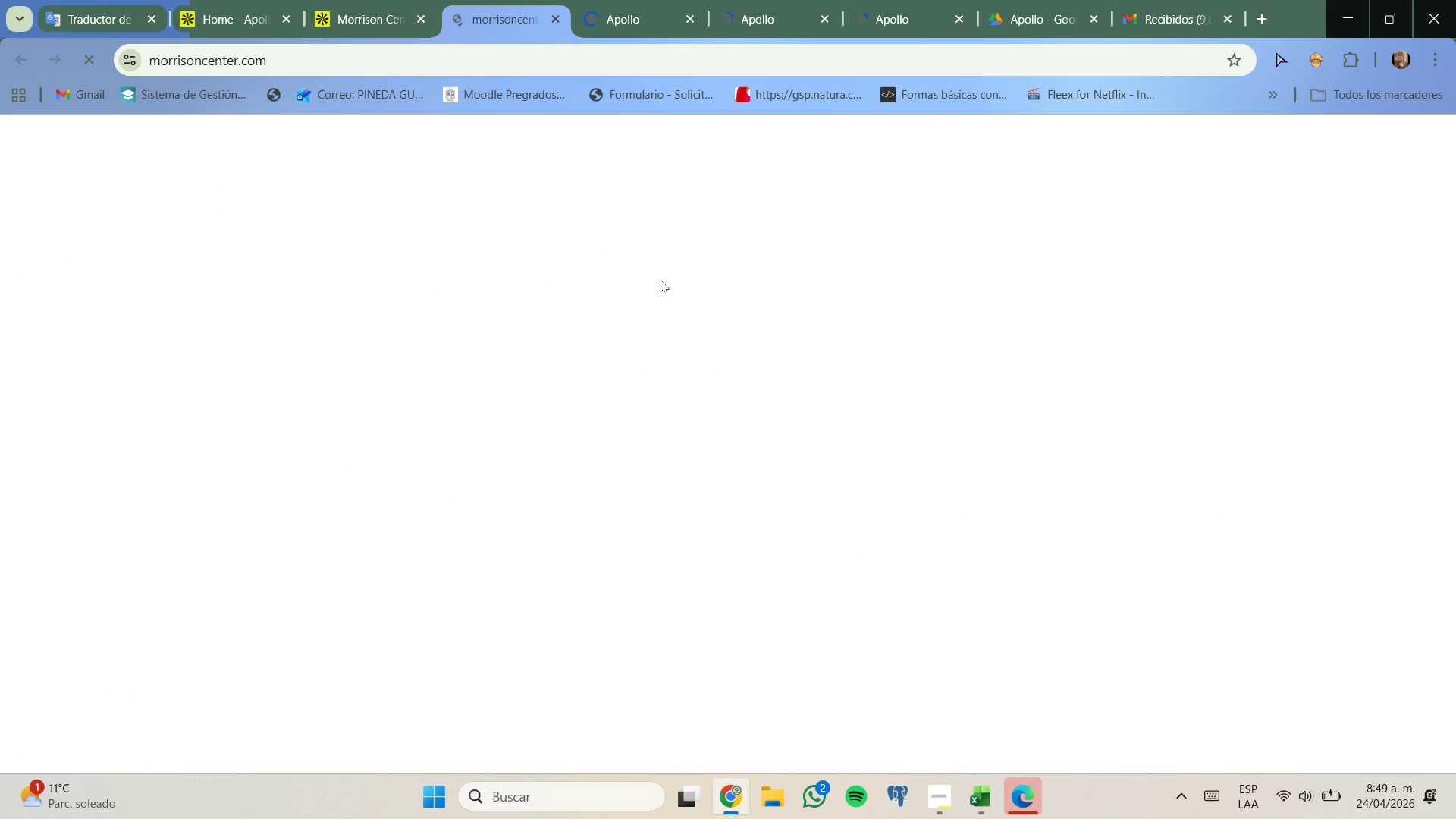 
mouse_move([523, 363])
 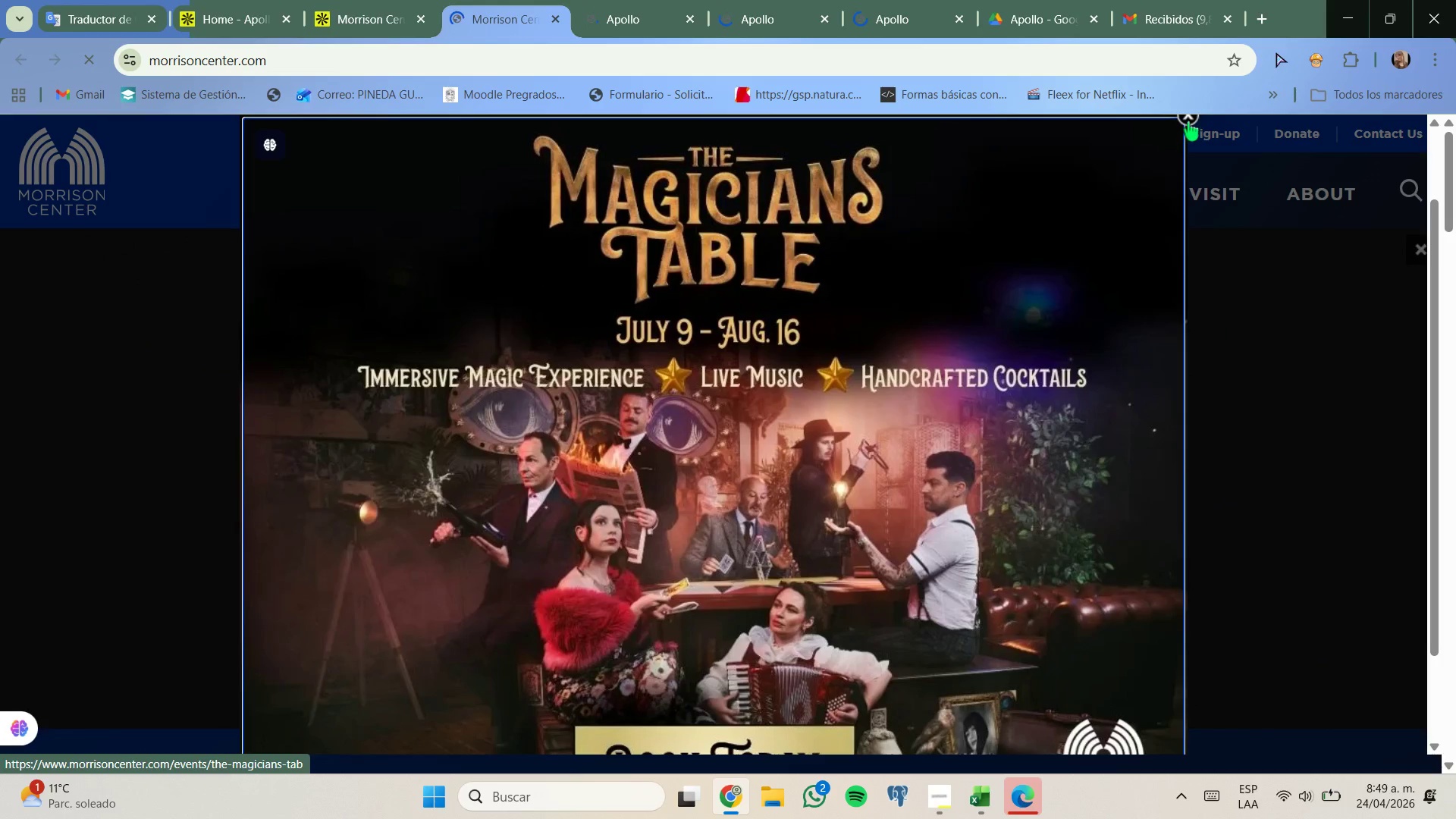 
left_click([1188, 121])
 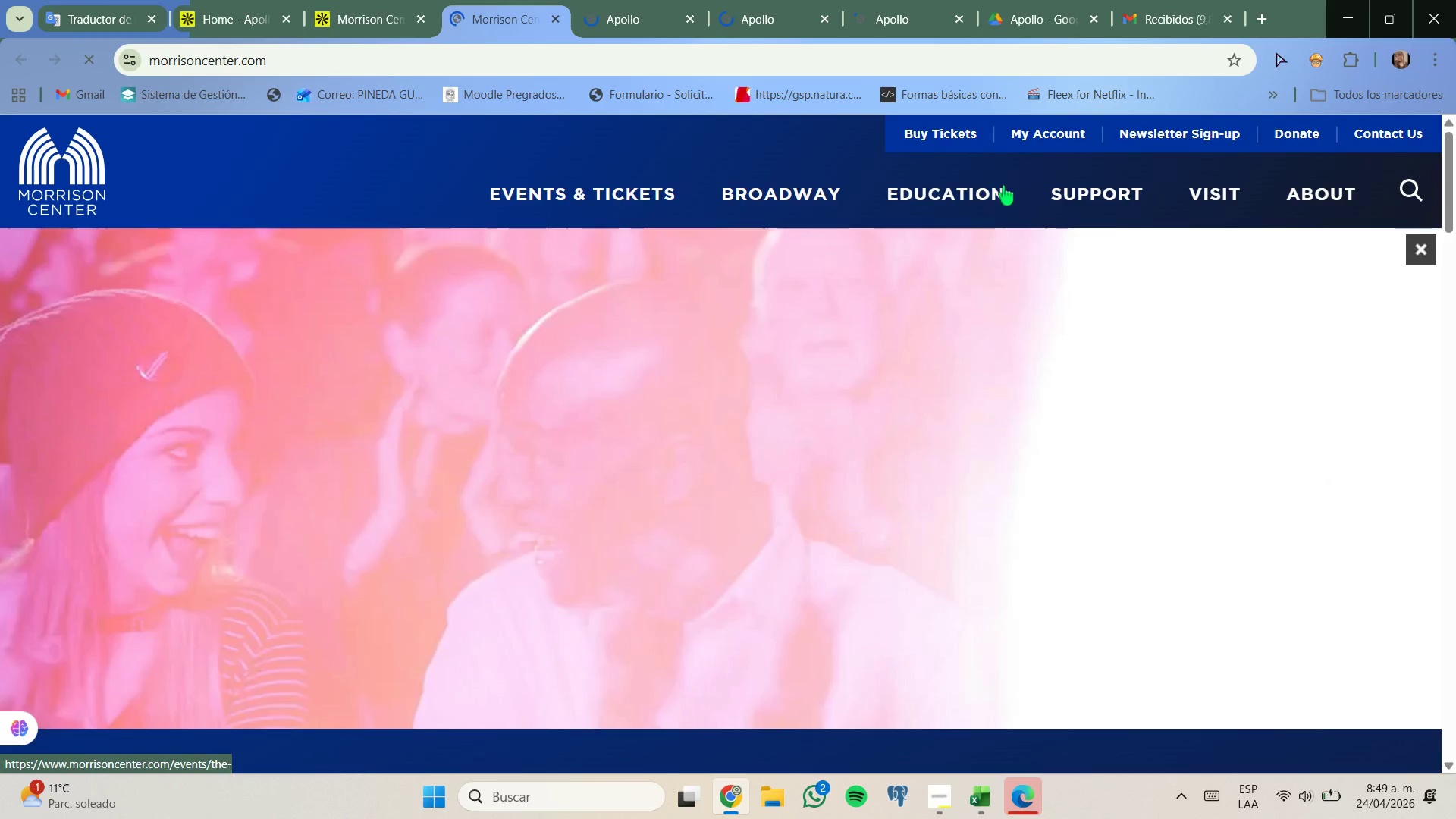 
mouse_move([954, 240])
 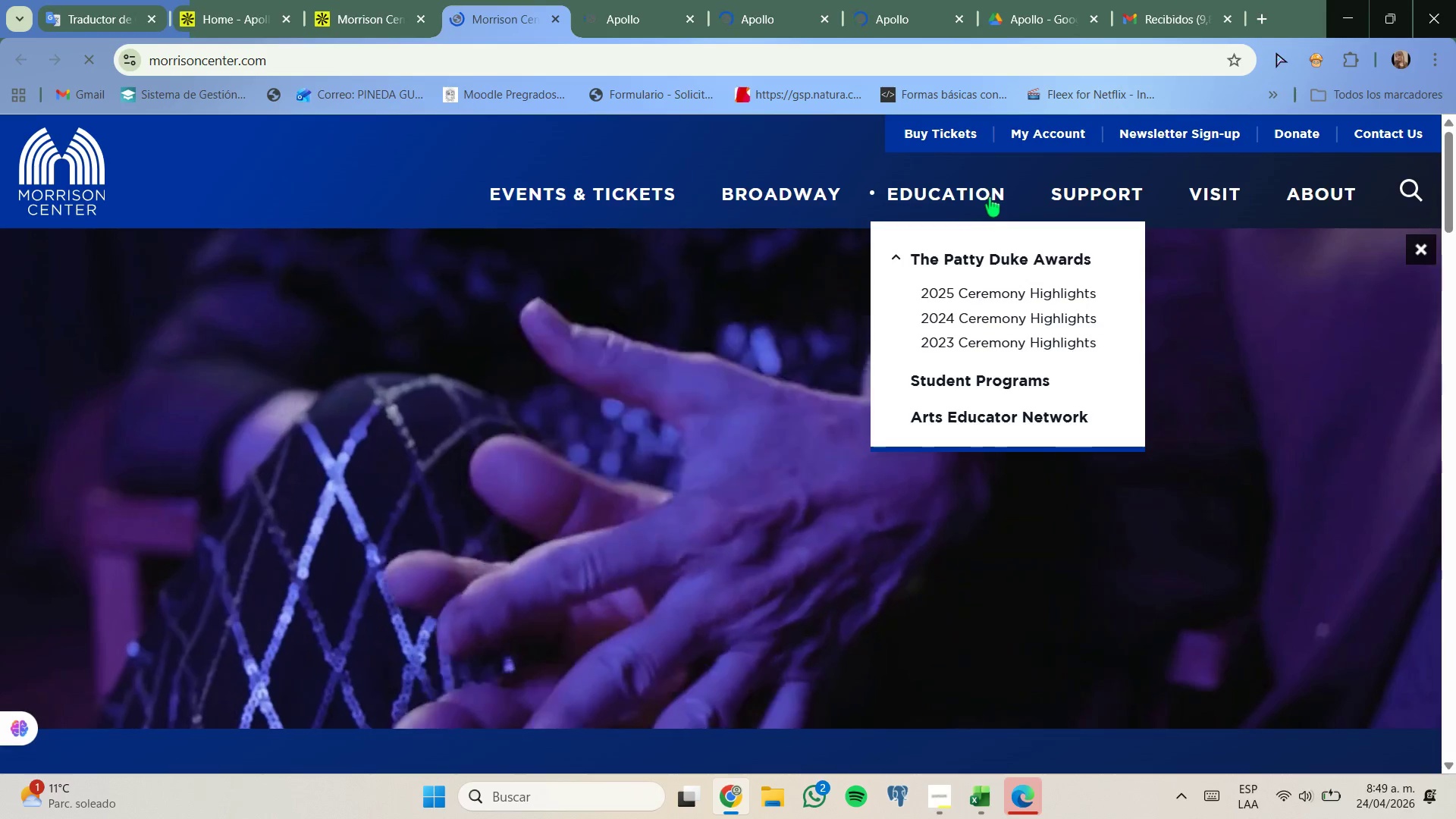 
scroll: coordinate [641, 253], scroll_direction: down, amount: 5.0
 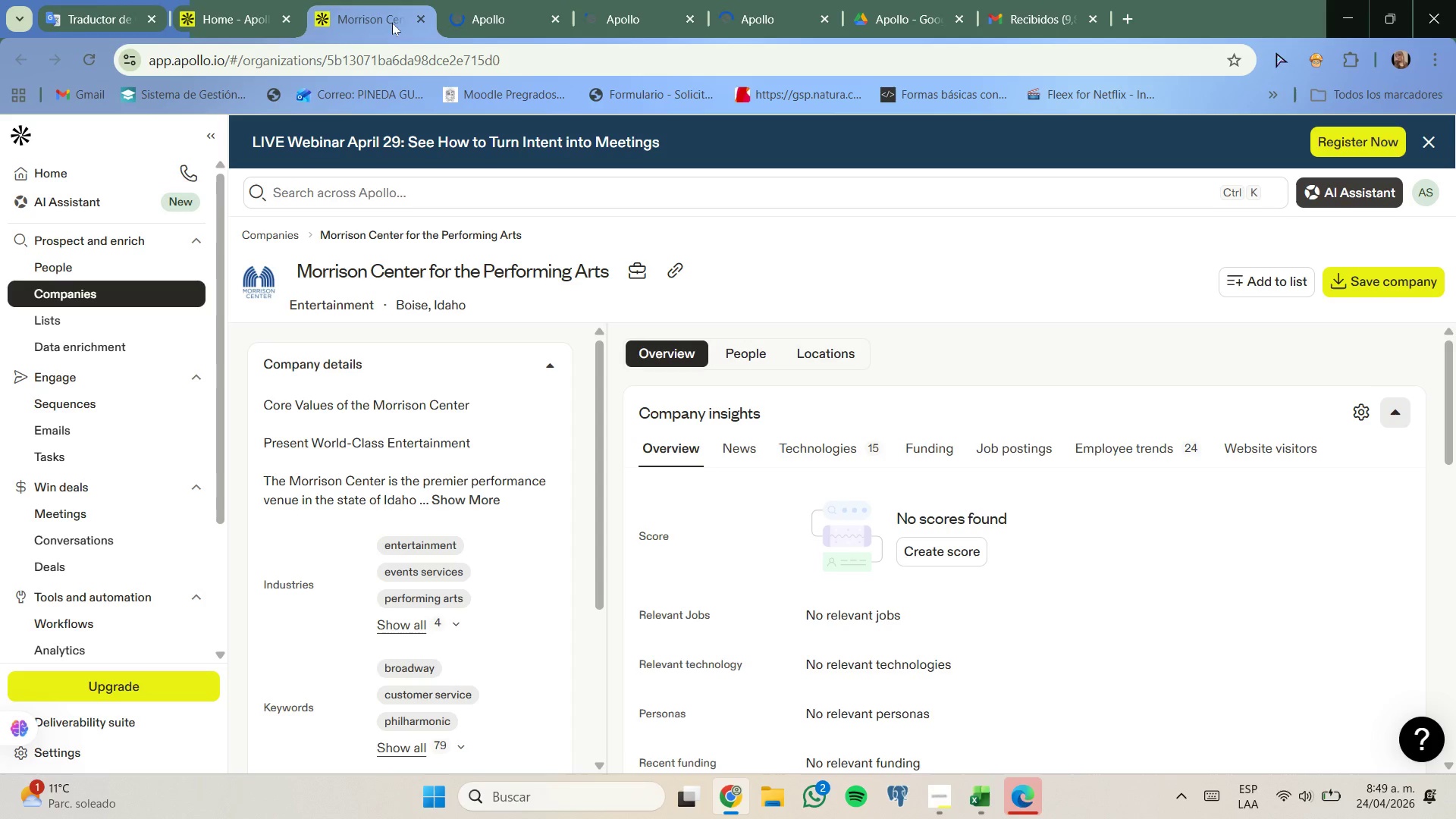 
left_click([425, 22])
 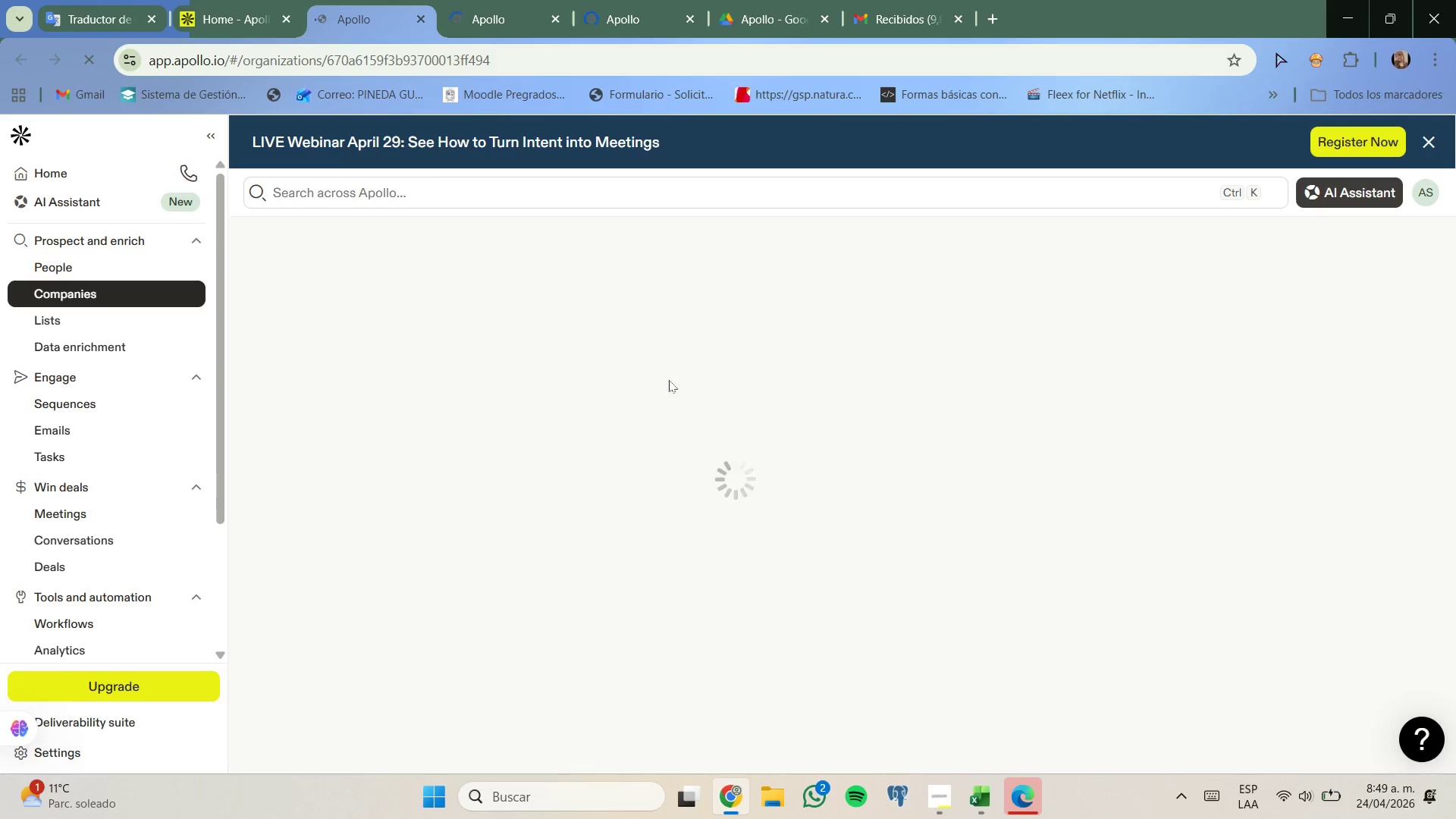 
mouse_move([722, 431])
 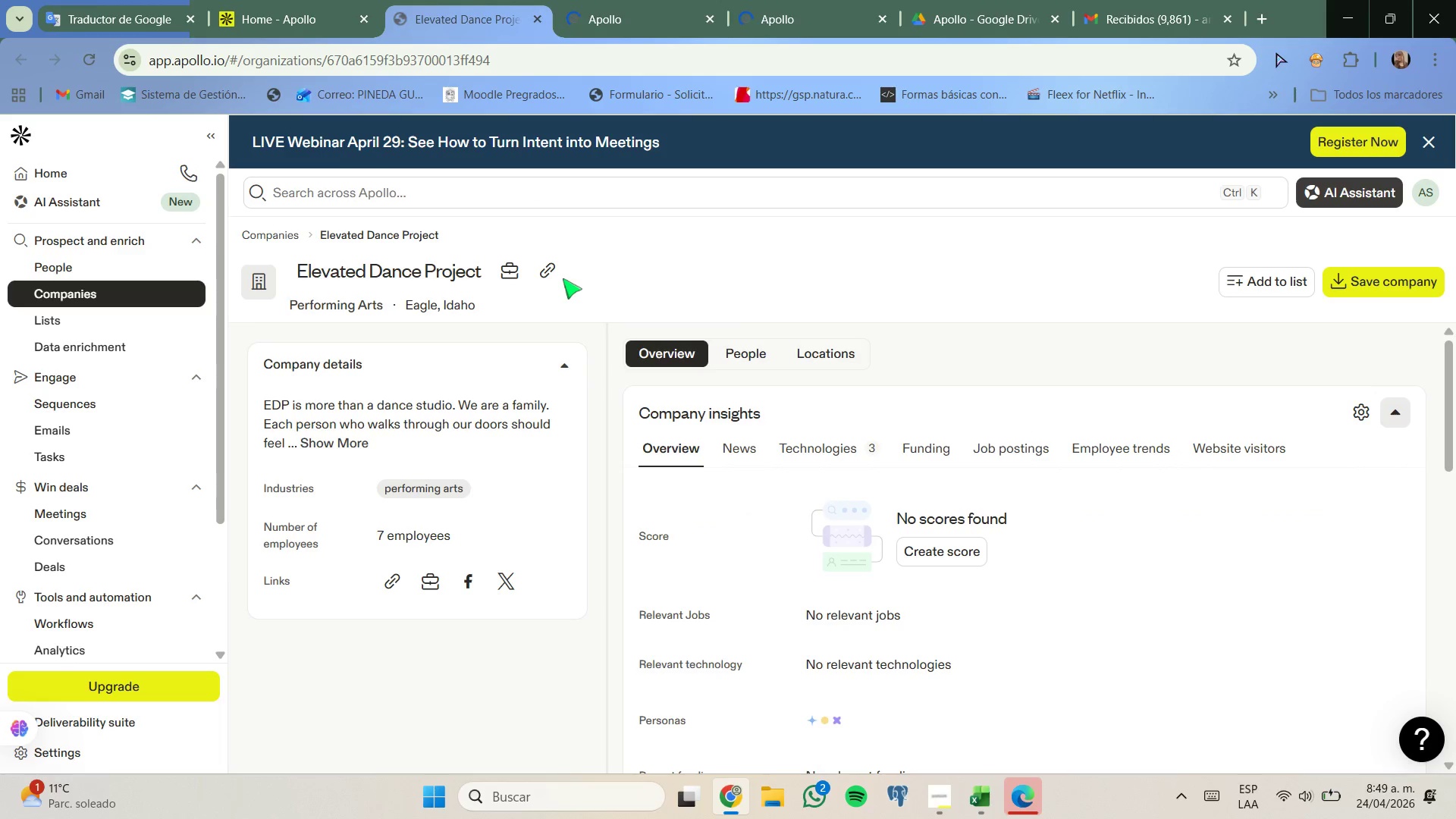 
left_click([553, 271])
 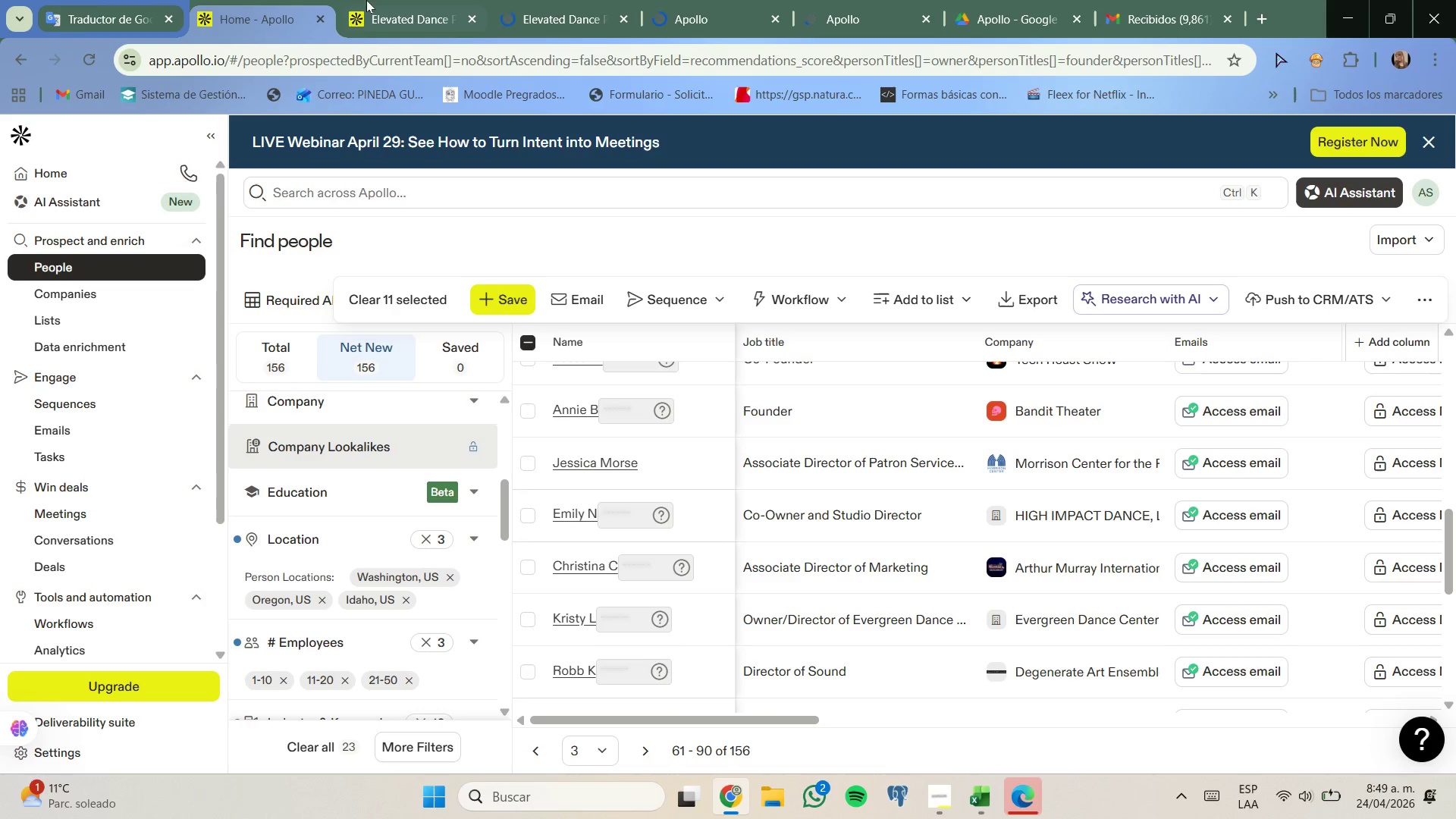 
left_click([536, 0])
 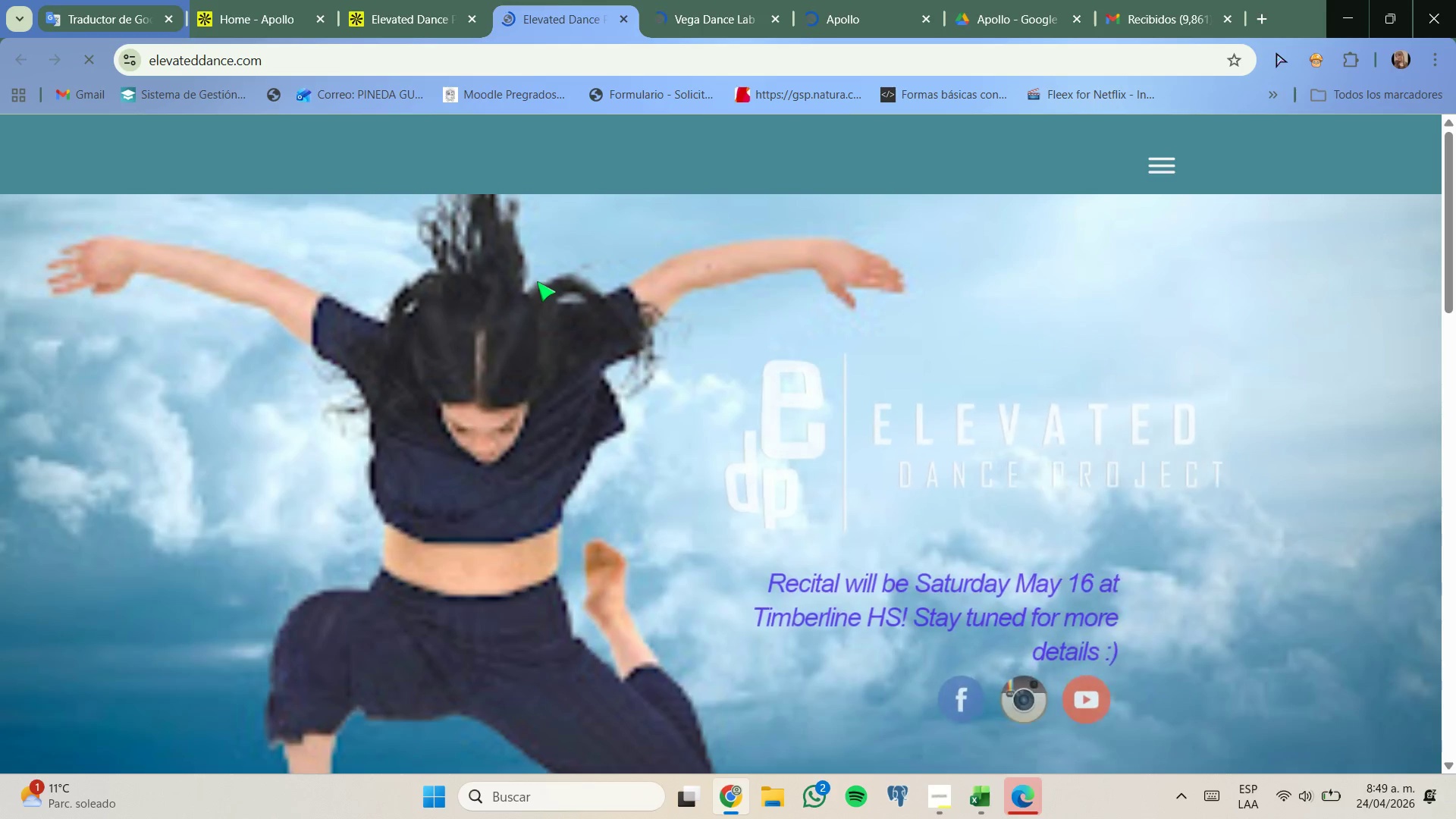 
scroll: coordinate [535, 290], scroll_direction: down, amount: 1.0
 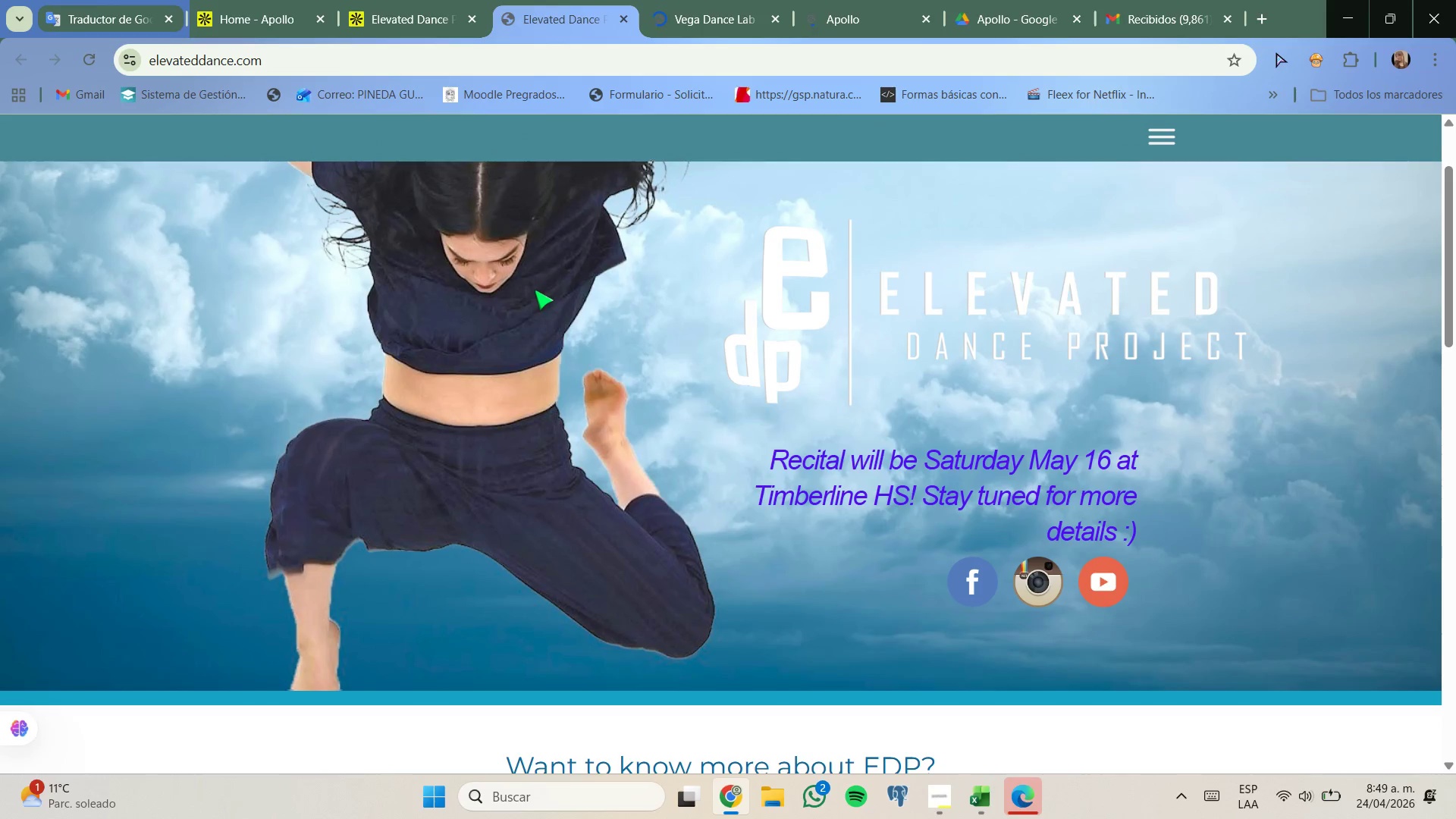 
scroll: coordinate [535, 290], scroll_direction: up, amount: 1.0
 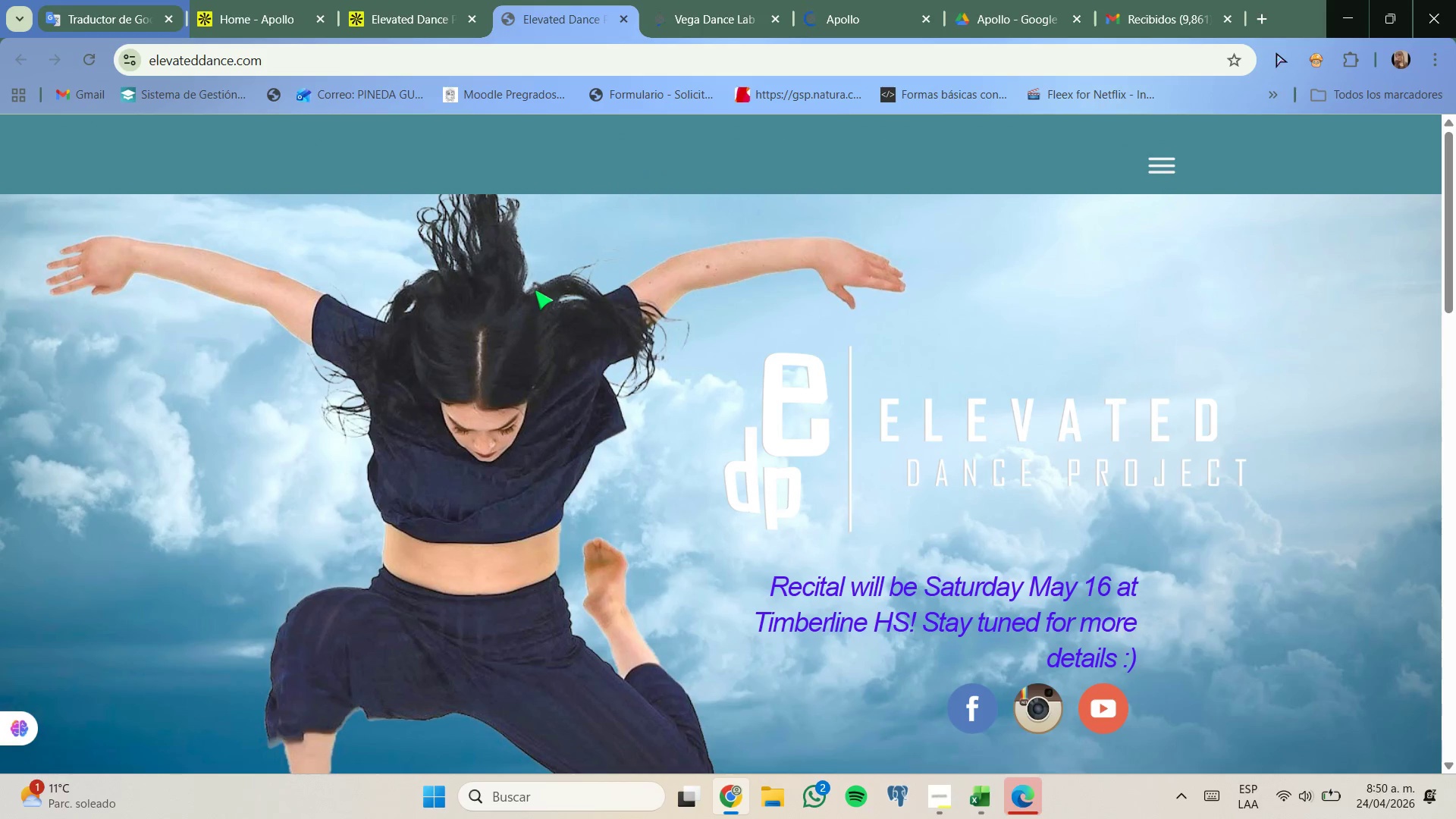 
scroll: coordinate [535, 290], scroll_direction: down, amount: 5.0
 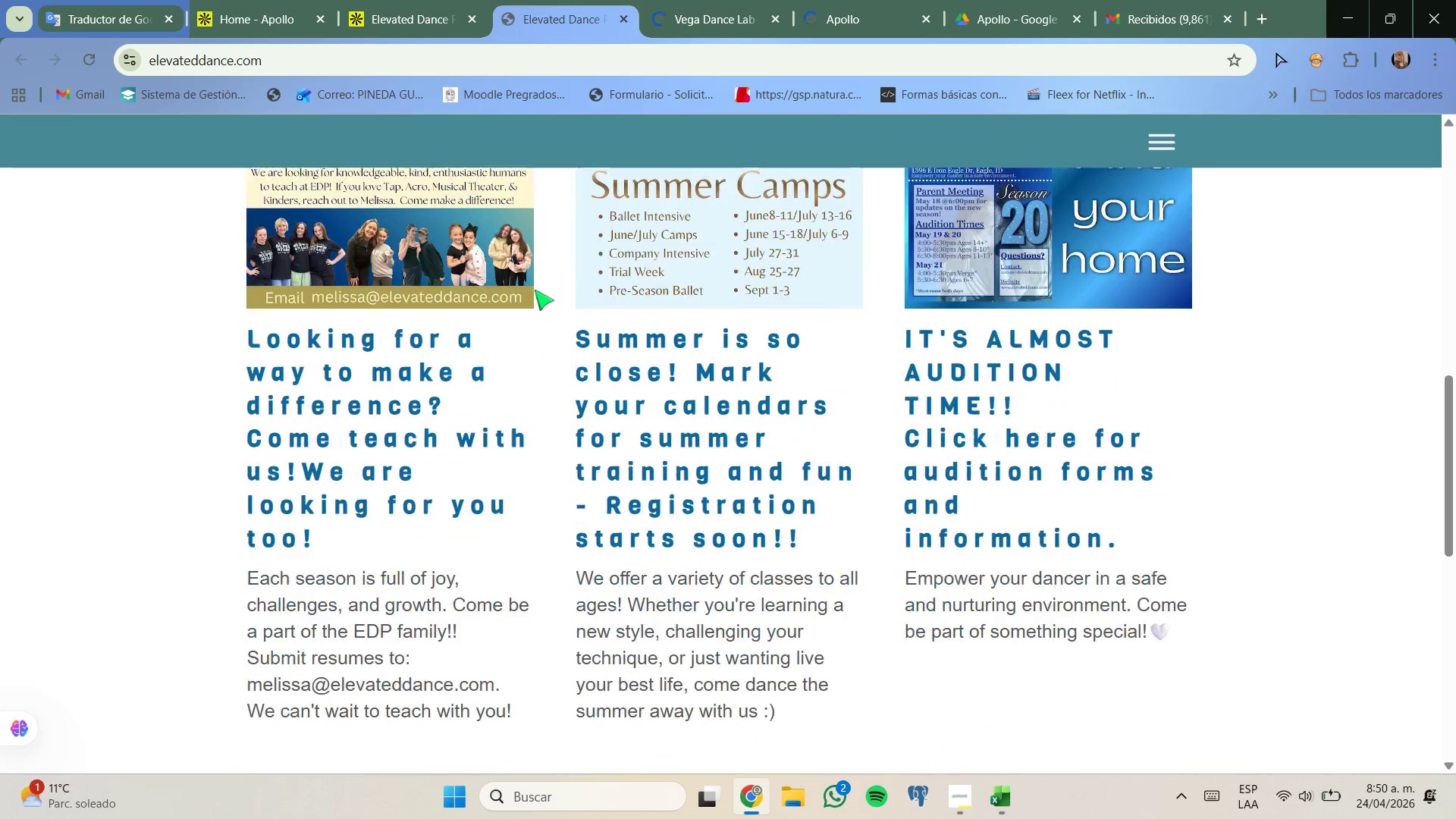 
scroll: coordinate [533, 290], scroll_direction: up, amount: 10.0
 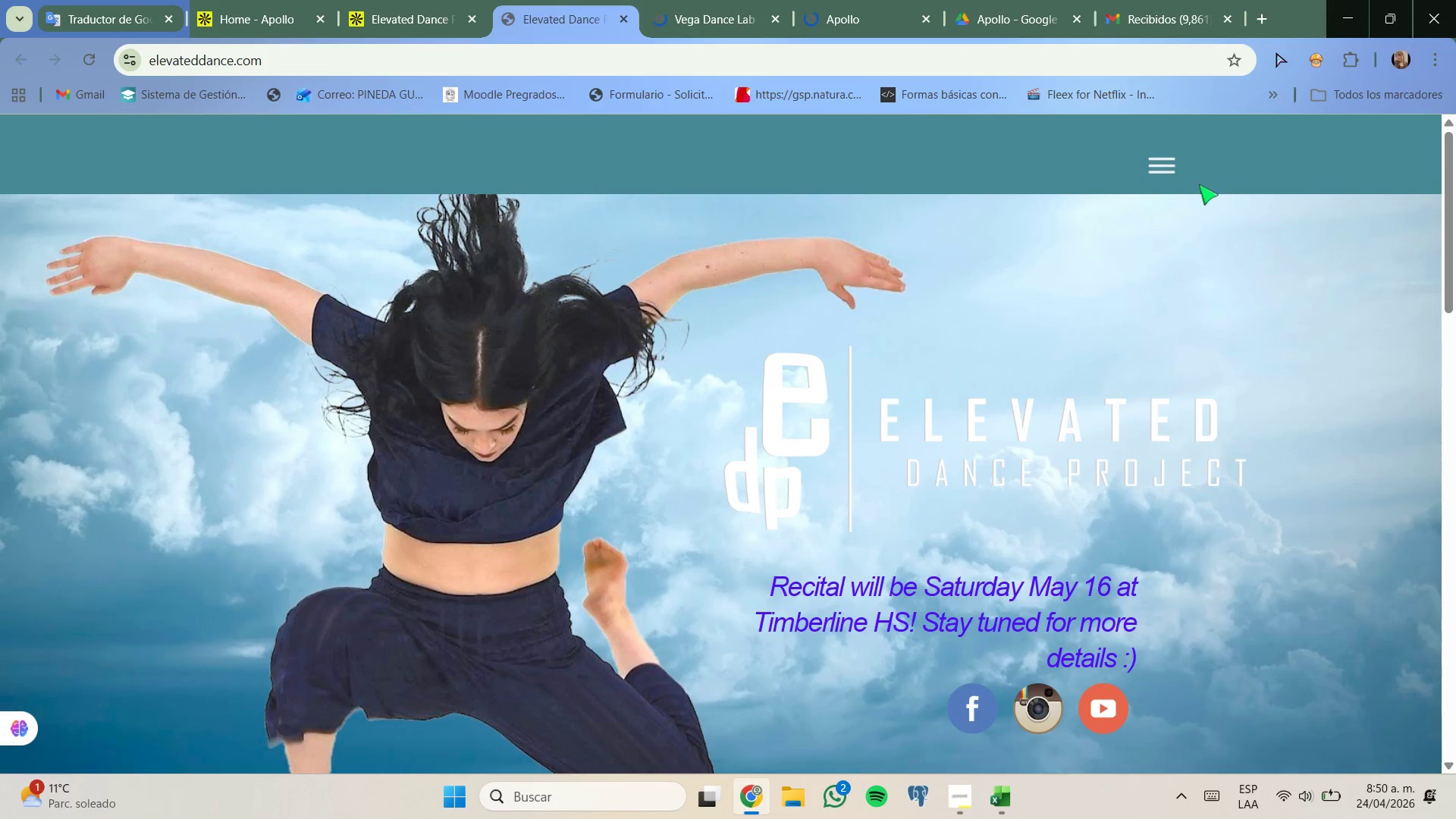 
left_click([1163, 168])
 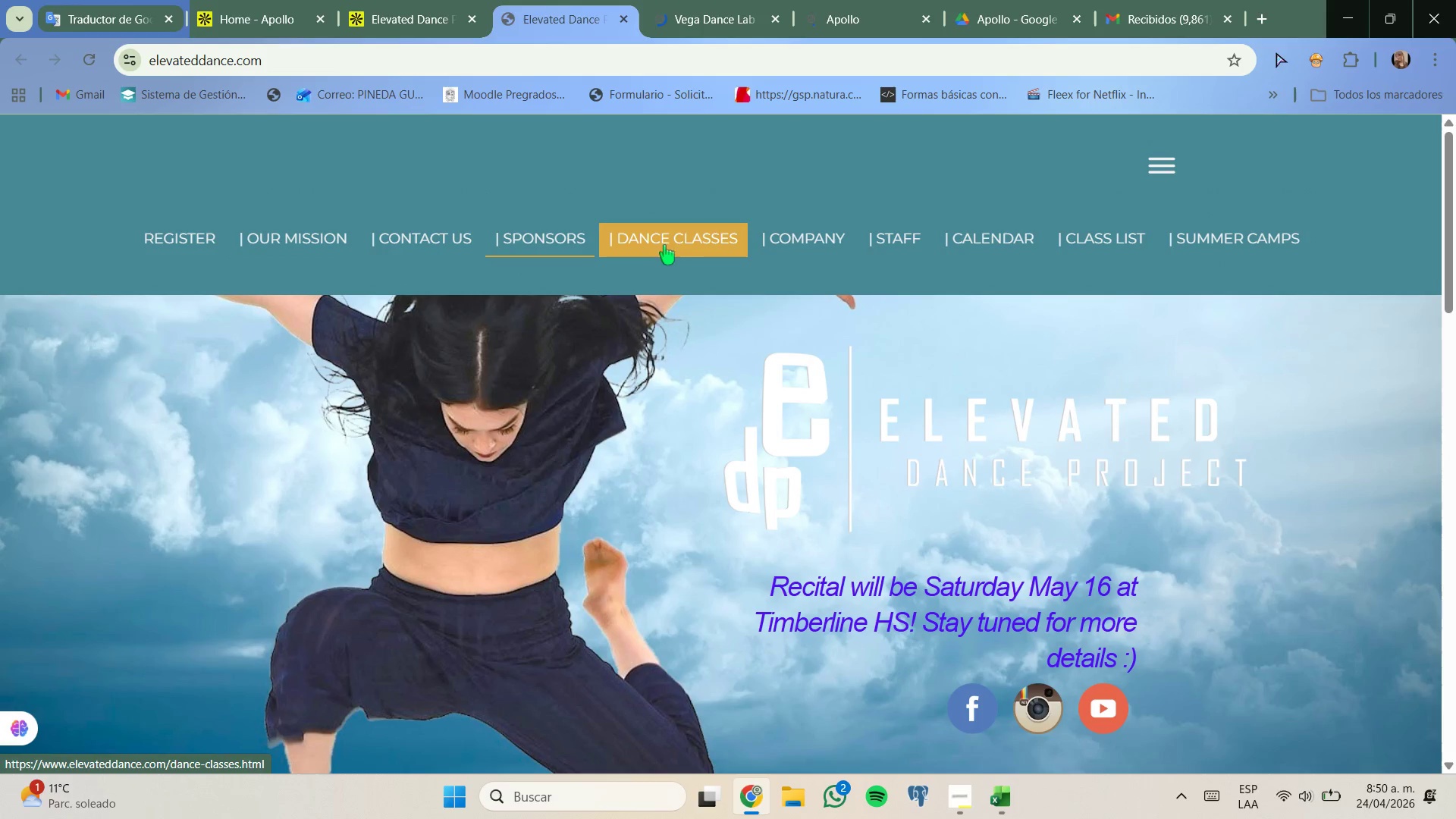 
left_click([682, 241])
 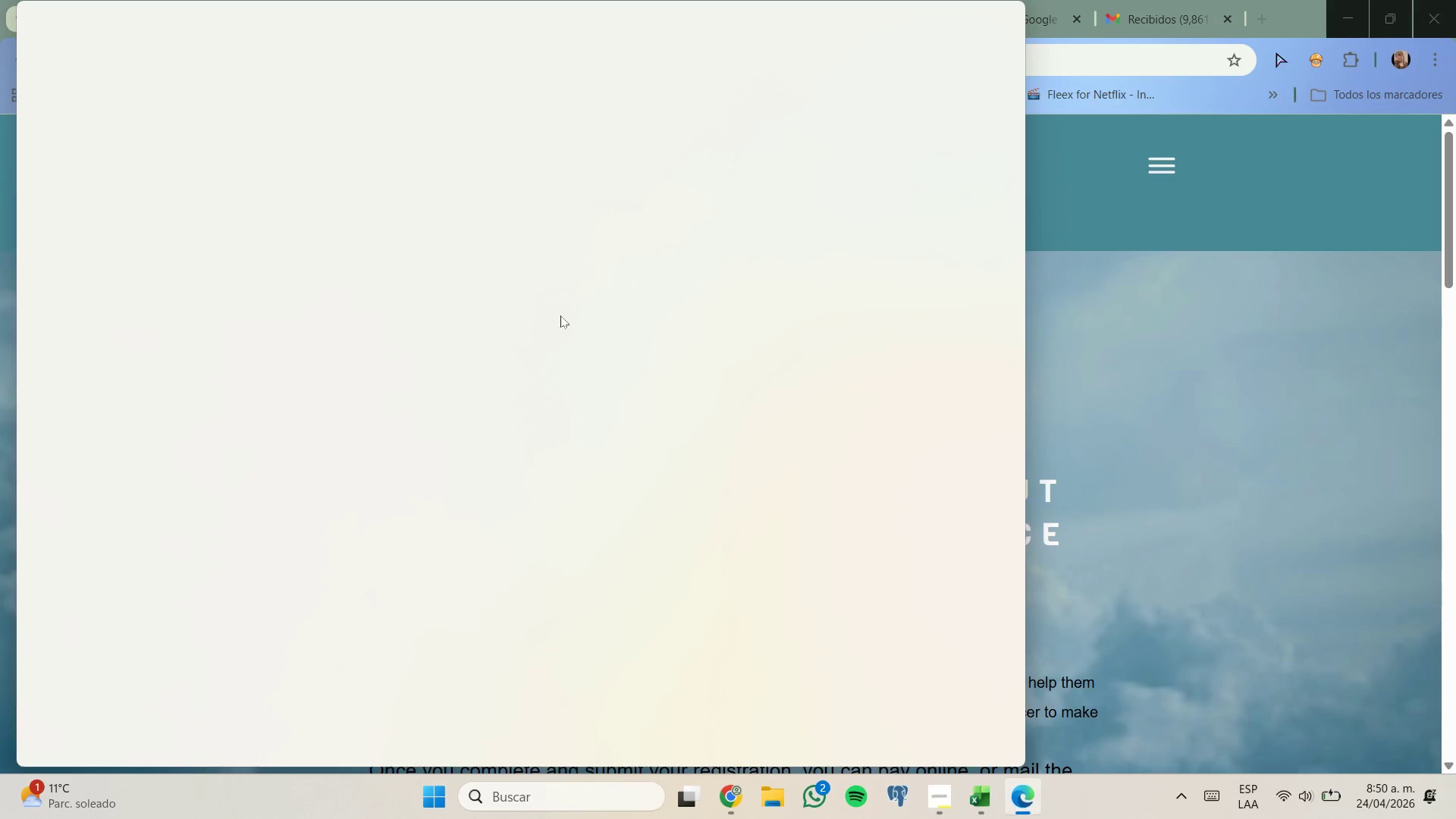 
left_click([1128, 347])
 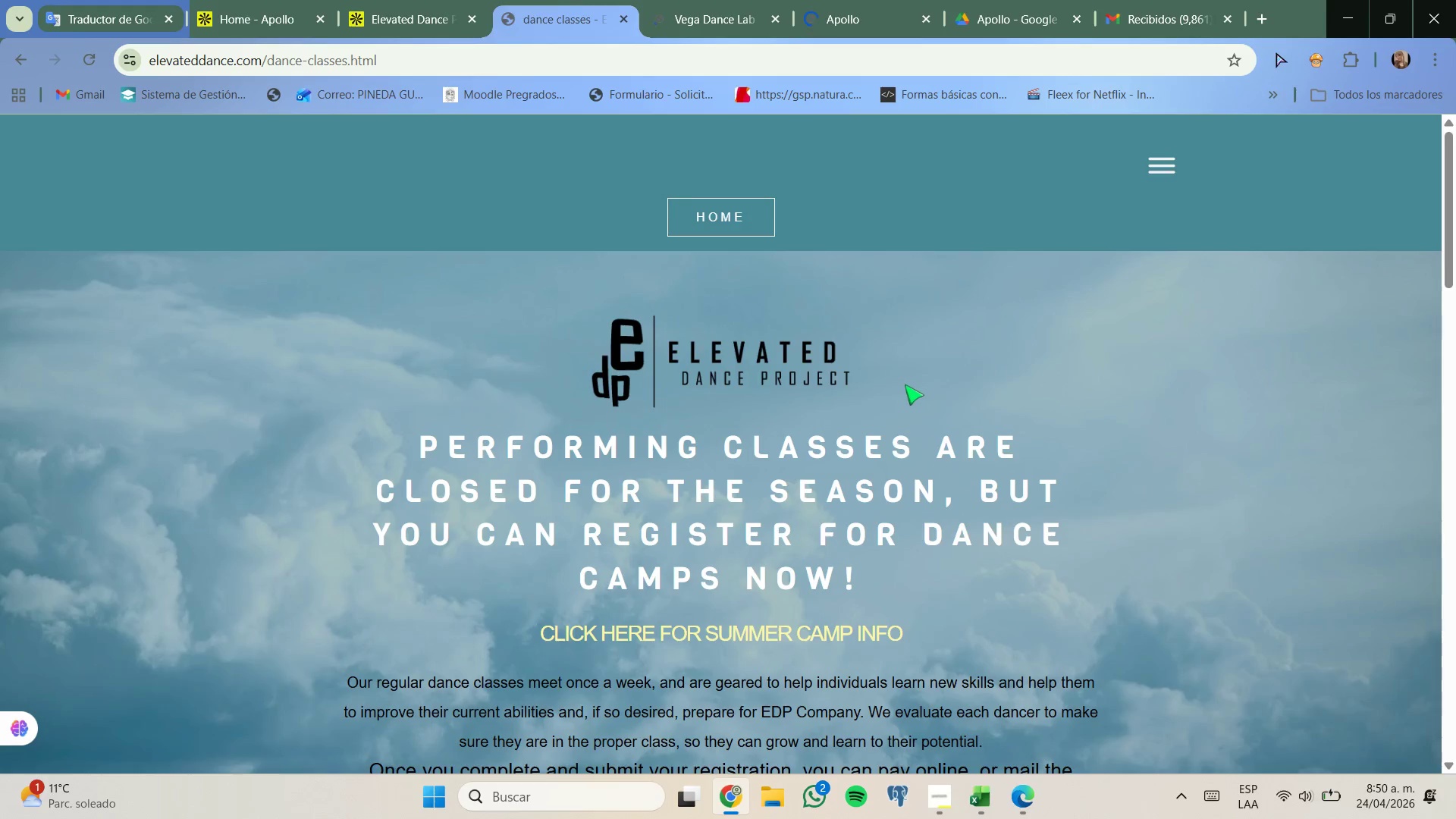 
scroll: coordinate [864, 370], scroll_direction: down, amount: 8.0
 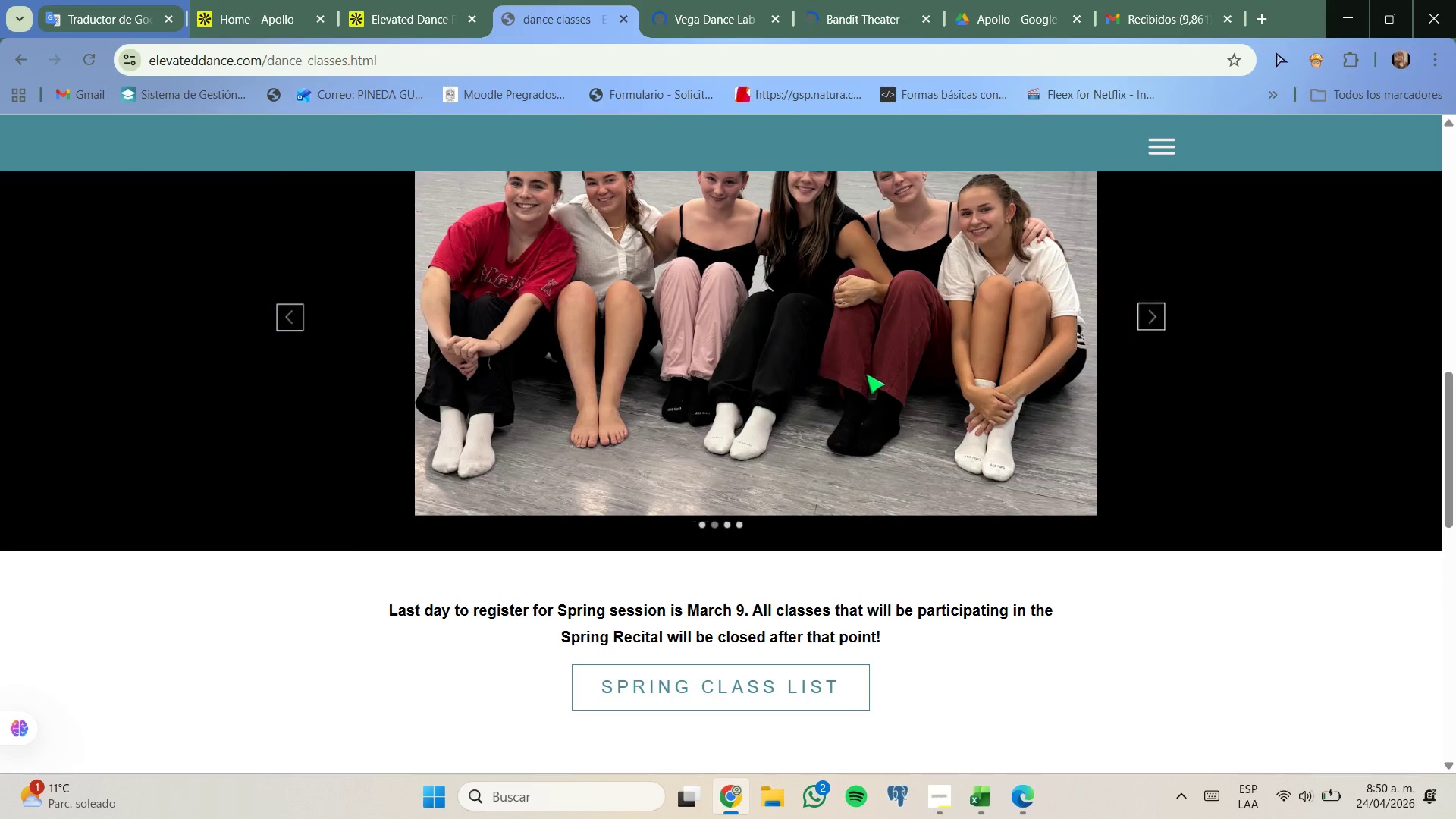 
scroll: coordinate [876, 387], scroll_direction: up, amount: 1.0
 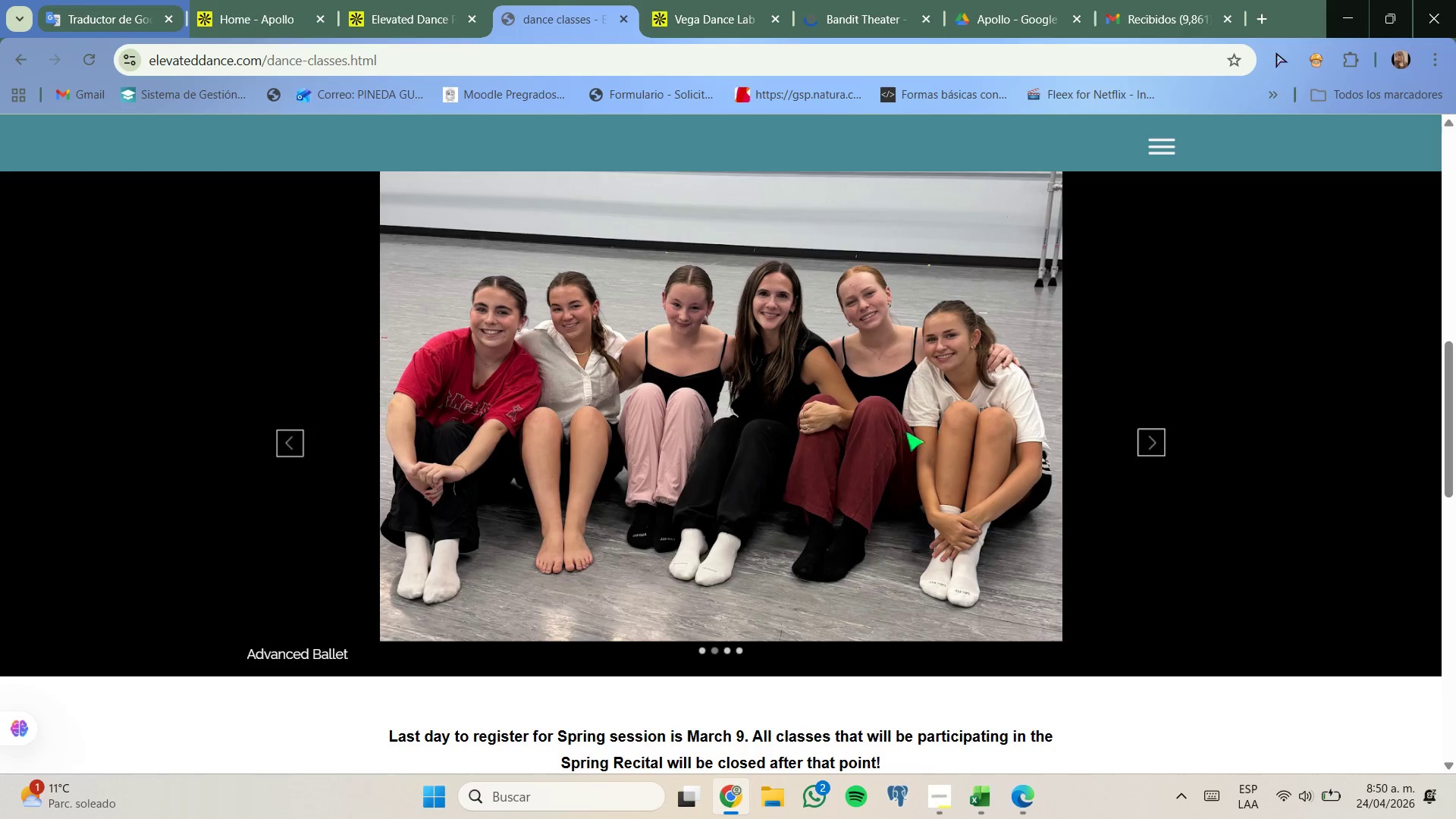 
left_click([1153, 436])
 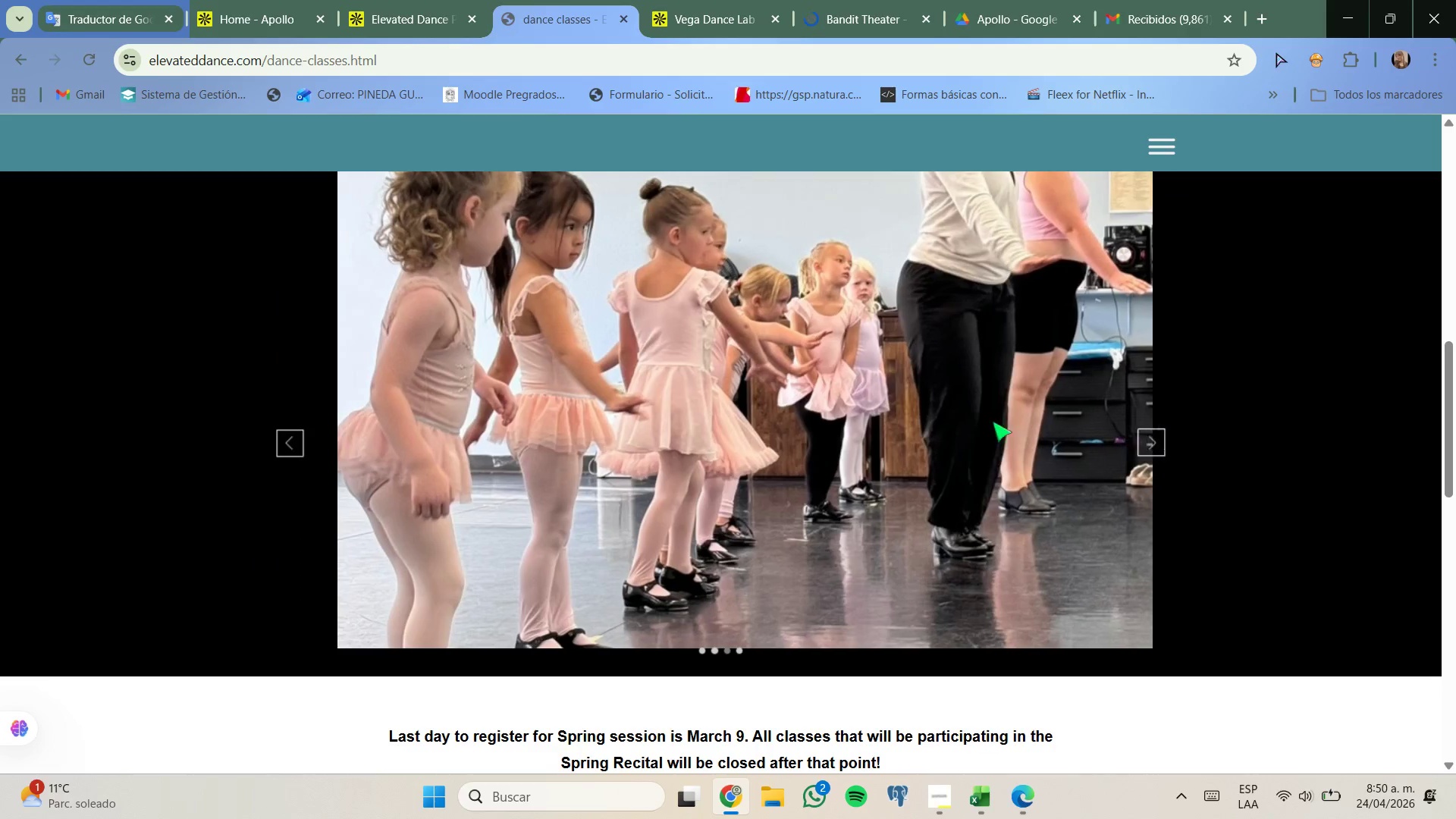 
scroll: coordinate [988, 419], scroll_direction: up, amount: 2.0
 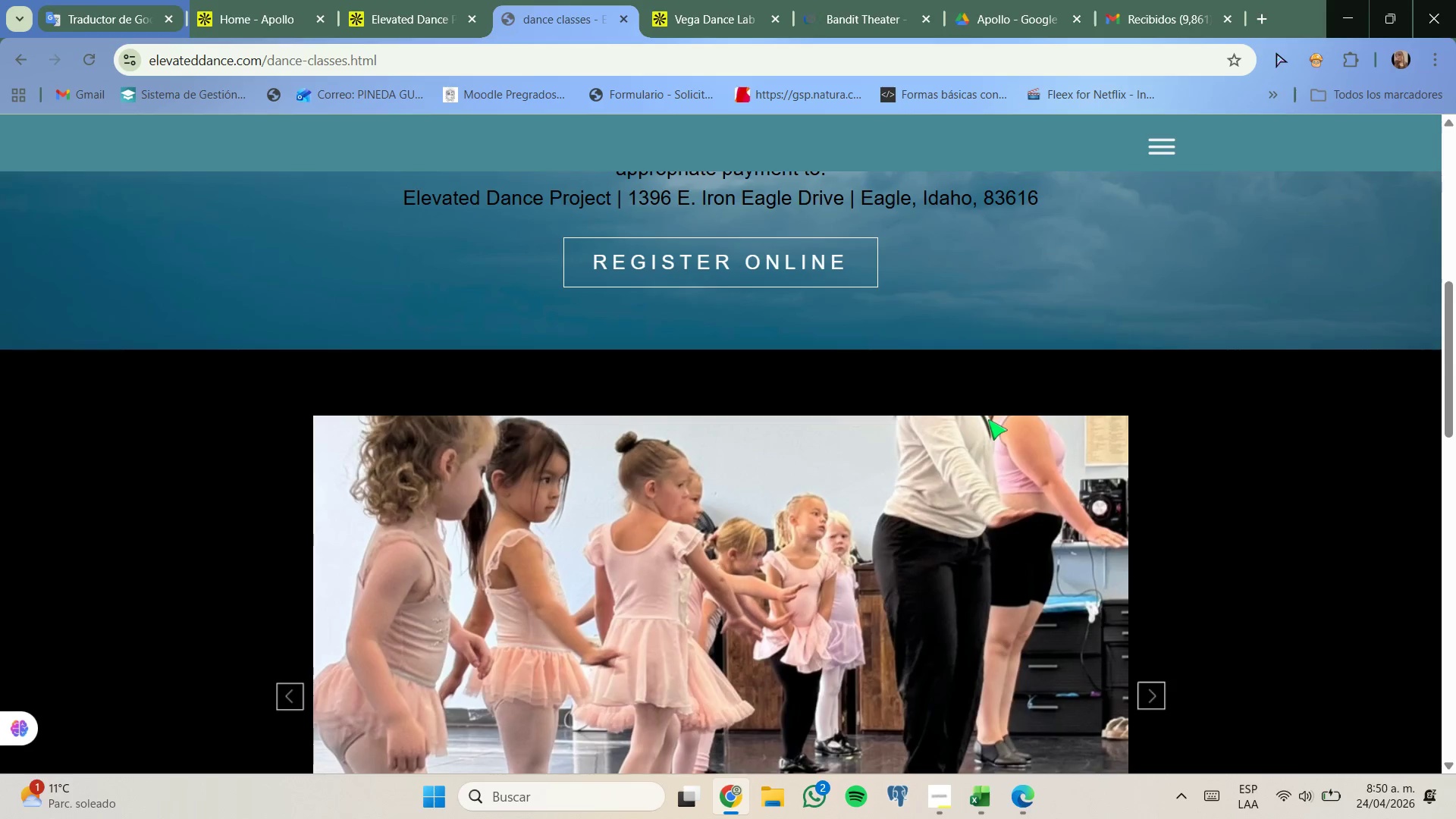 
scroll: coordinate [988, 419], scroll_direction: down, amount: 1.0
 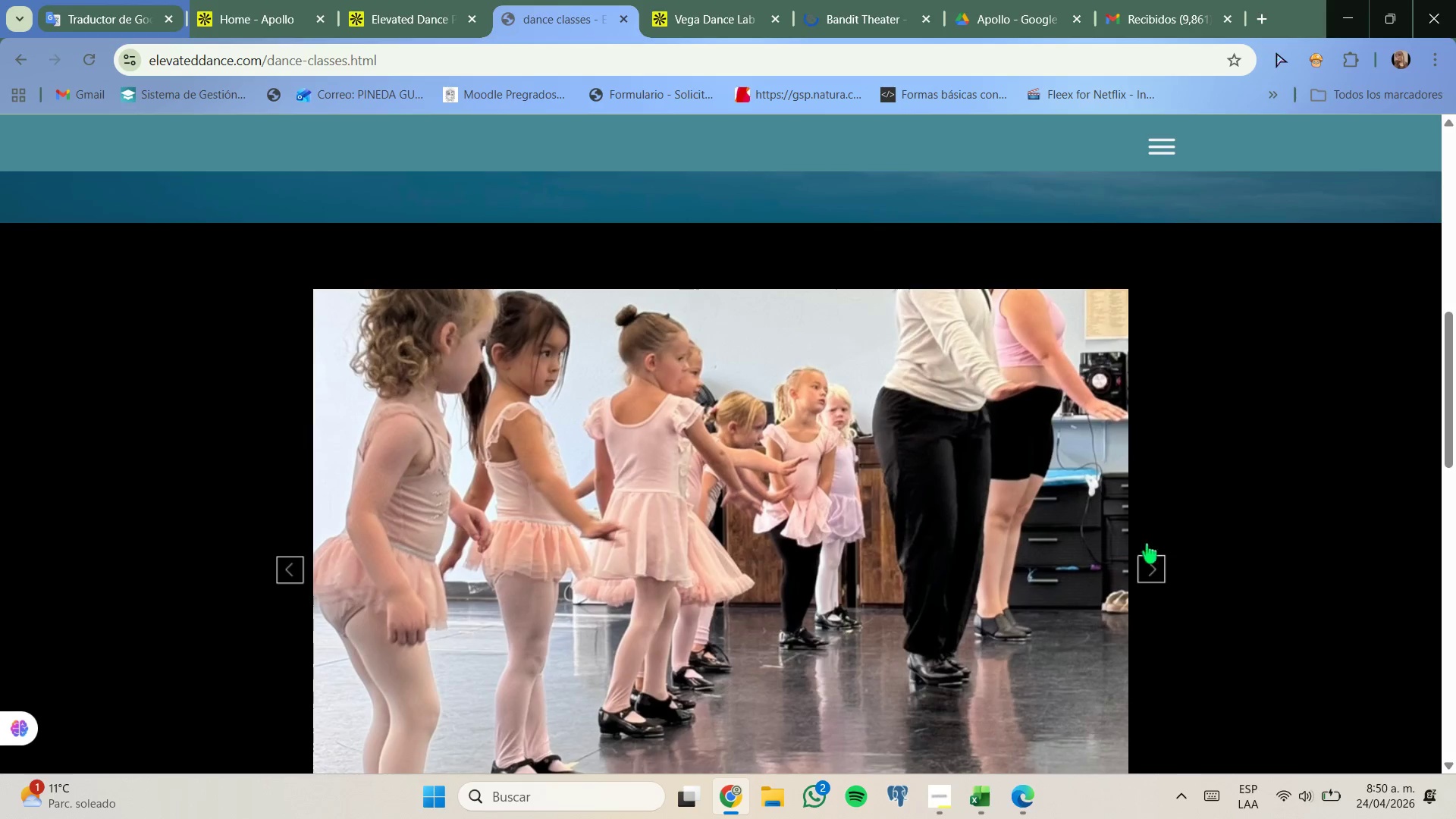 
left_click([1151, 553])
 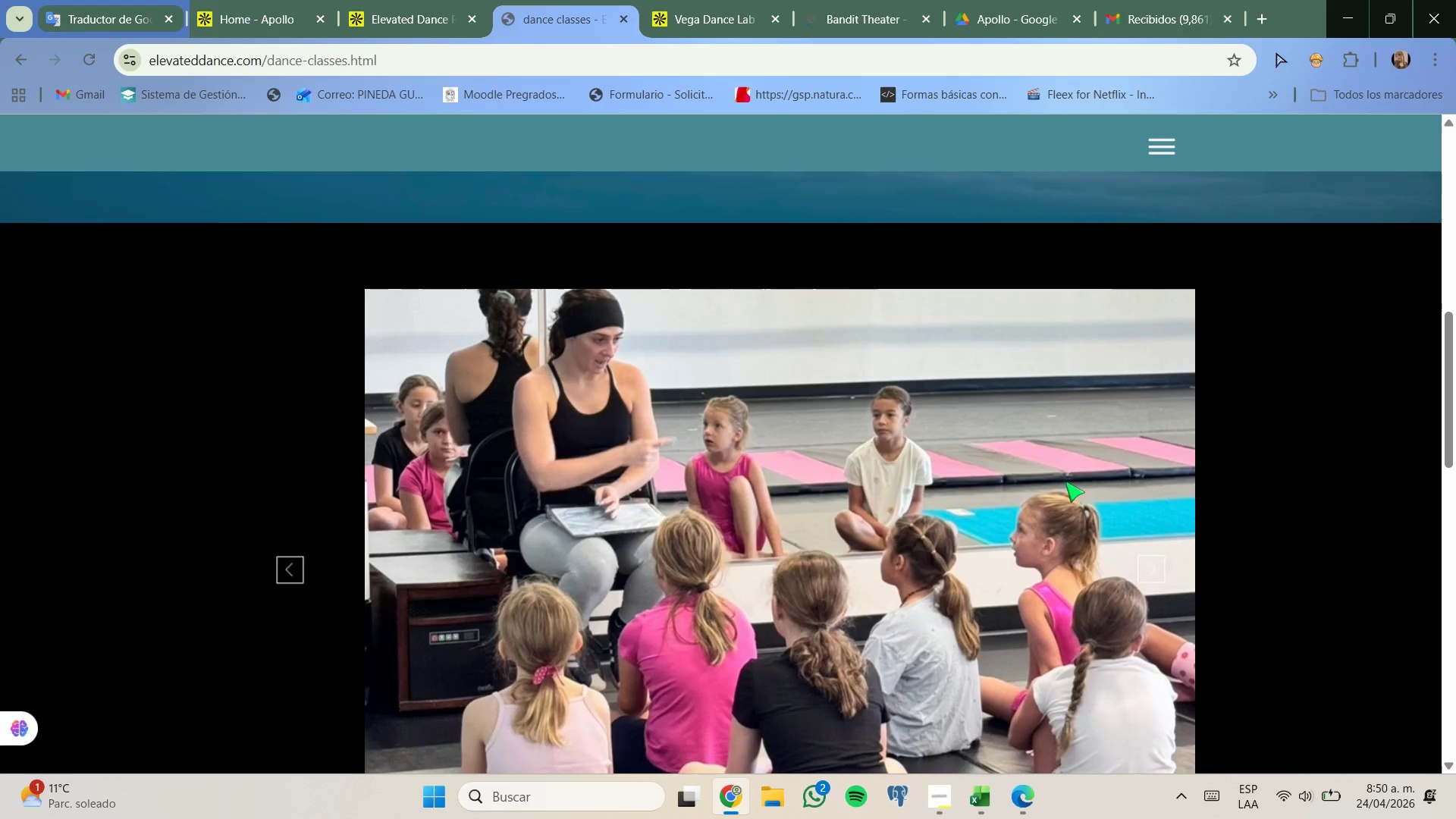 
scroll: coordinate [1065, 482], scroll_direction: down, amount: 1.0
 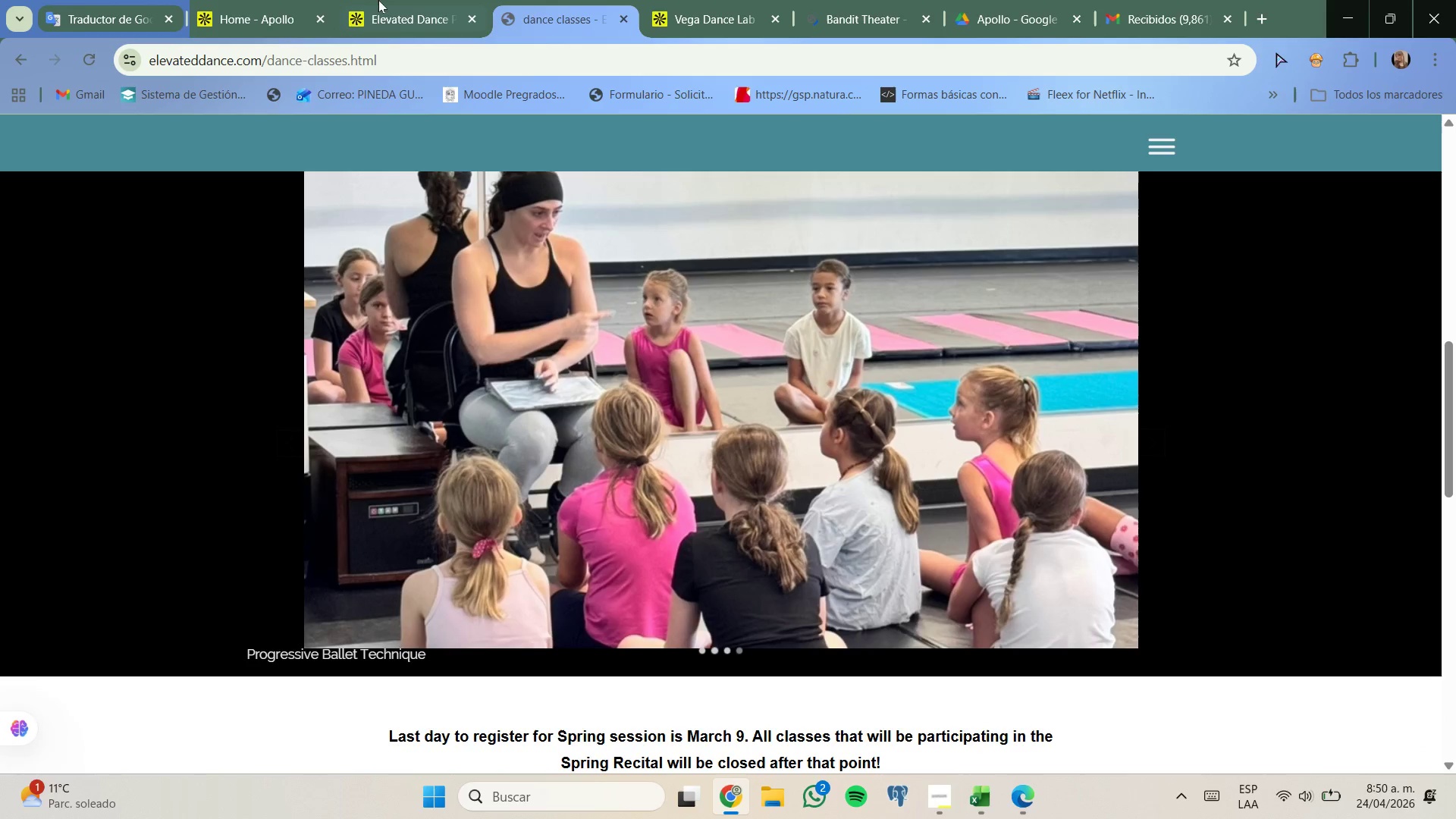 
left_click([382, 0])
 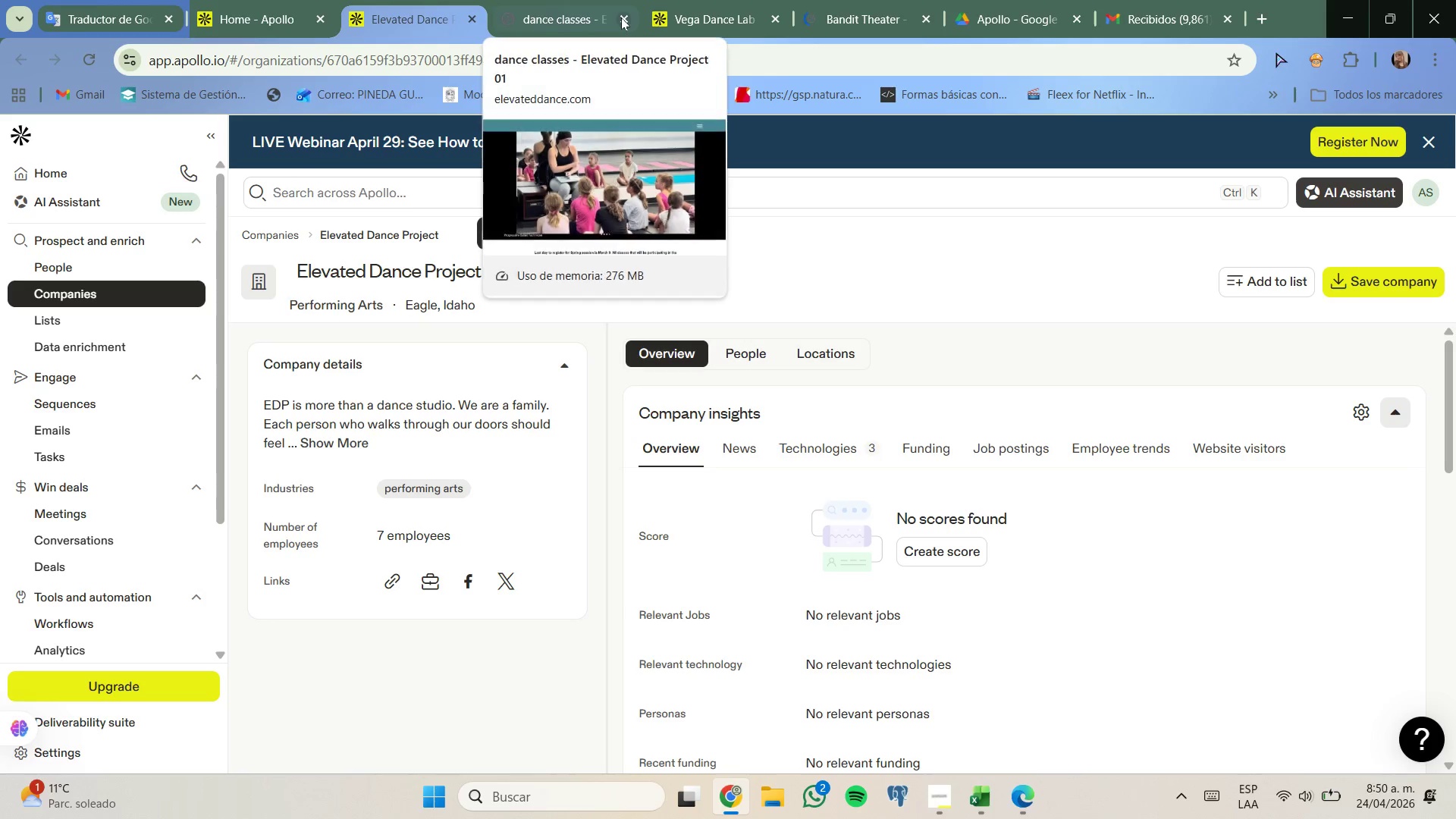 
left_click([621, 17])
 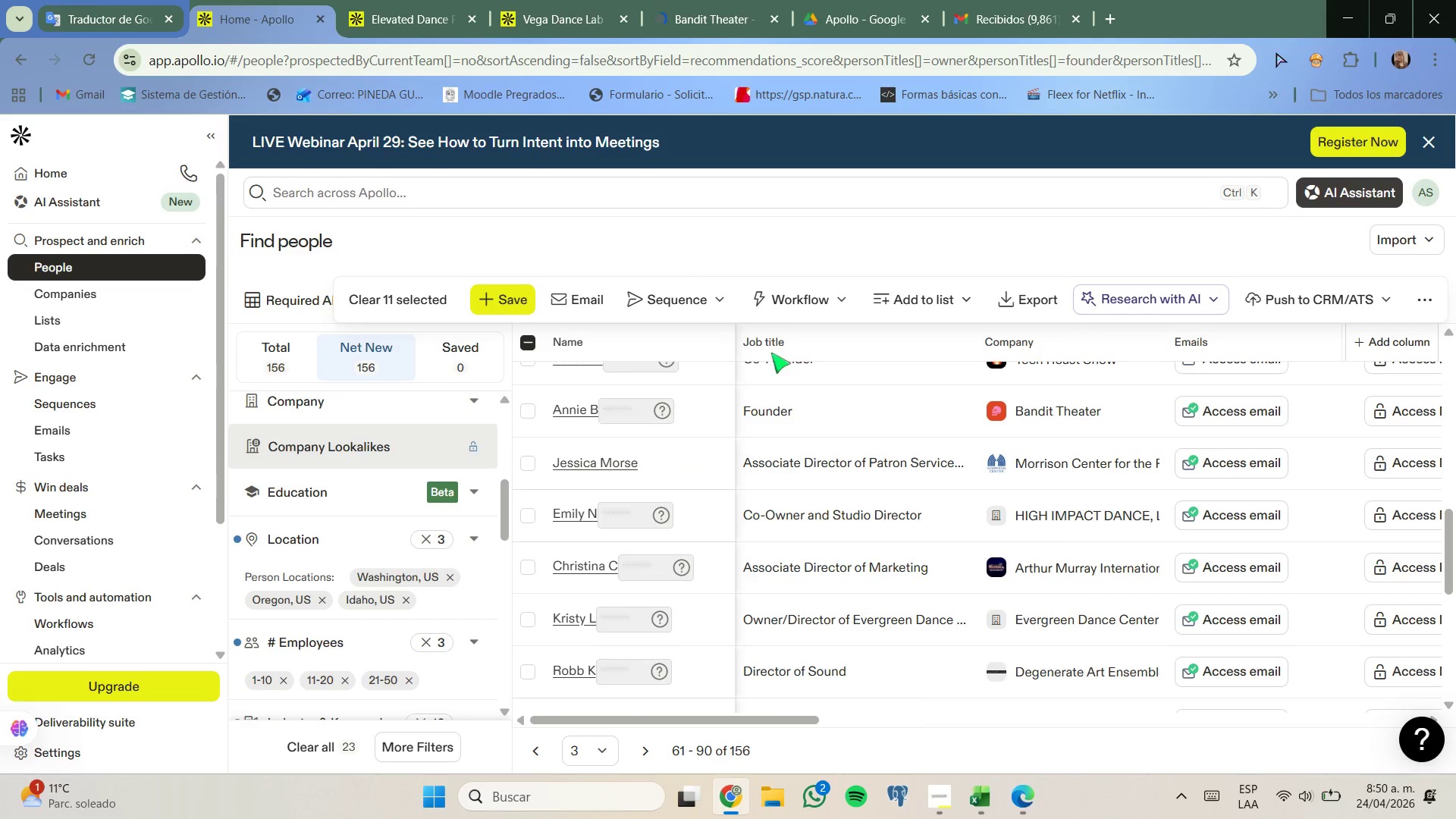 
scroll: coordinate [771, 463], scroll_direction: up, amount: 4.0
 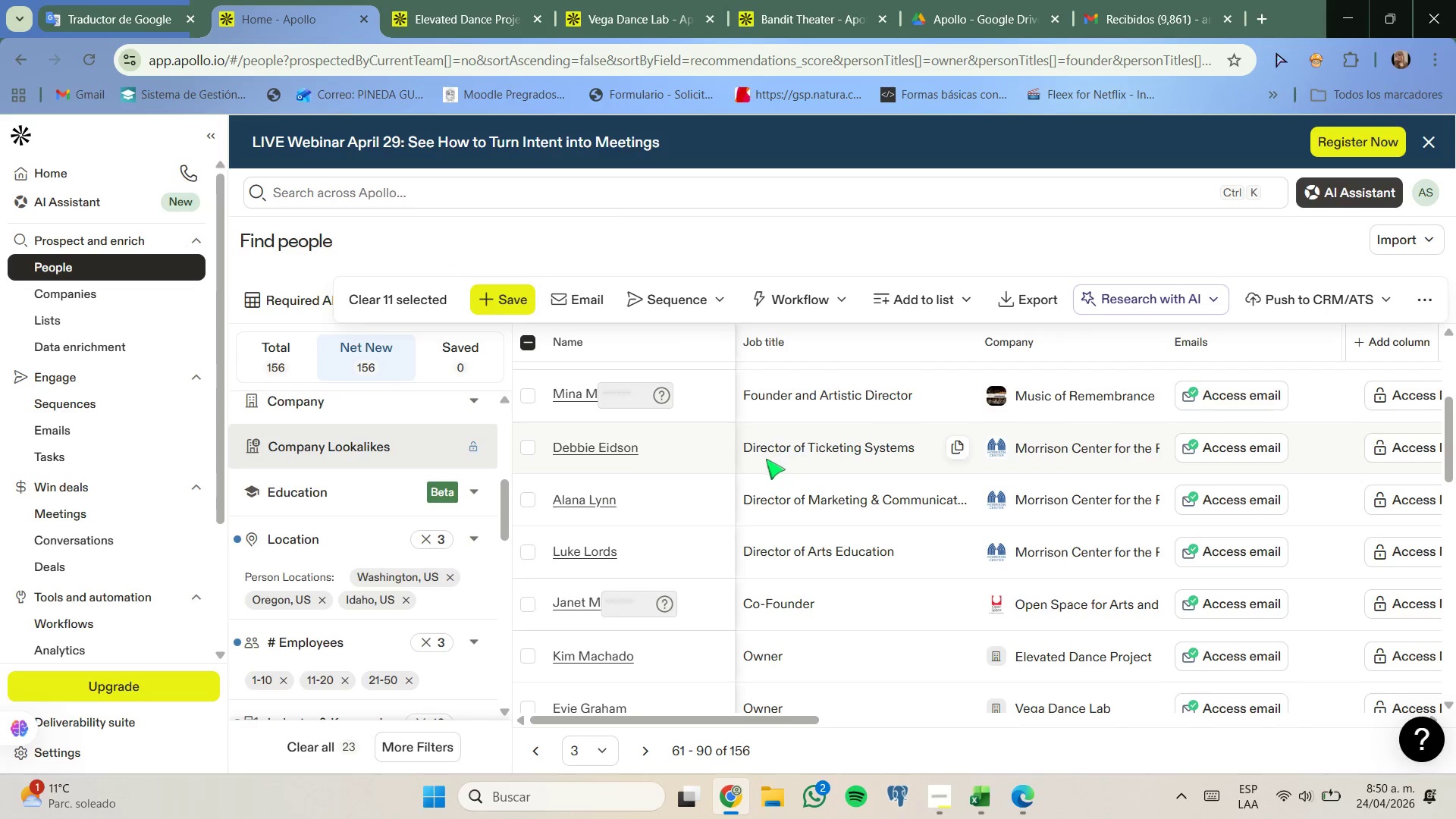 
scroll: coordinate [766, 463], scroll_direction: down, amount: 1.0
 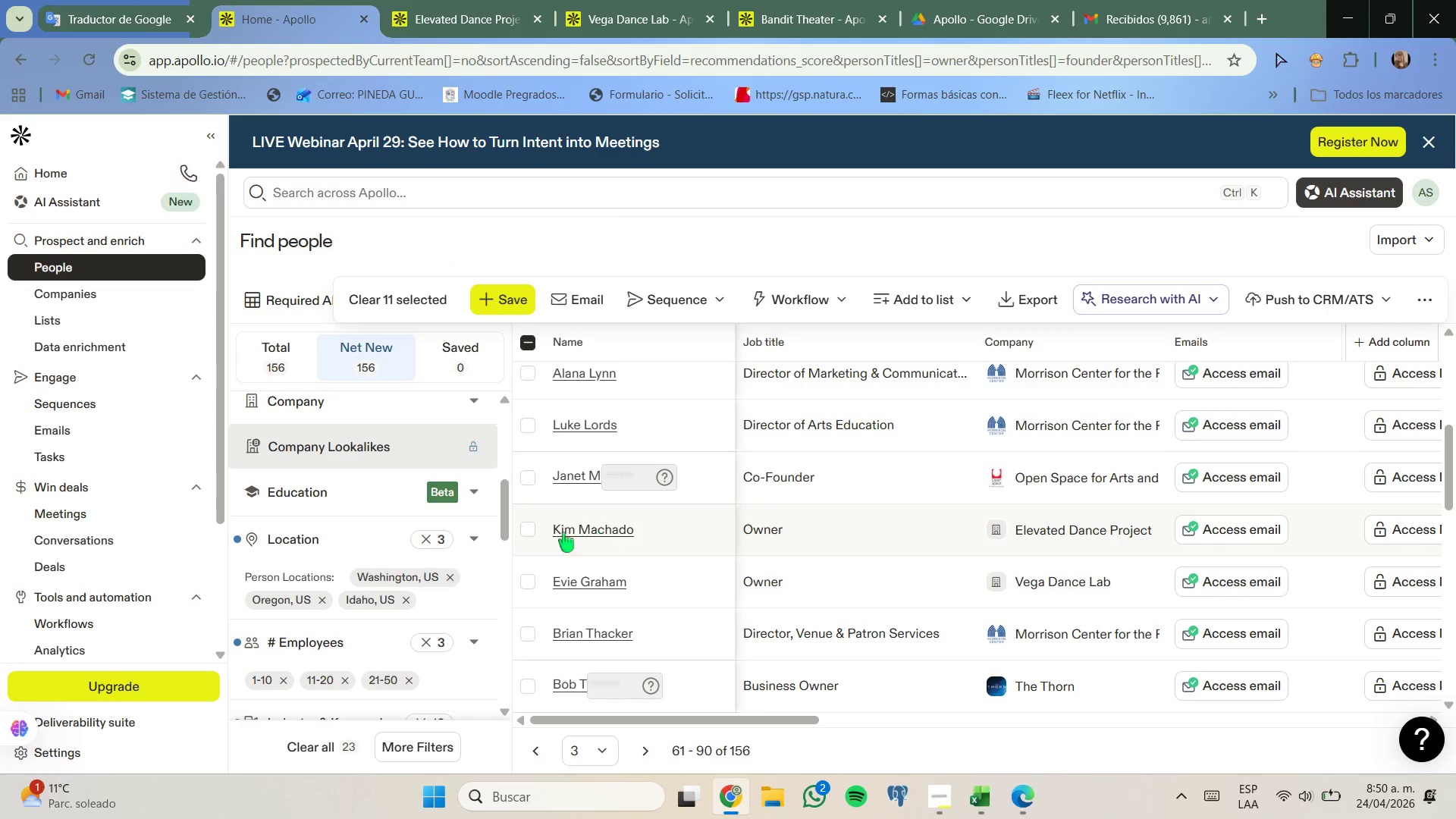 
left_click([530, 529])
 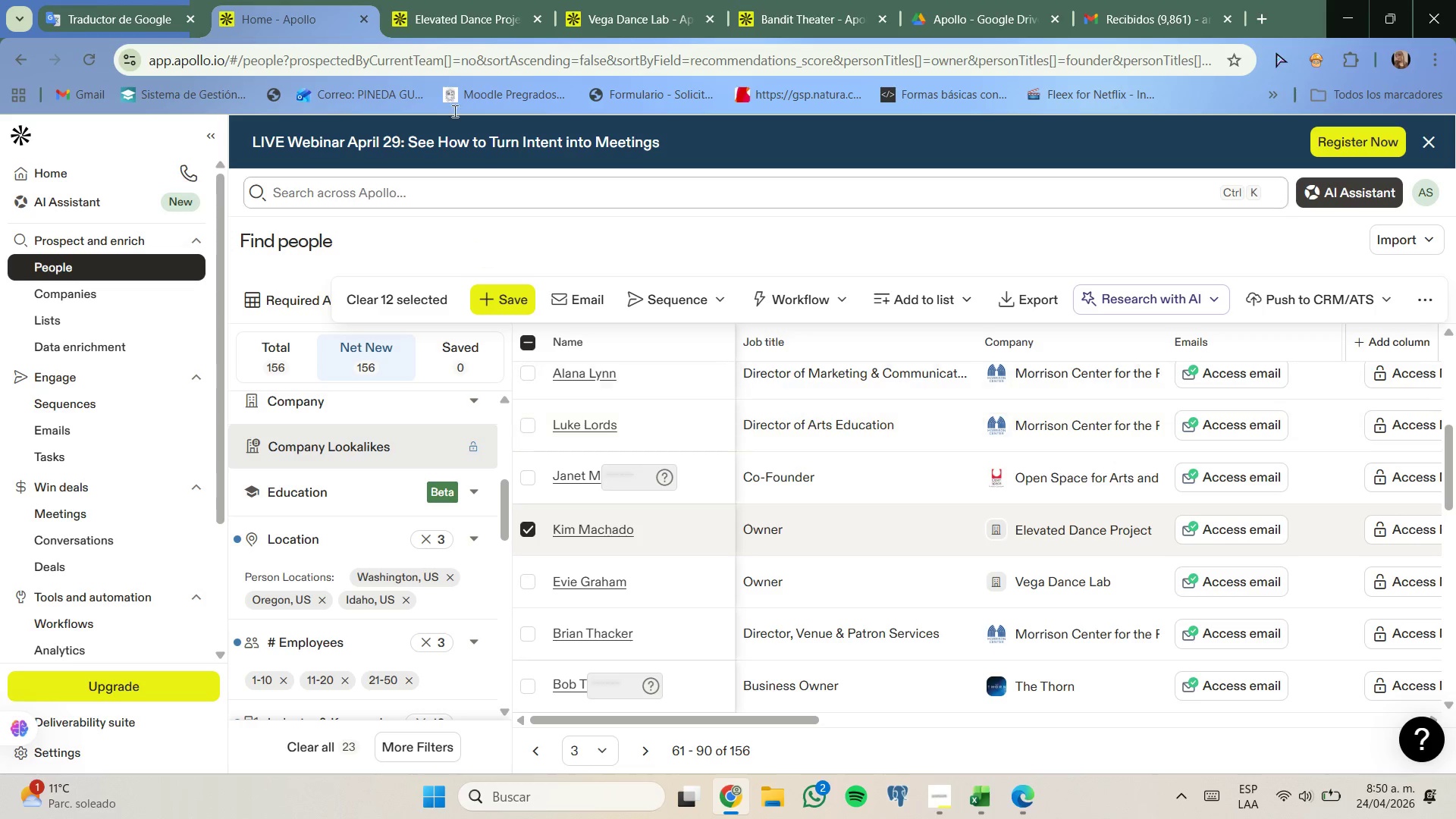 
left_click([457, 0])
 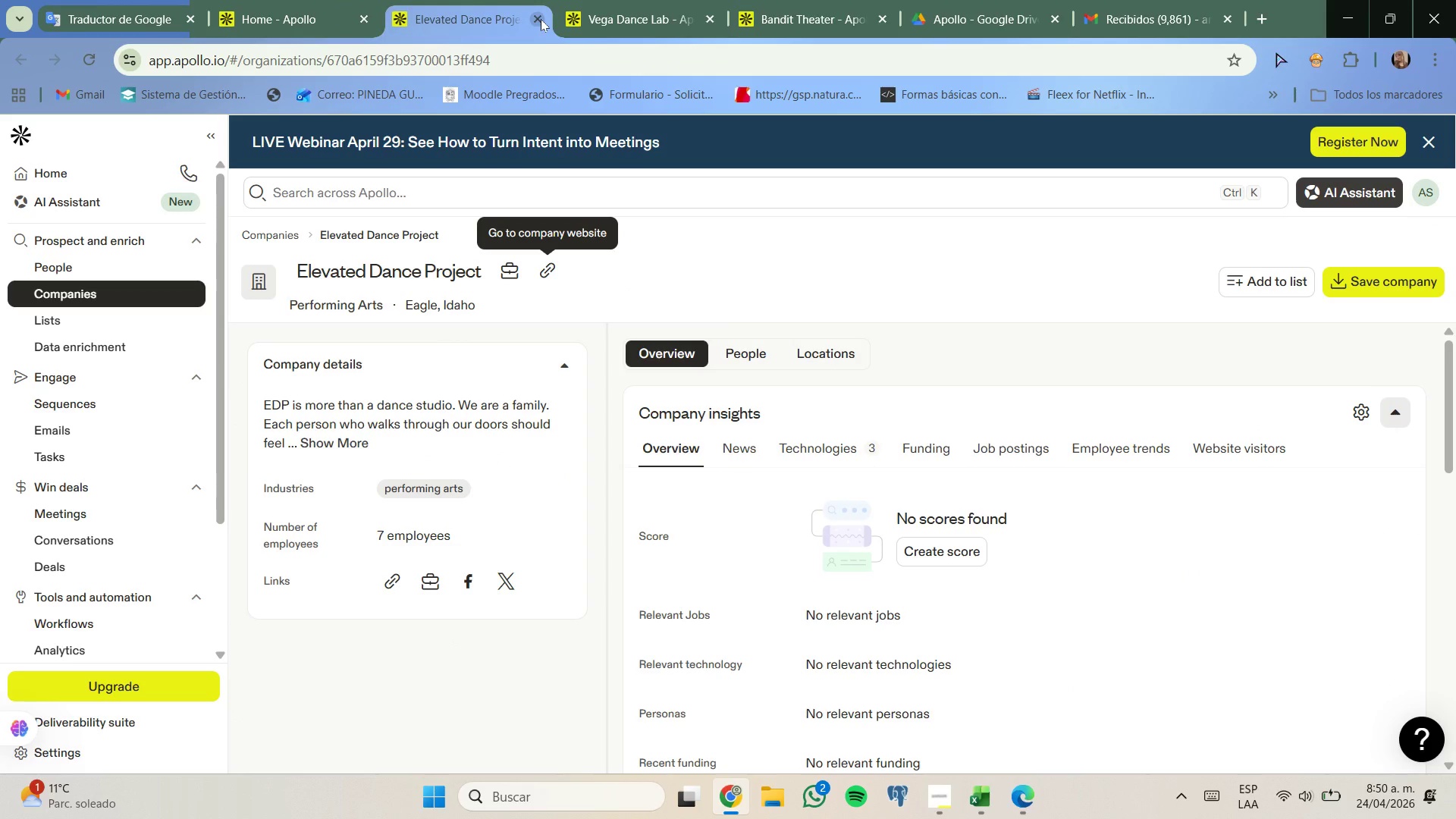 
left_click([538, 19])
 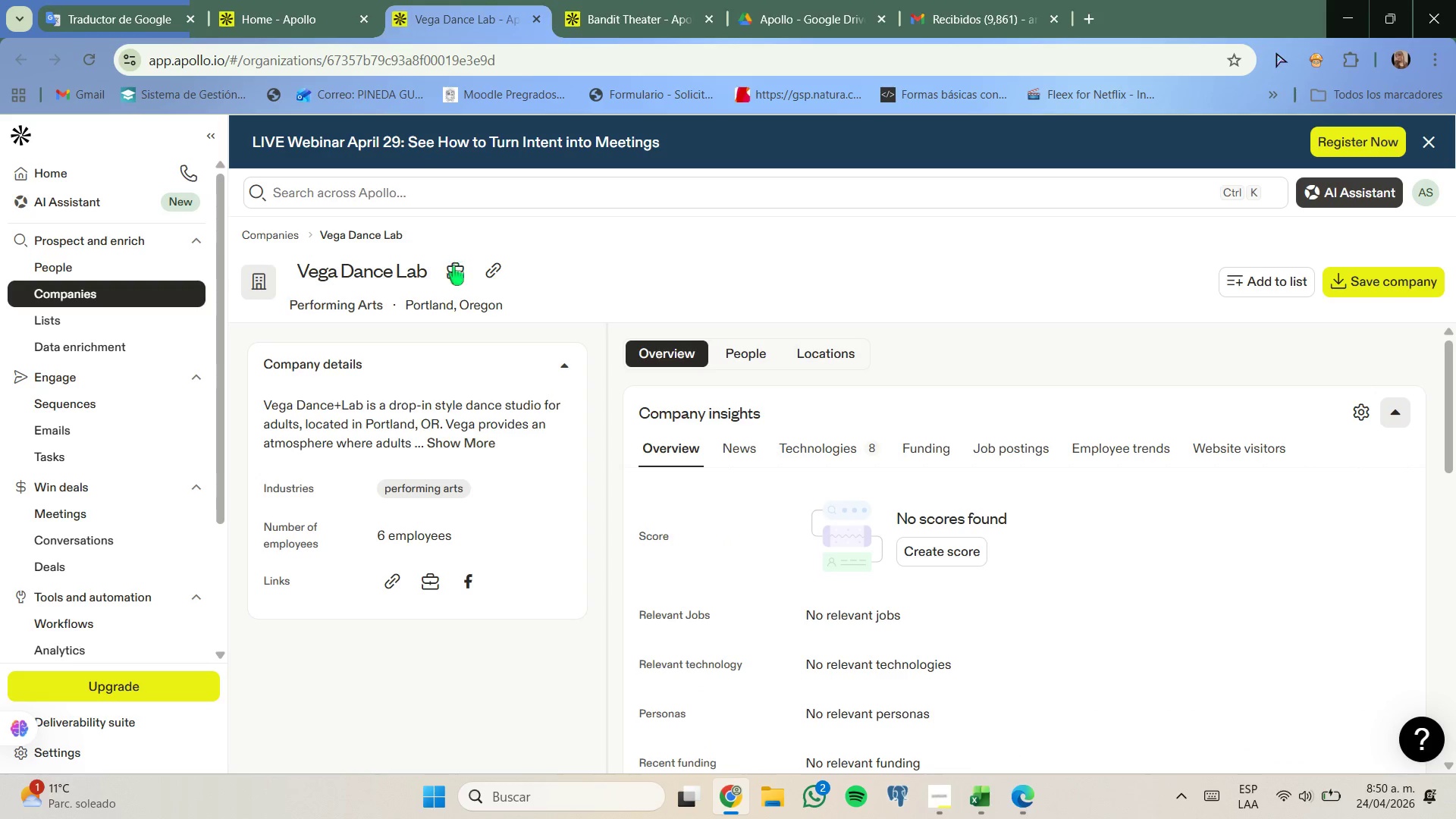 
left_click([496, 272])
 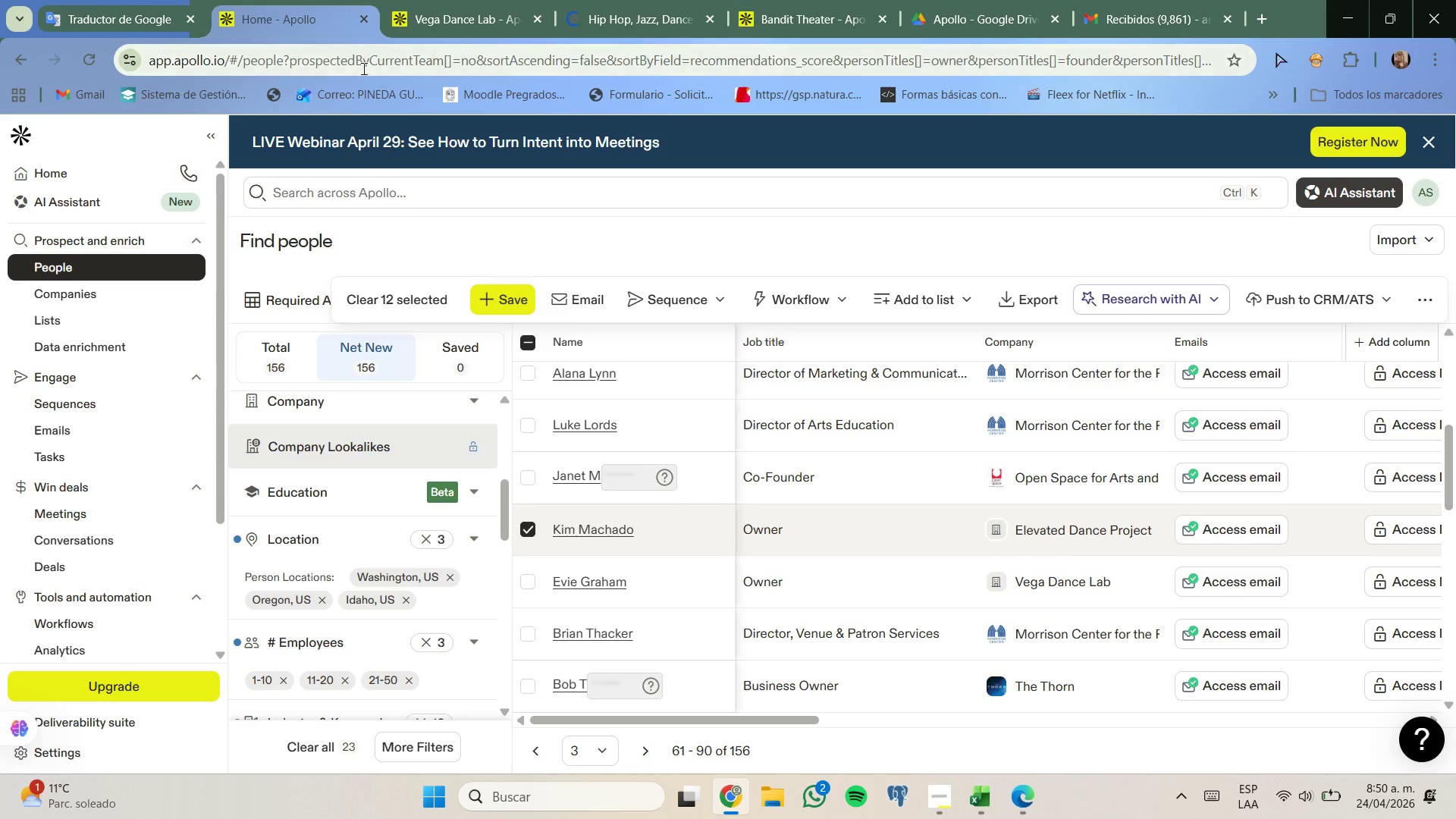 
left_click_drag(start_coordinate=[601, 0], to_coordinate=[595, 0])
 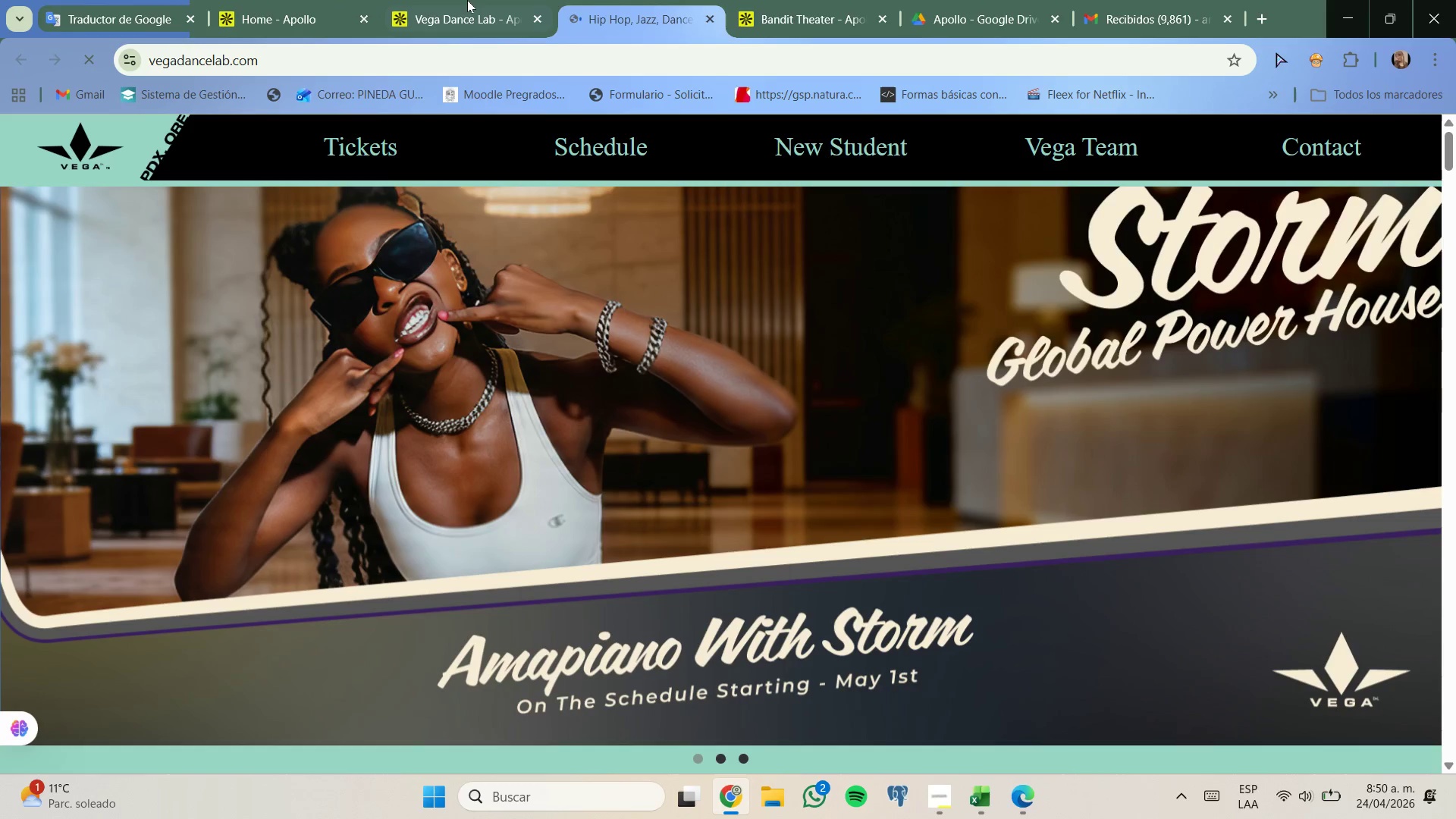 
left_click([467, 0])
 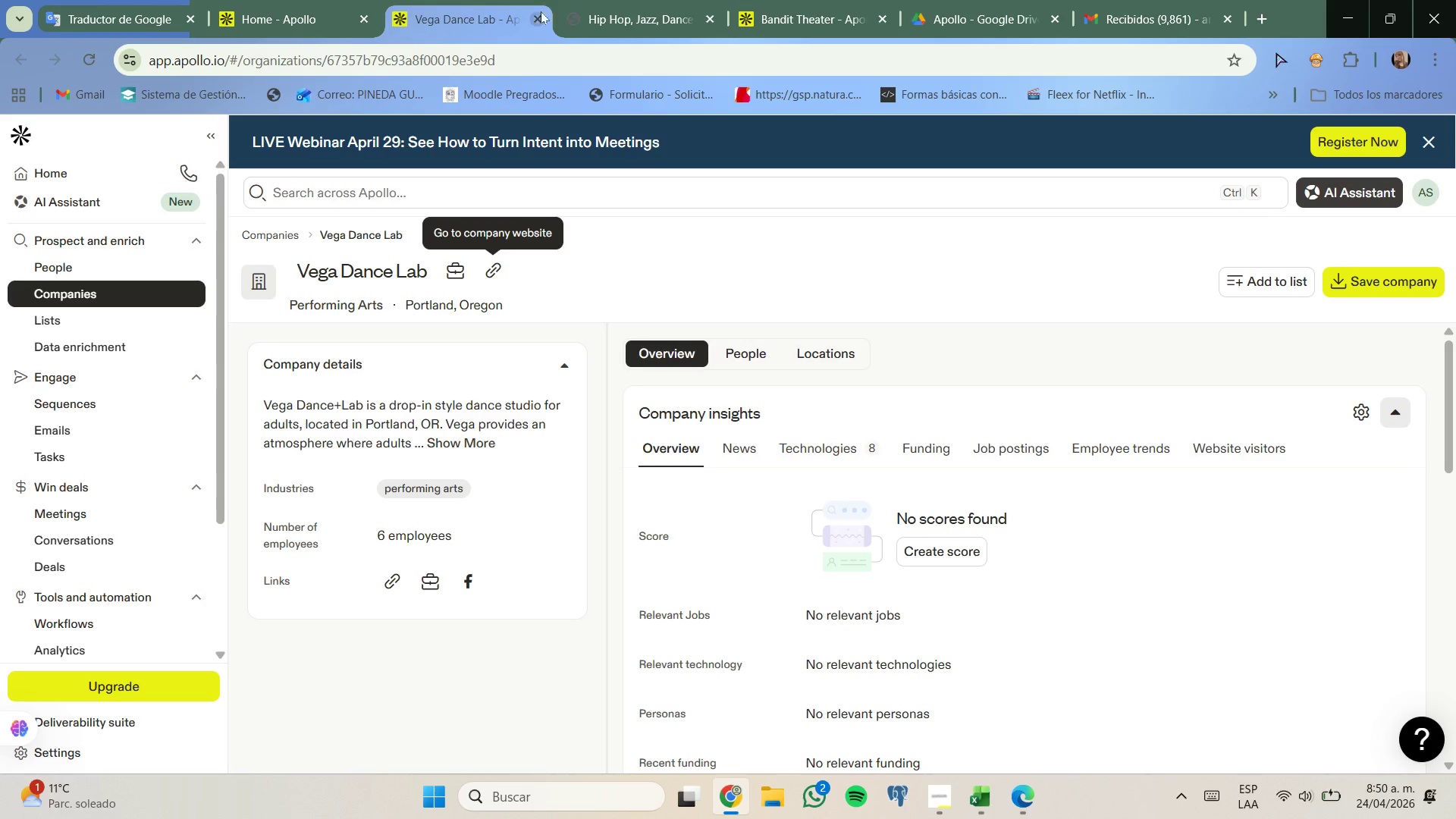 
left_click([585, 0])
 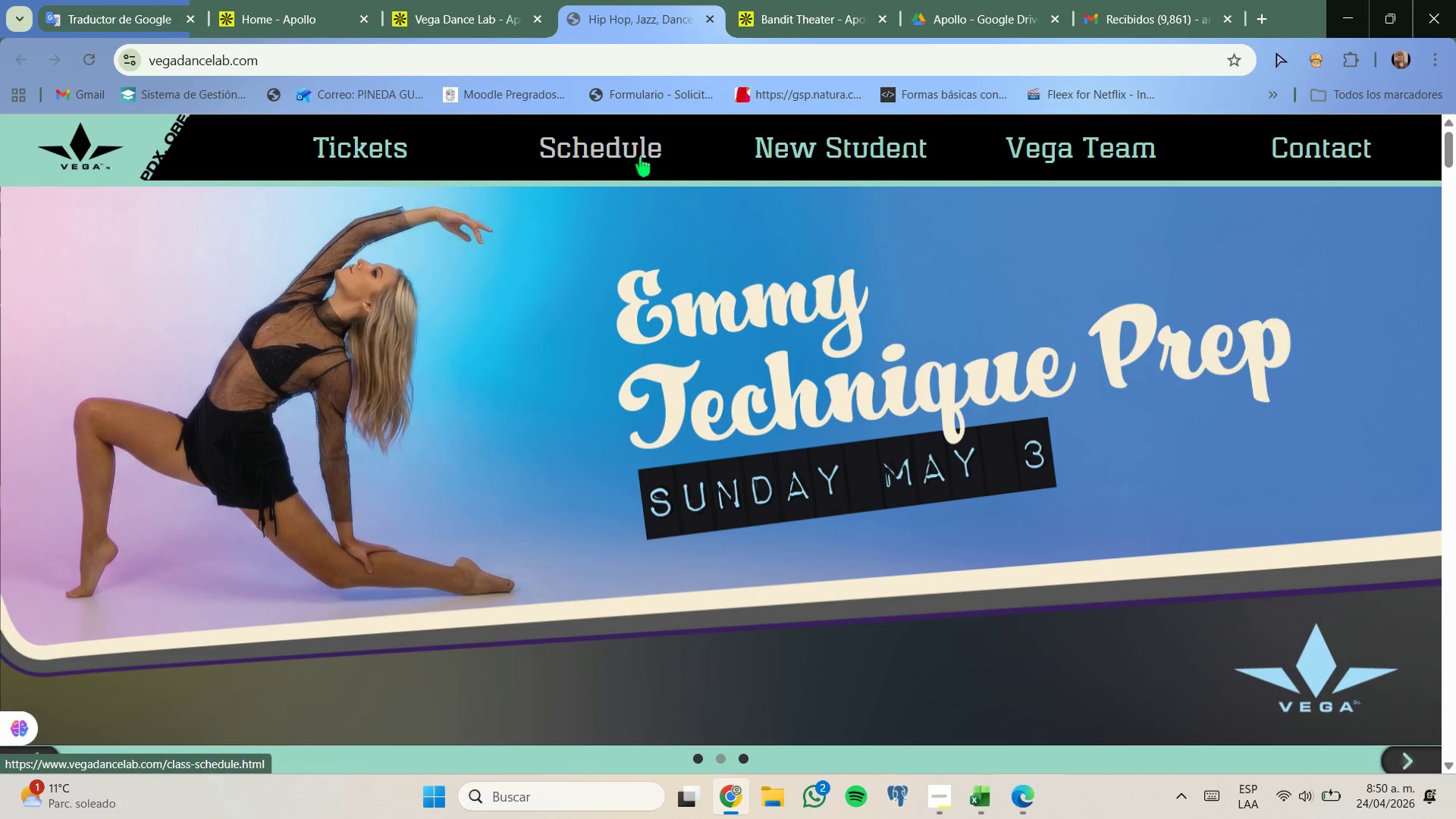 
scroll: coordinate [629, 310], scroll_direction: down, amount: 8.0
 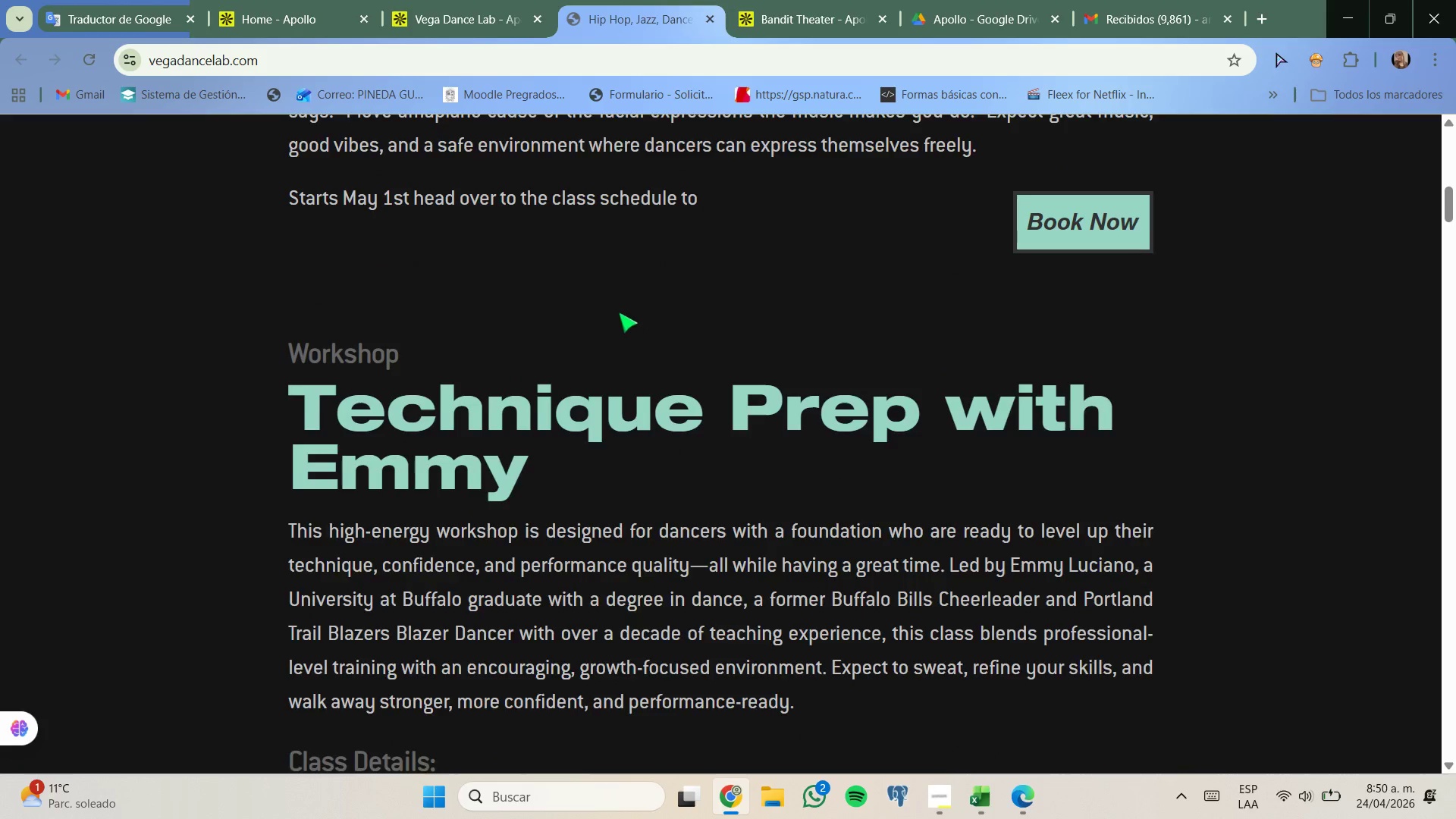 
scroll: coordinate [613, 346], scroll_direction: up, amount: 22.0
 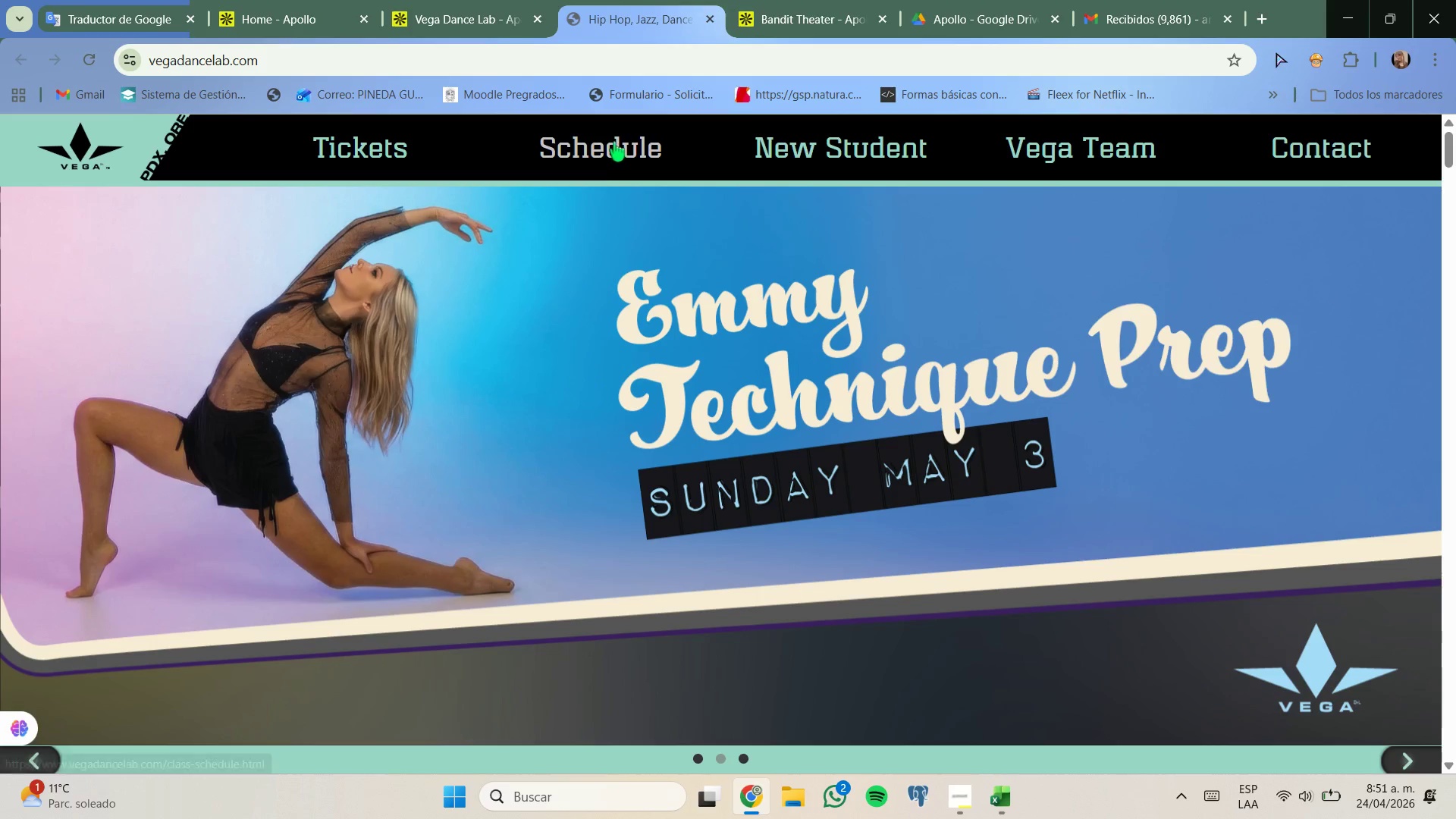 
left_click([613, 143])
 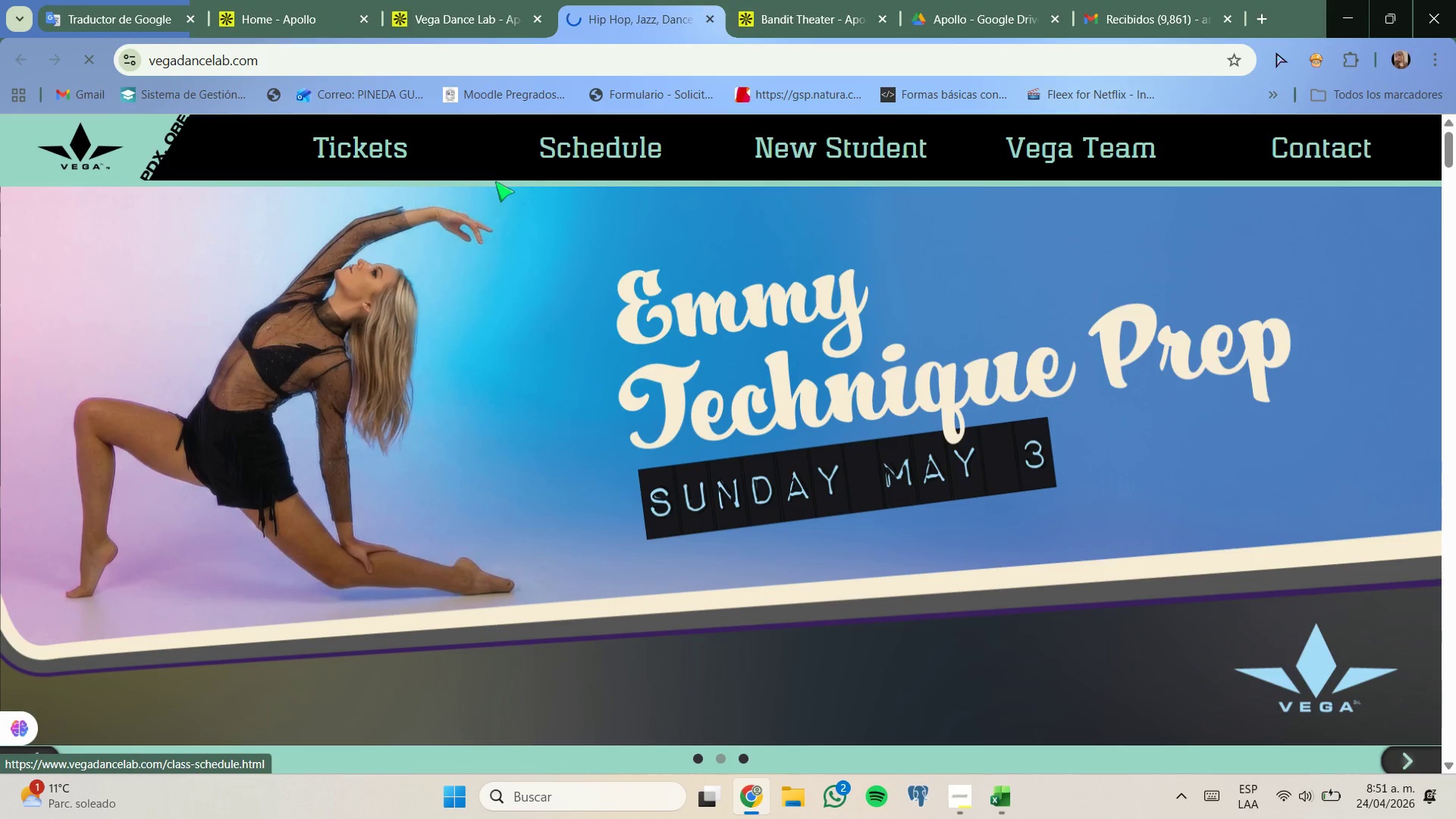 
mouse_move([493, 178])
 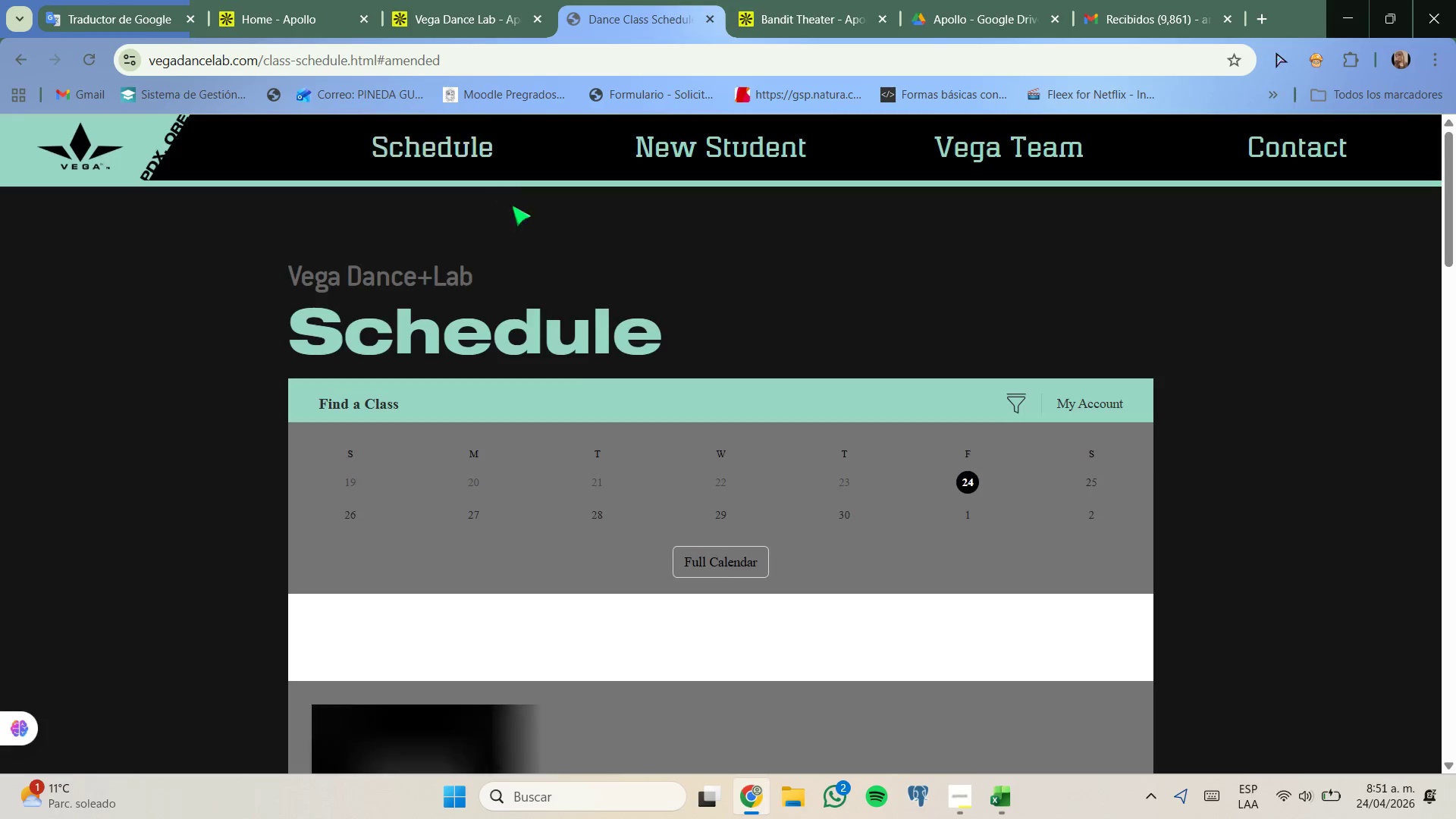 
scroll: coordinate [571, 351], scroll_direction: down, amount: 10.0
 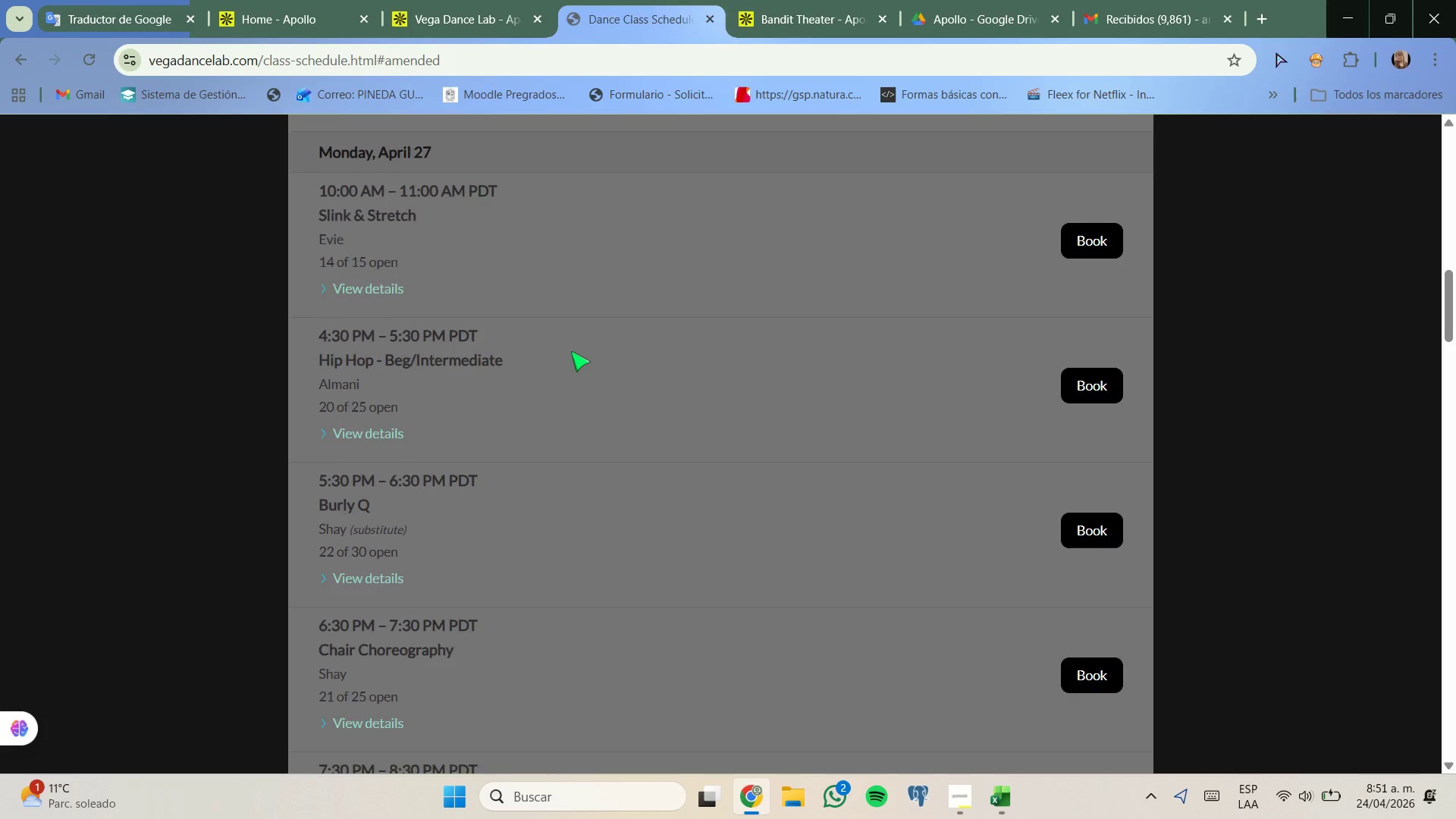 
scroll: coordinate [566, 350], scroll_direction: up, amount: 12.0
 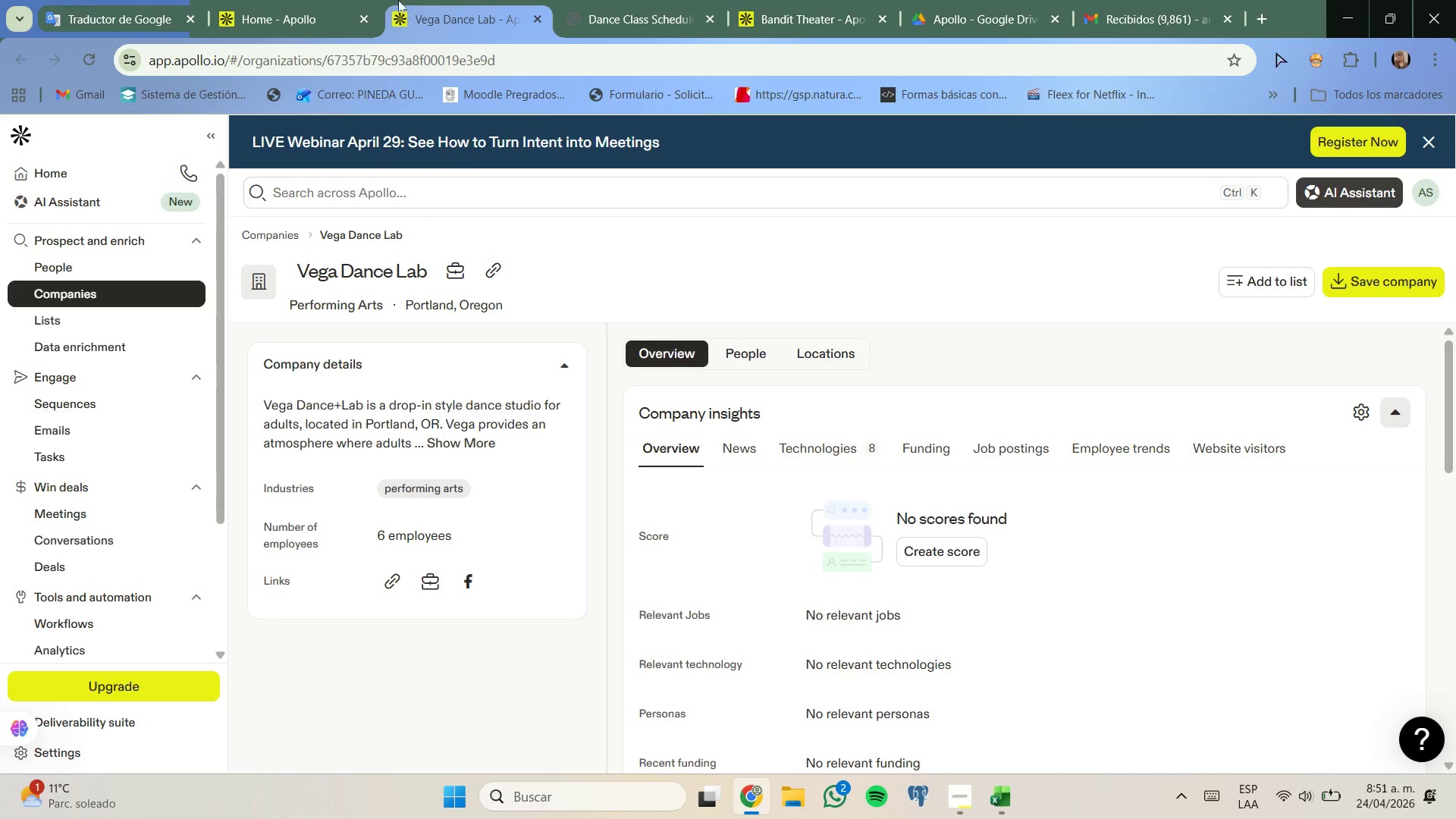 
left_click([342, 0])
 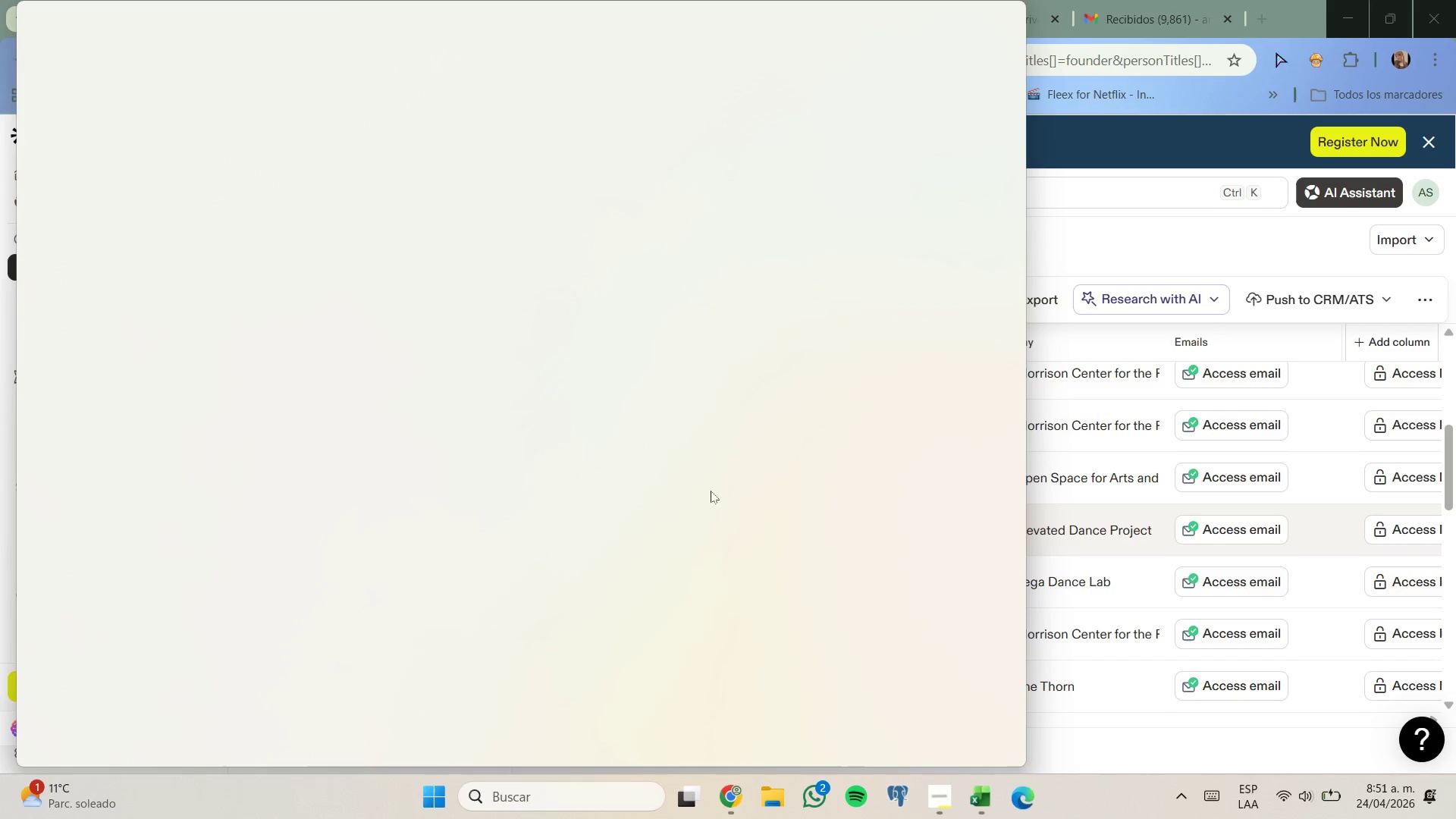 
left_click_drag(start_coordinate=[1004, 24], to_coordinate=[1002, 27])
 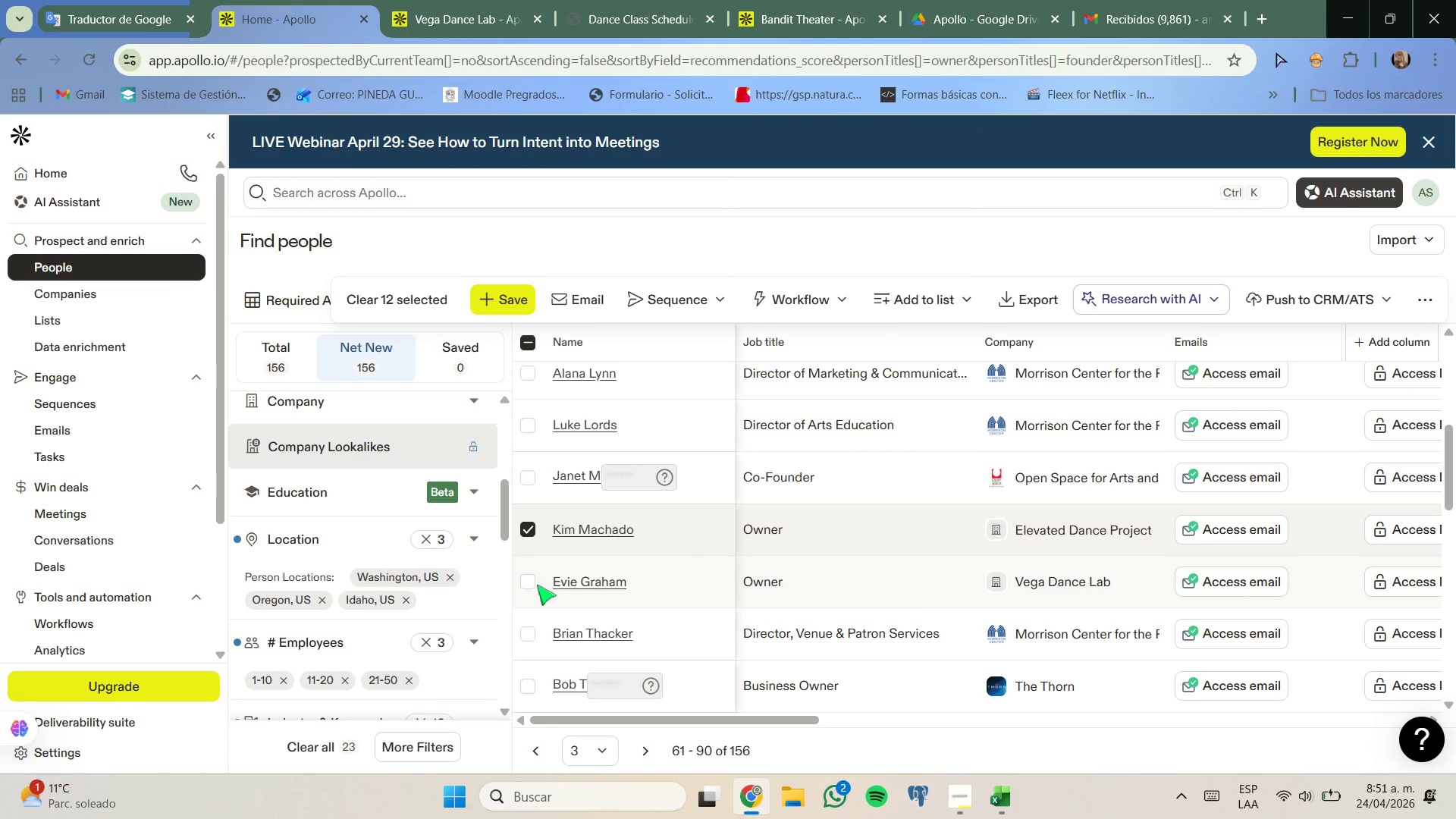 
left_click([536, 585])
 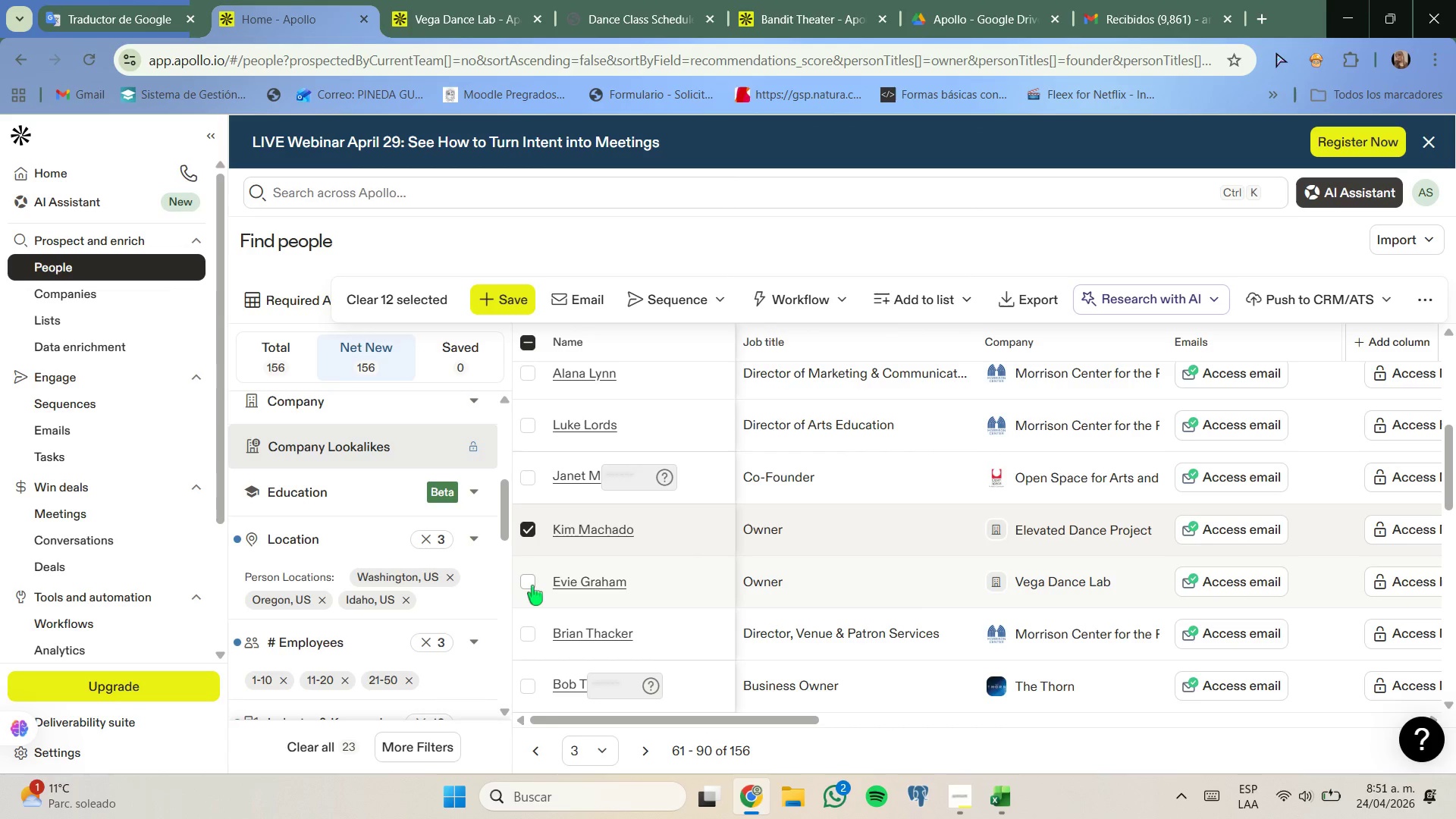 
left_click([532, 585])
 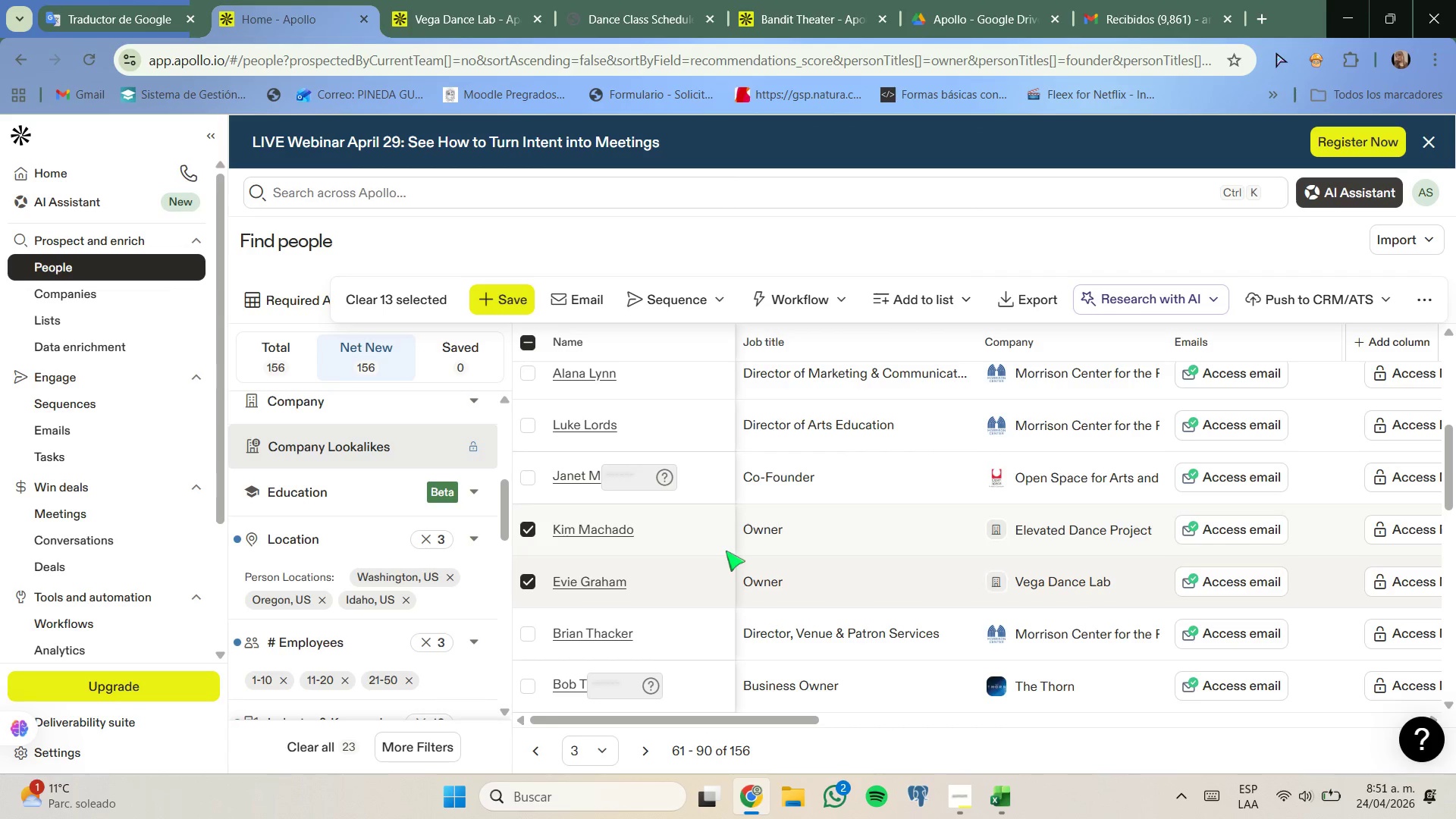 
scroll: coordinate [726, 551], scroll_direction: down, amount: 1.0
 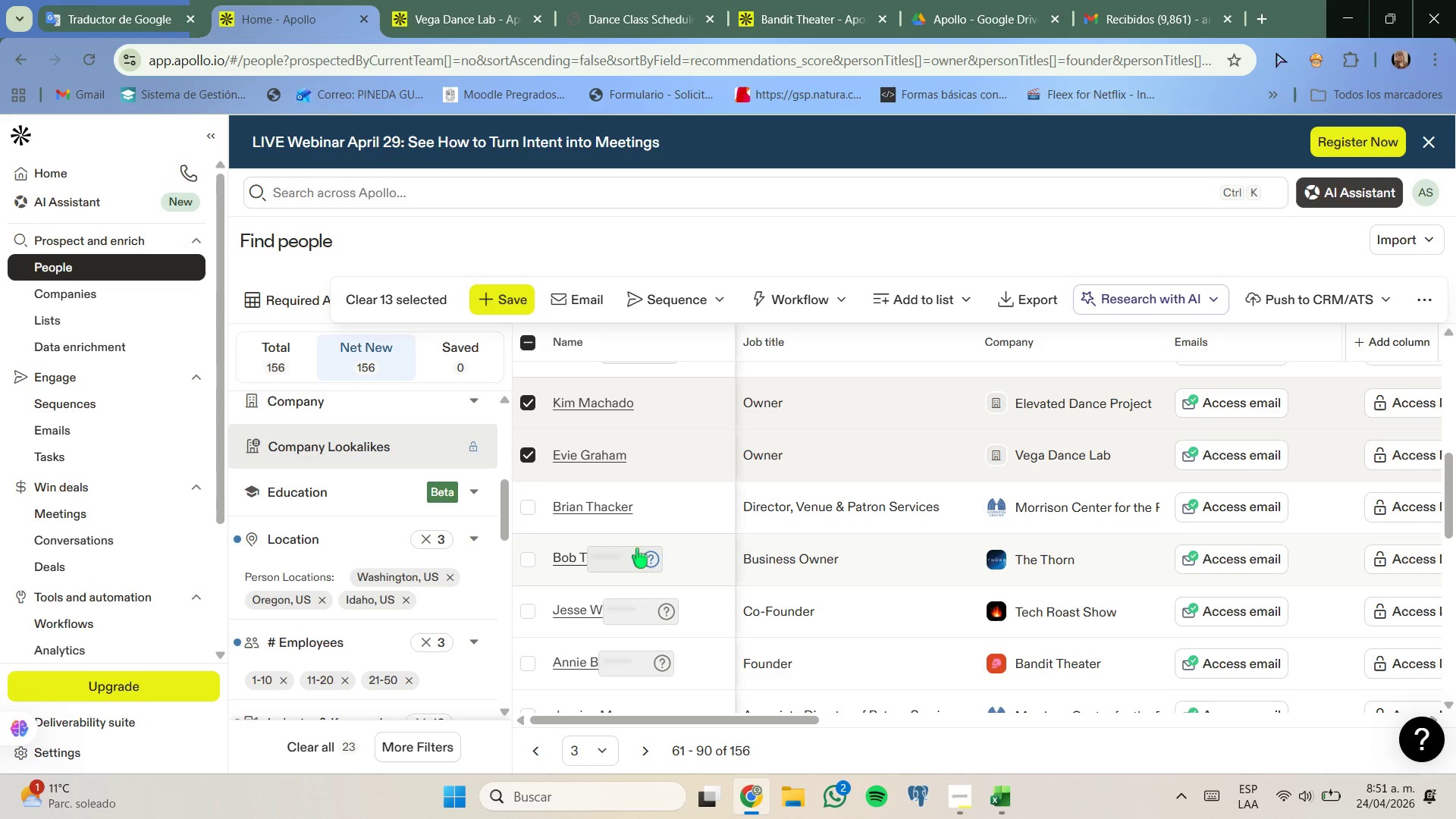 
left_click_drag(start_coordinate=[441, 0], to_coordinate=[445, 2])
 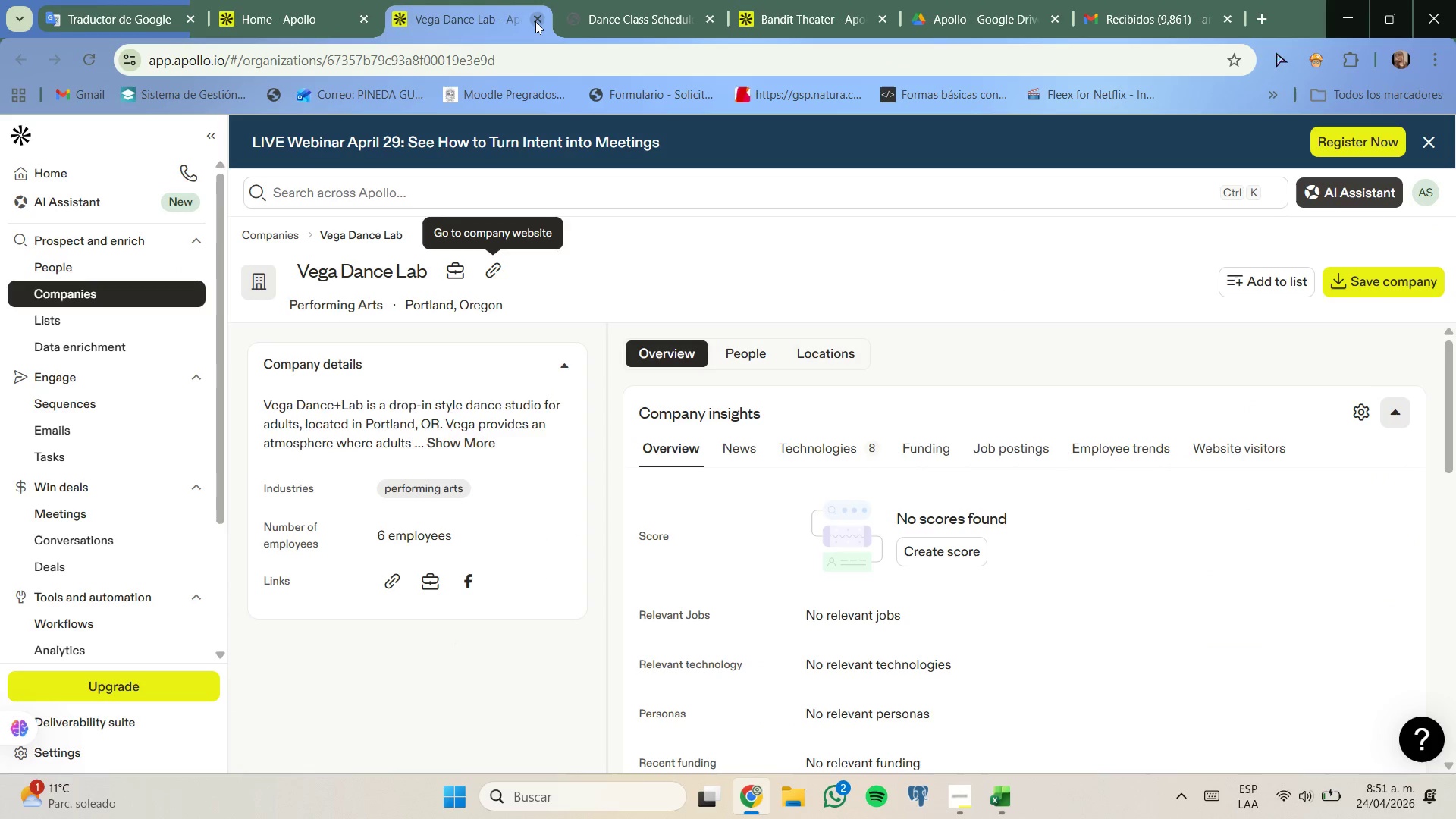 
left_click([535, 21])
 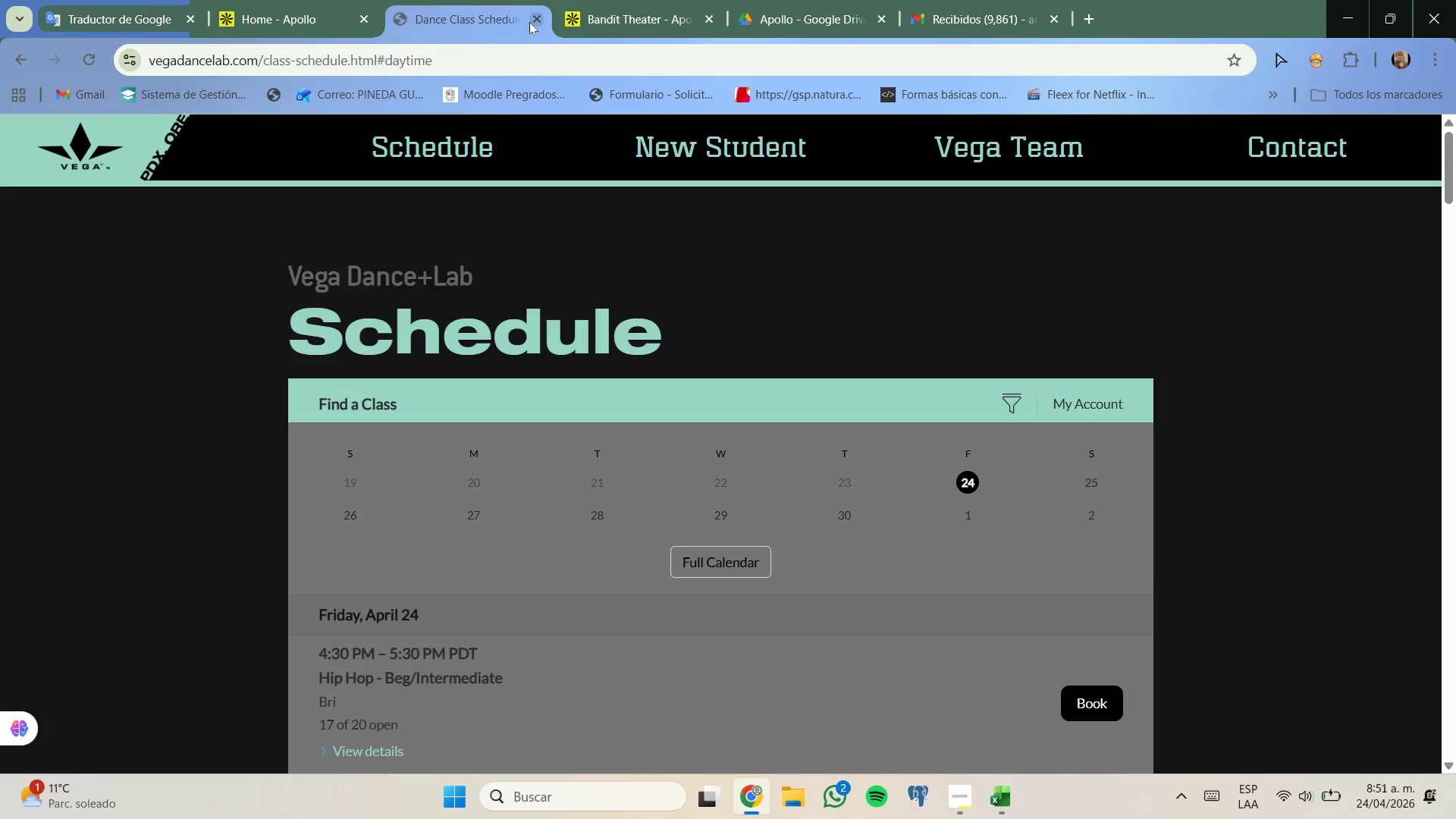 
left_click([532, 19])
 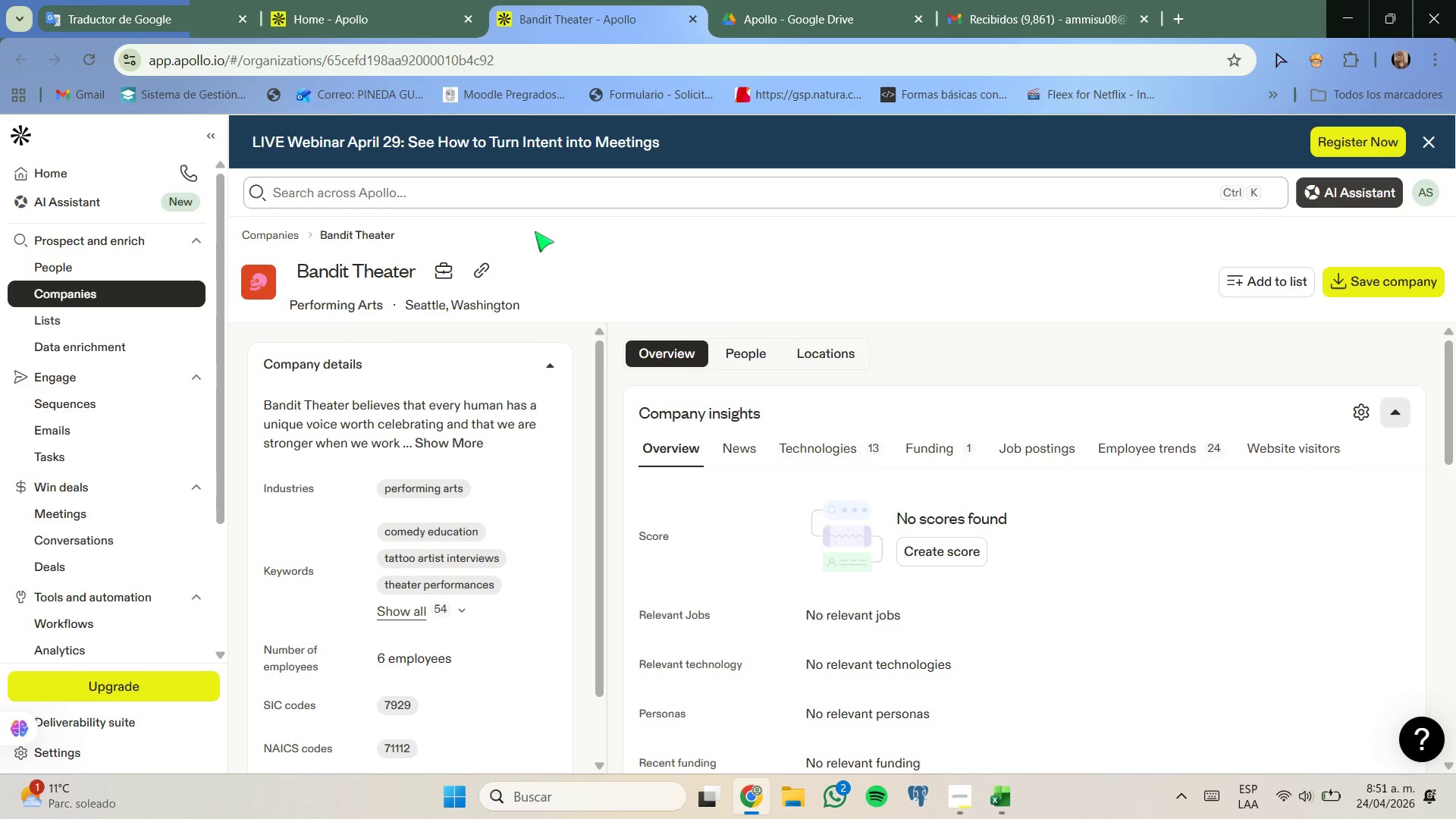 
left_click([474, 277])
 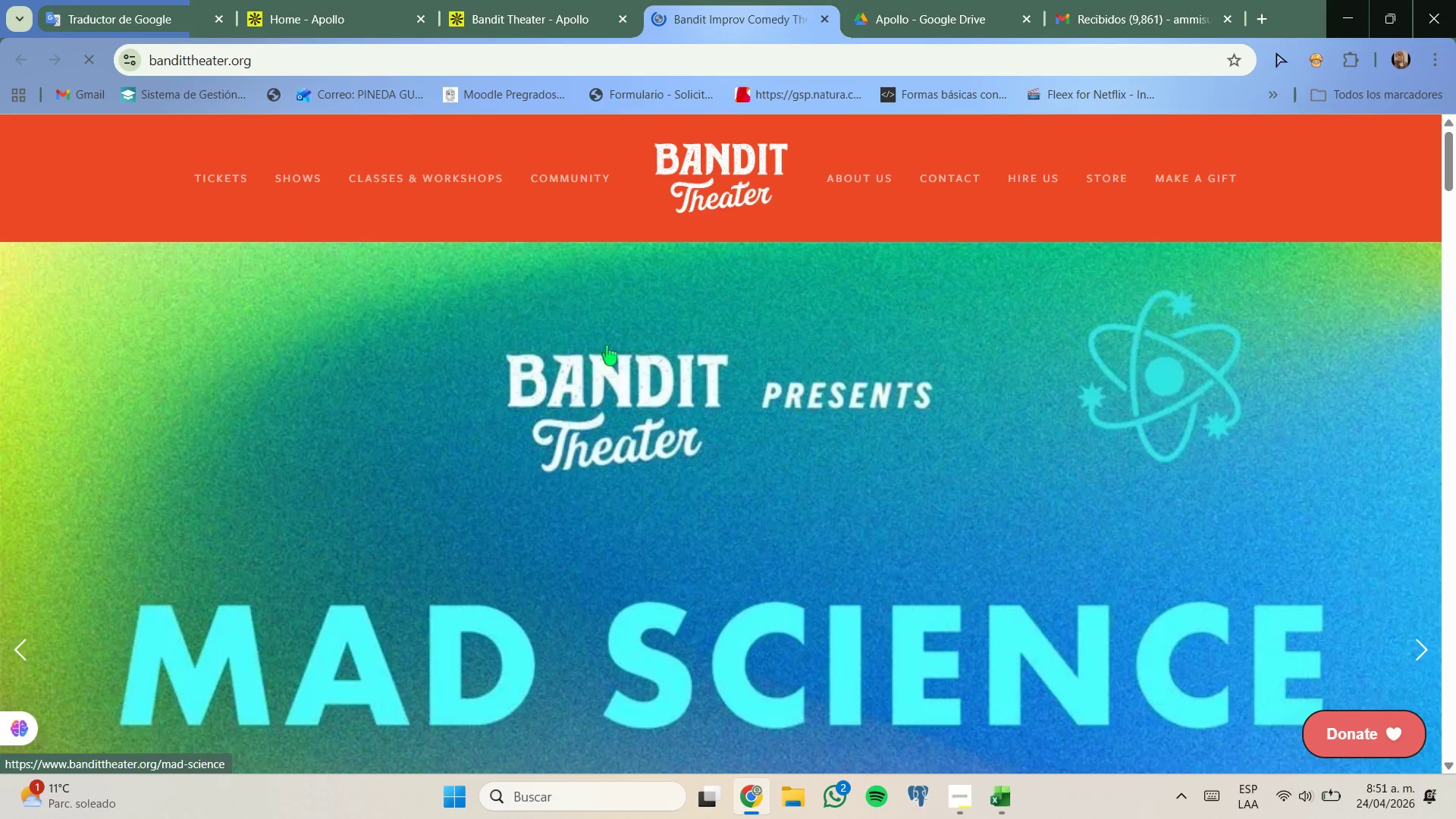 
wait(6.53)
 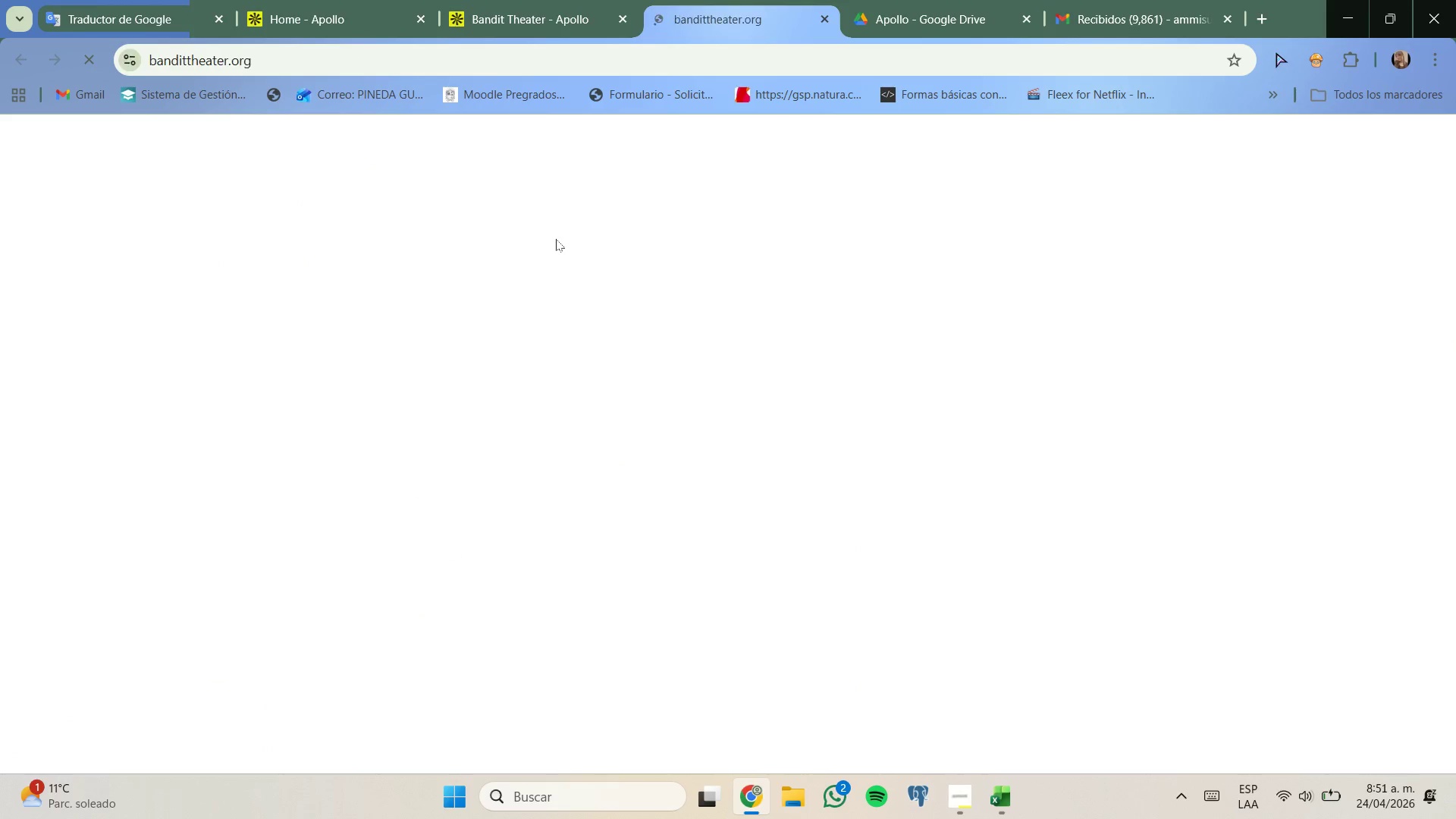 
left_click([451, 182])
 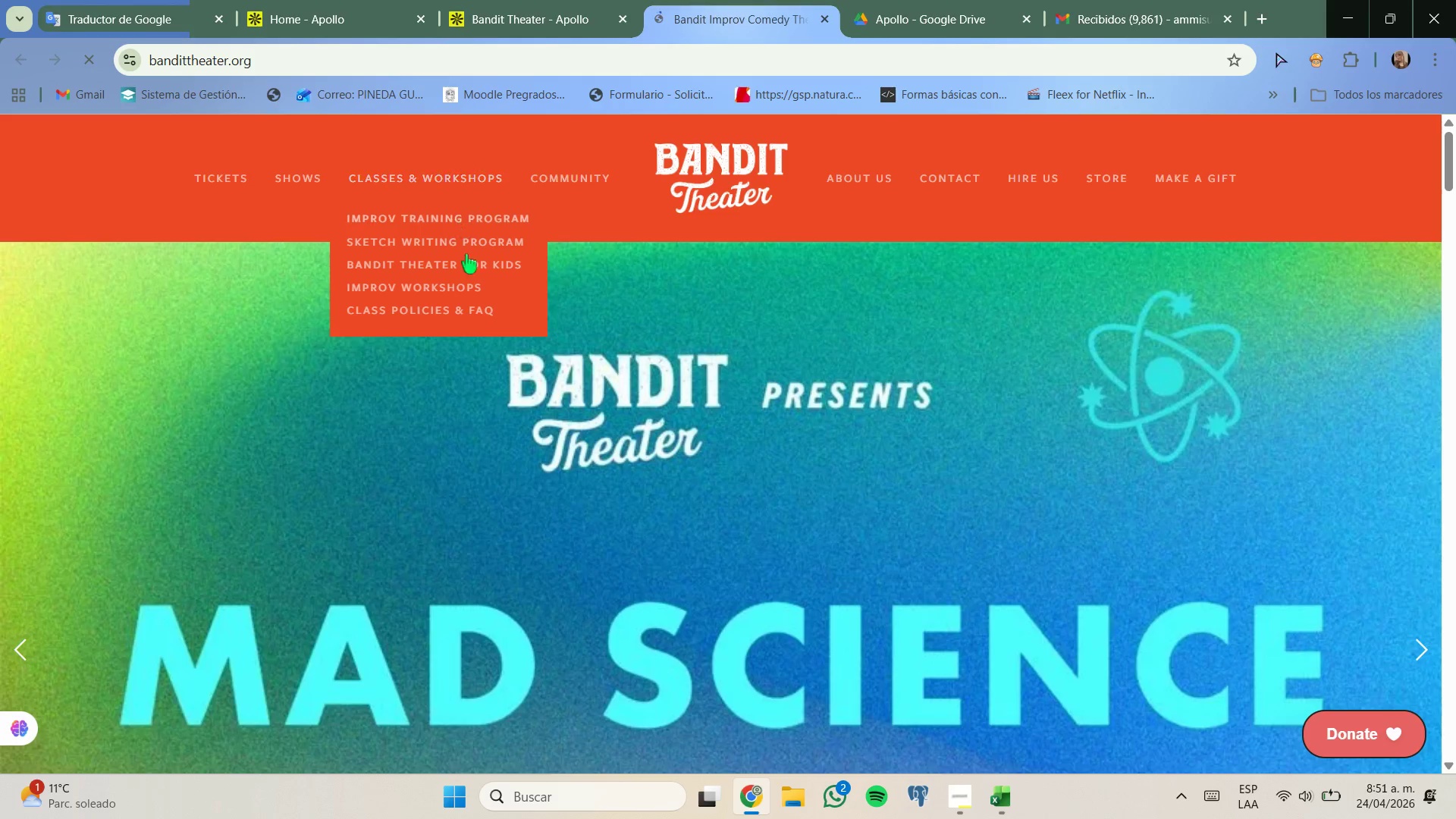 
scroll: coordinate [475, 283], scroll_direction: down, amount: 7.0
 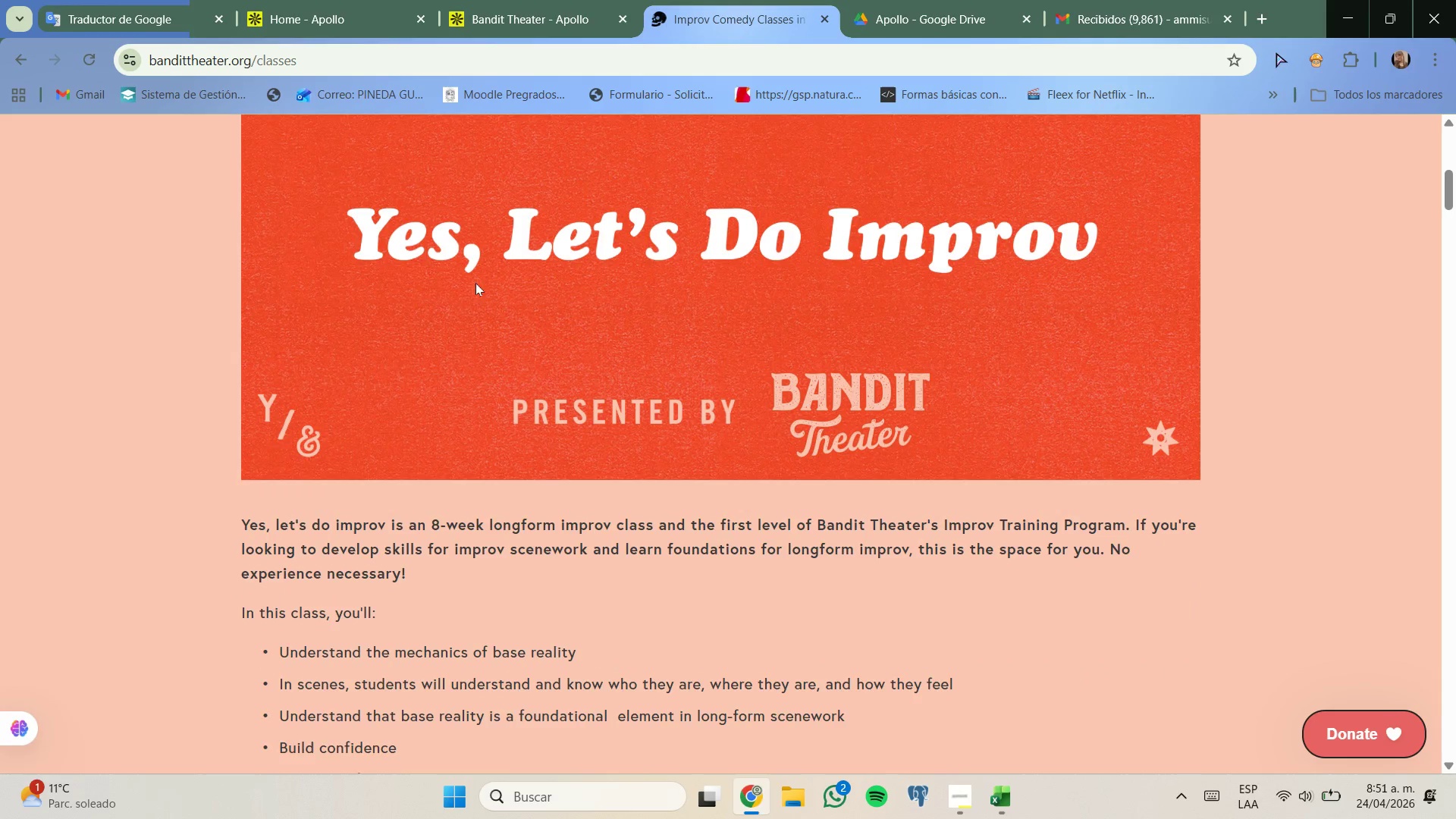 
scroll: coordinate [475, 279], scroll_direction: up, amount: 9.0
 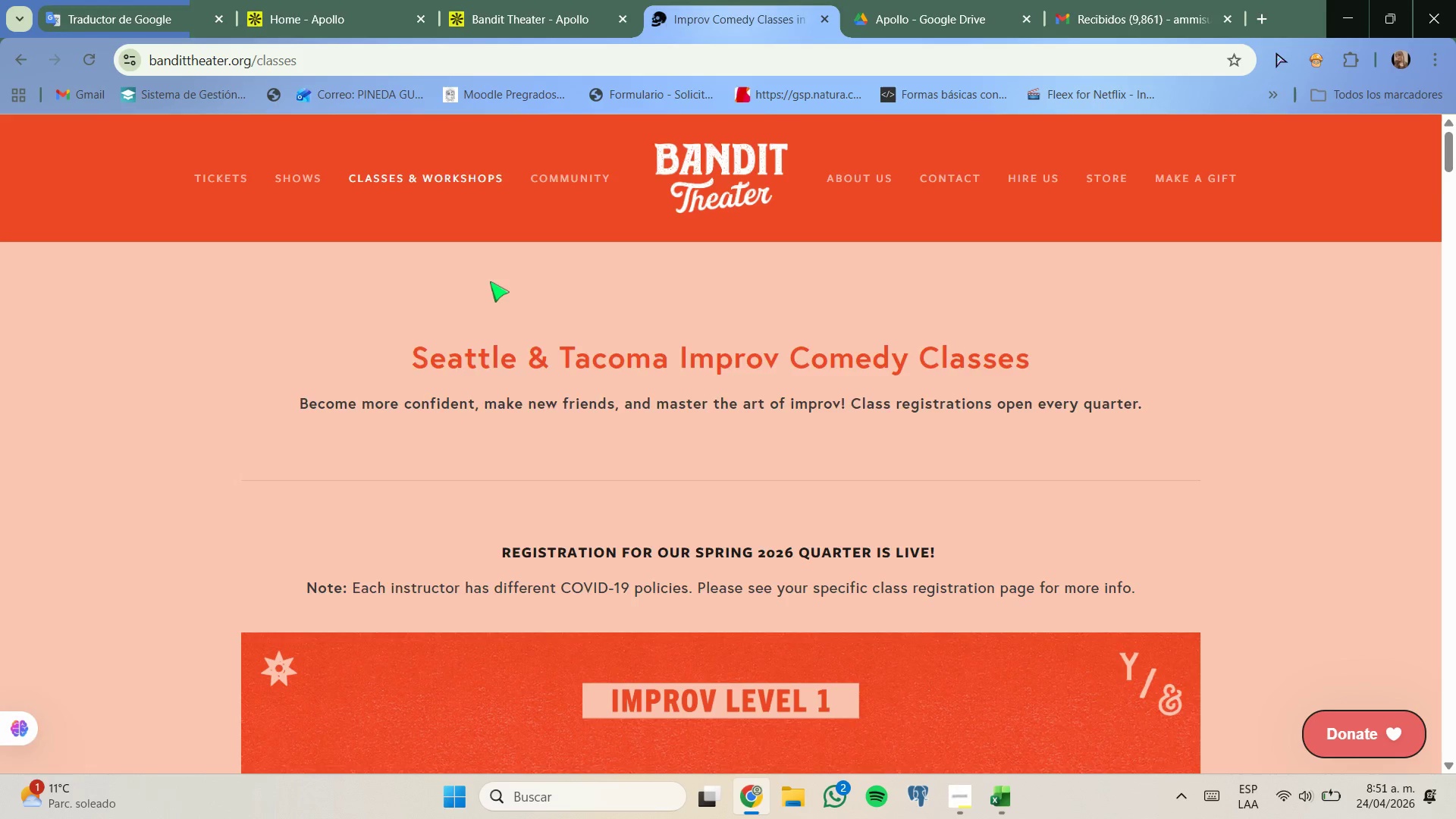 
scroll: coordinate [490, 286], scroll_direction: down, amount: 10.0
 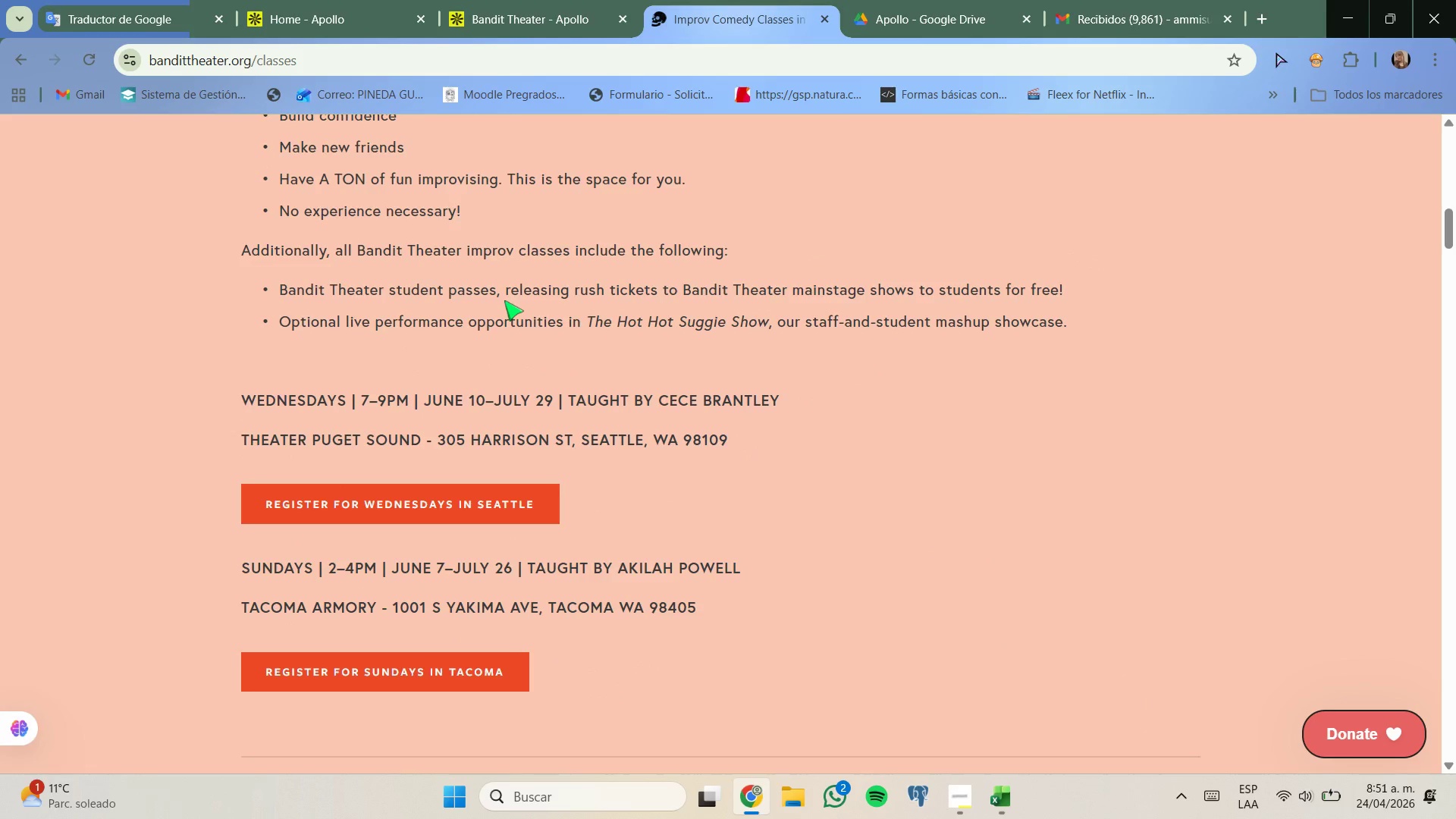 
scroll: coordinate [506, 300], scroll_direction: up, amount: 13.0
 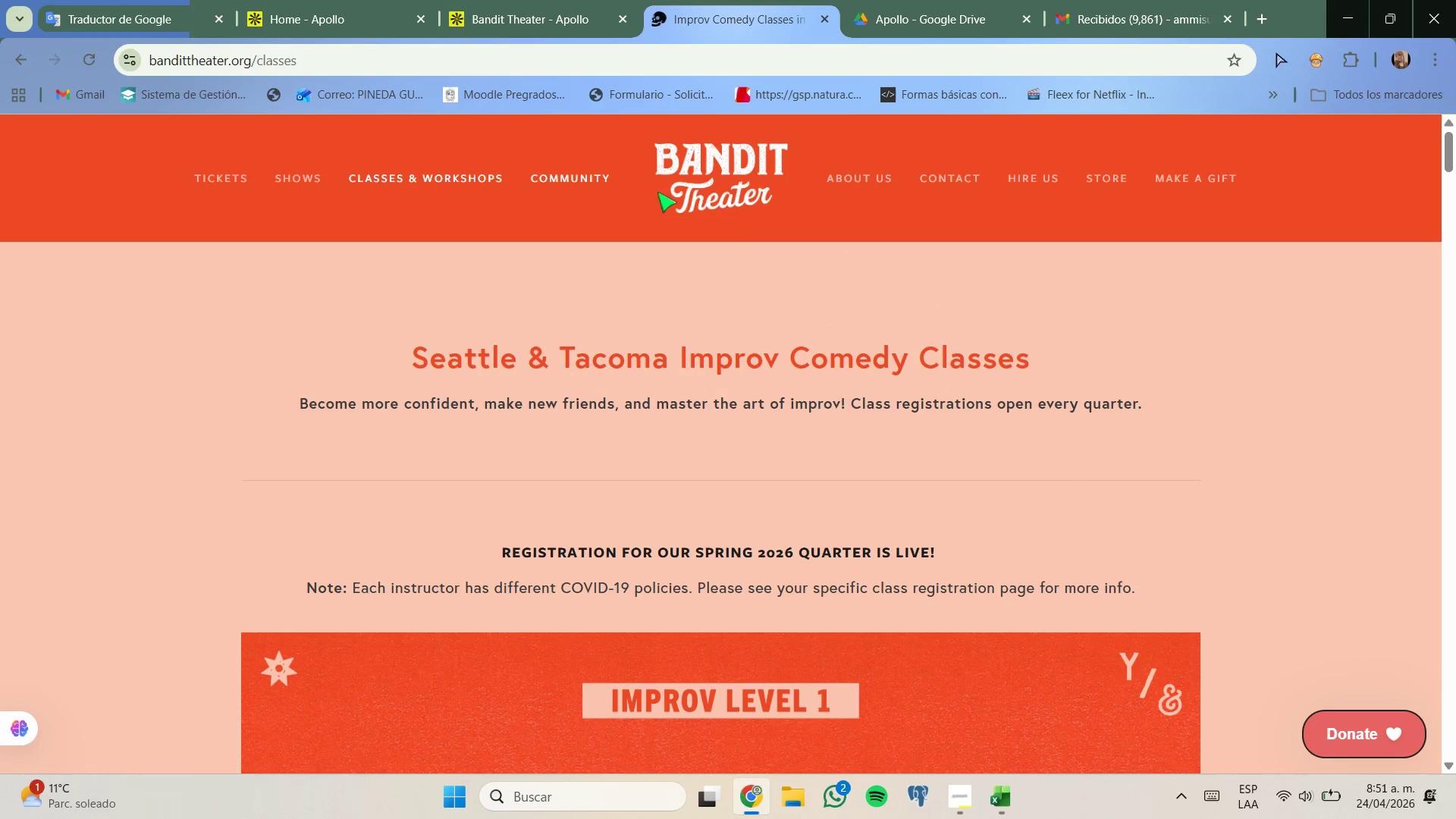 
mouse_move([888, 180])
 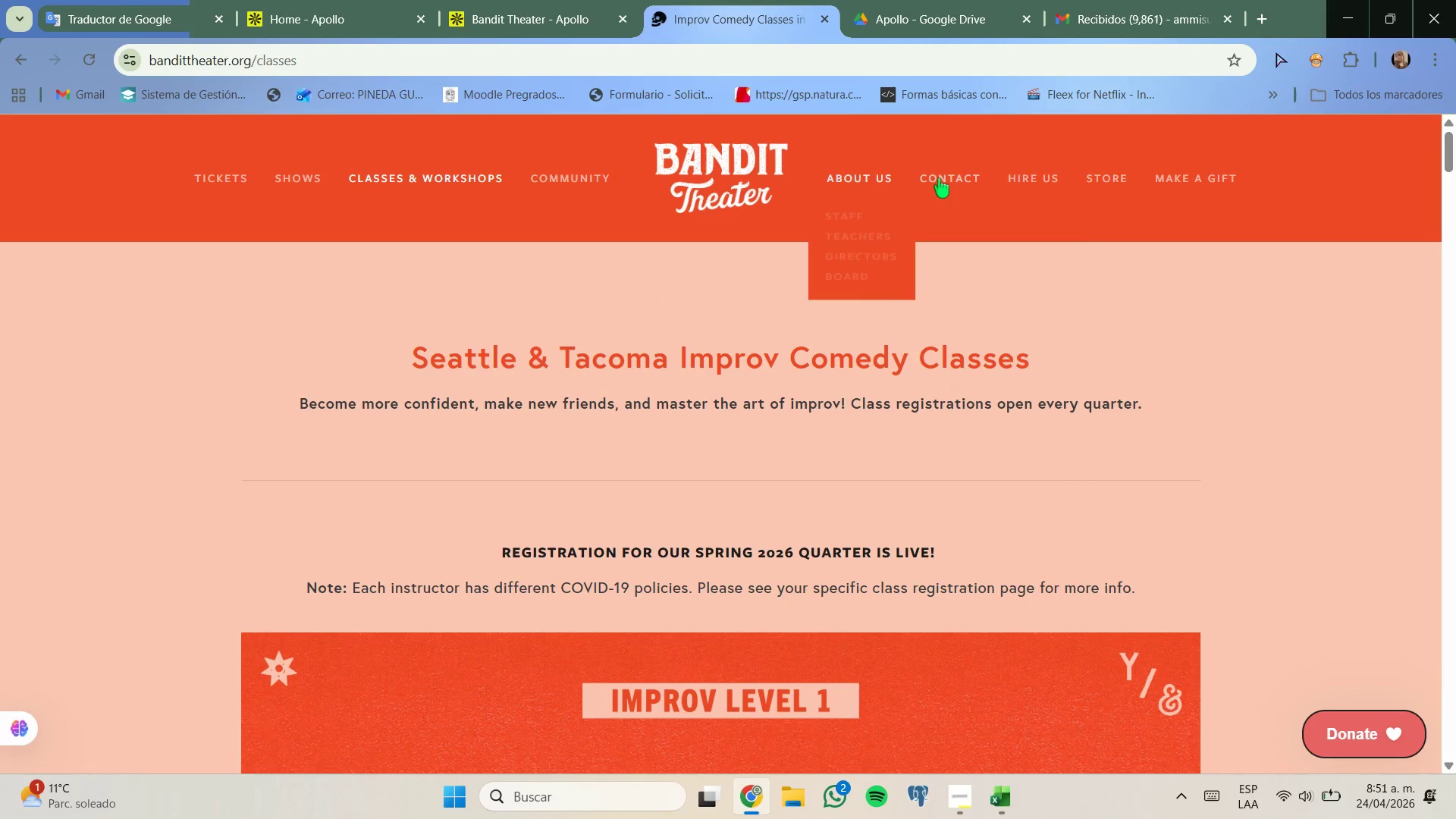 
mouse_move([908, 183])
 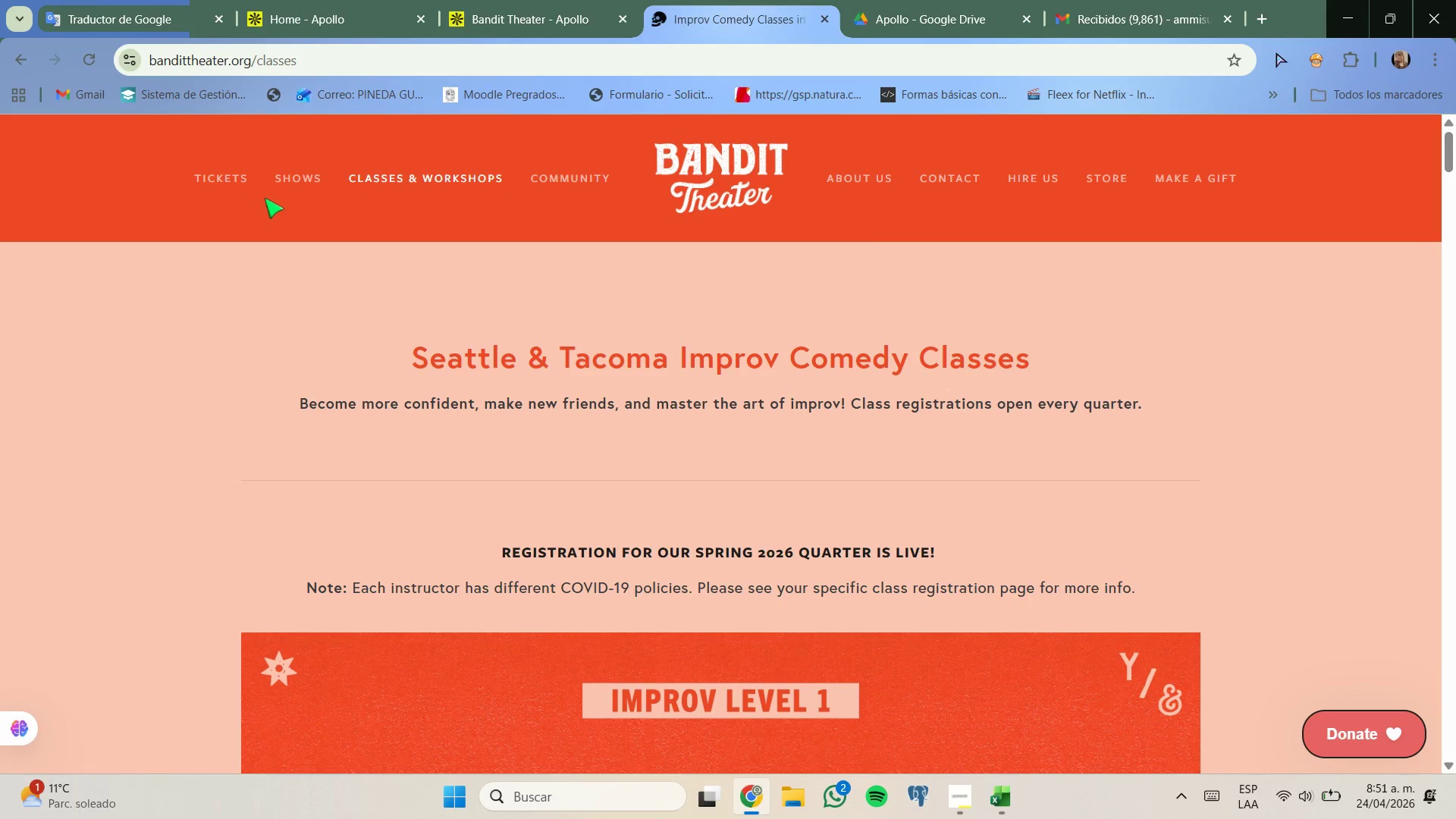 
left_click([288, 177])
 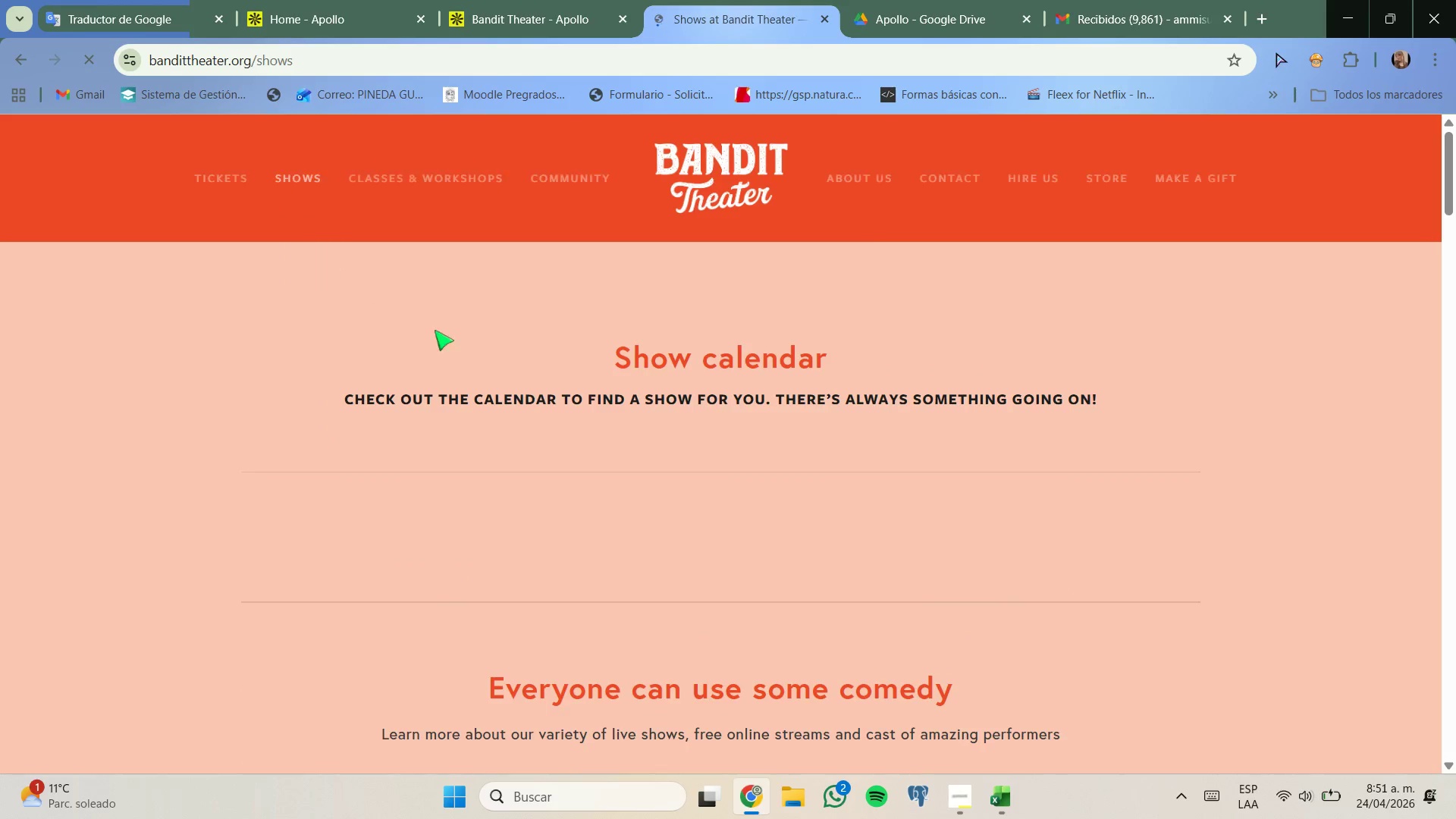 
scroll: coordinate [475, 343], scroll_direction: down, amount: 1.0
 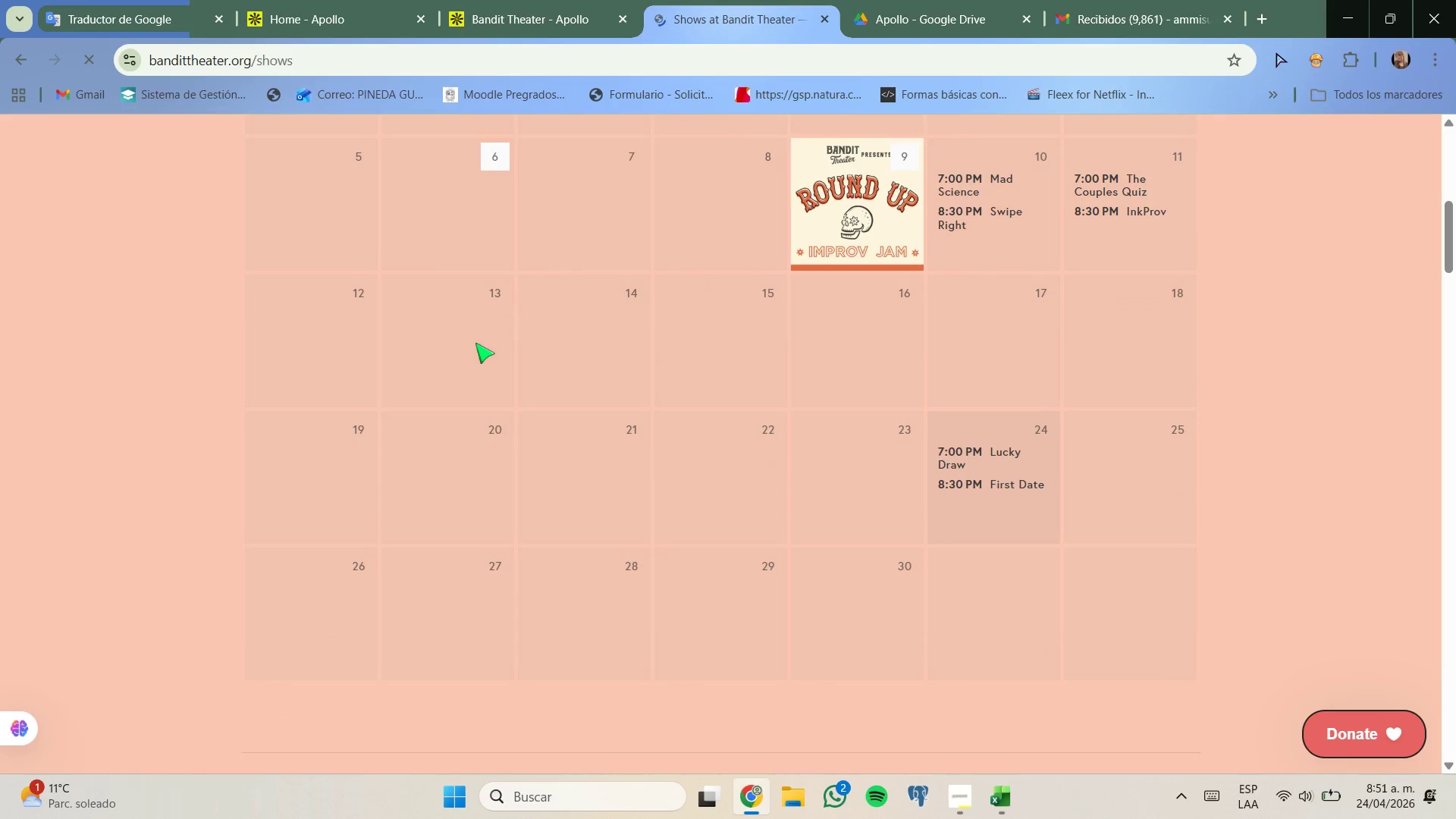 
scroll: coordinate [464, 328], scroll_direction: up, amount: 13.0
 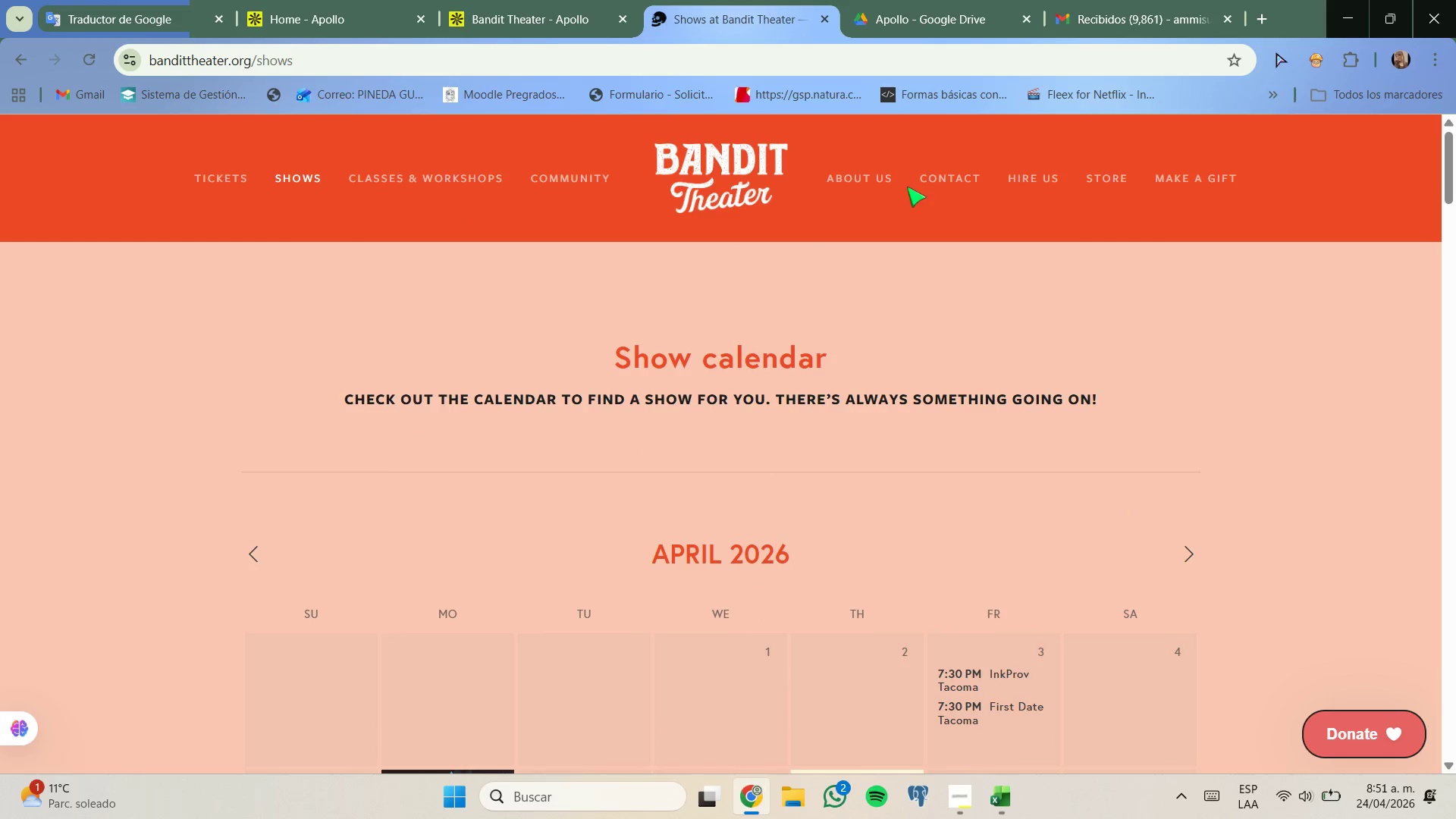 
left_click([866, 177])
 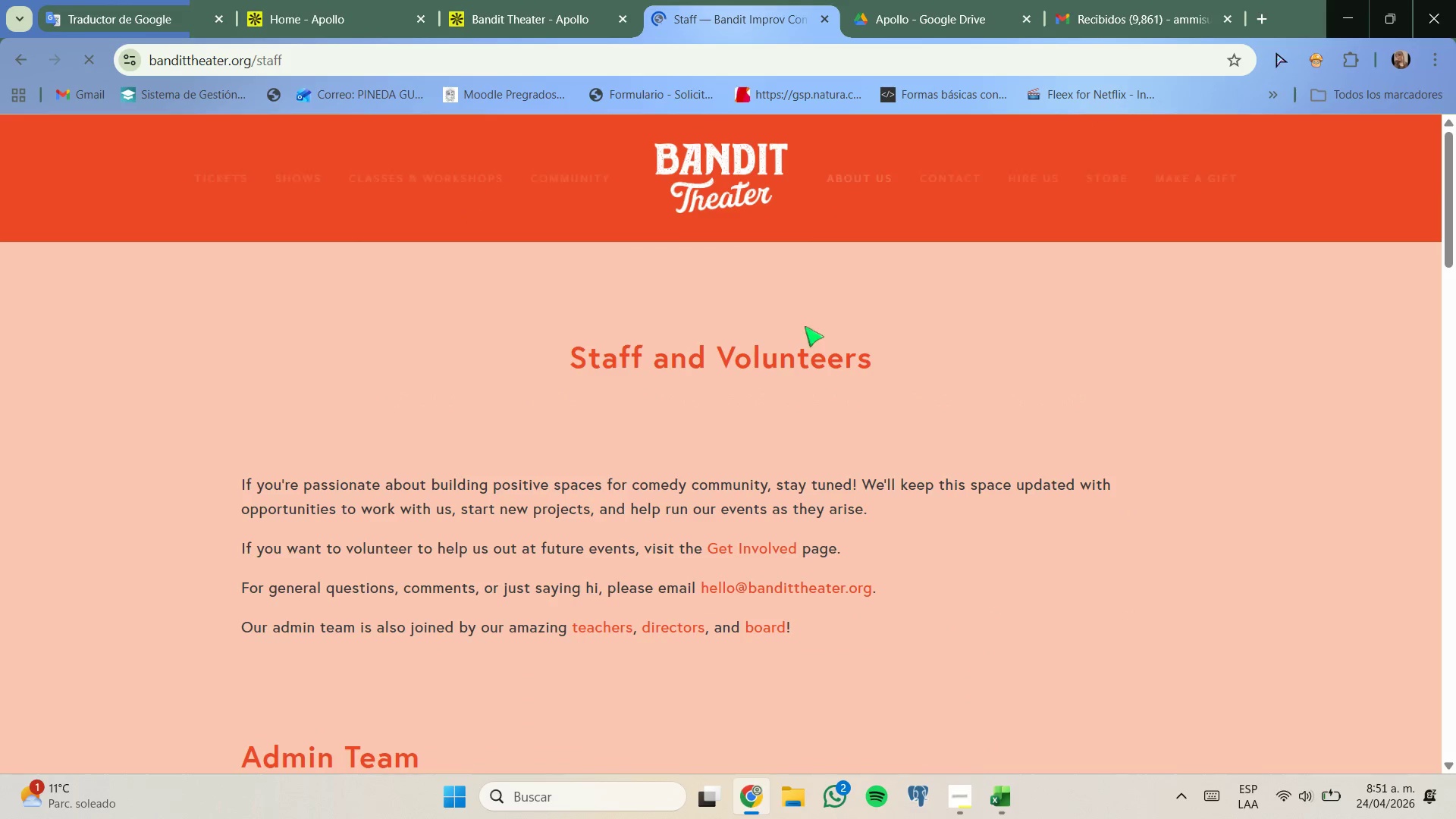 
scroll: coordinate [748, 352], scroll_direction: down, amount: 6.0
 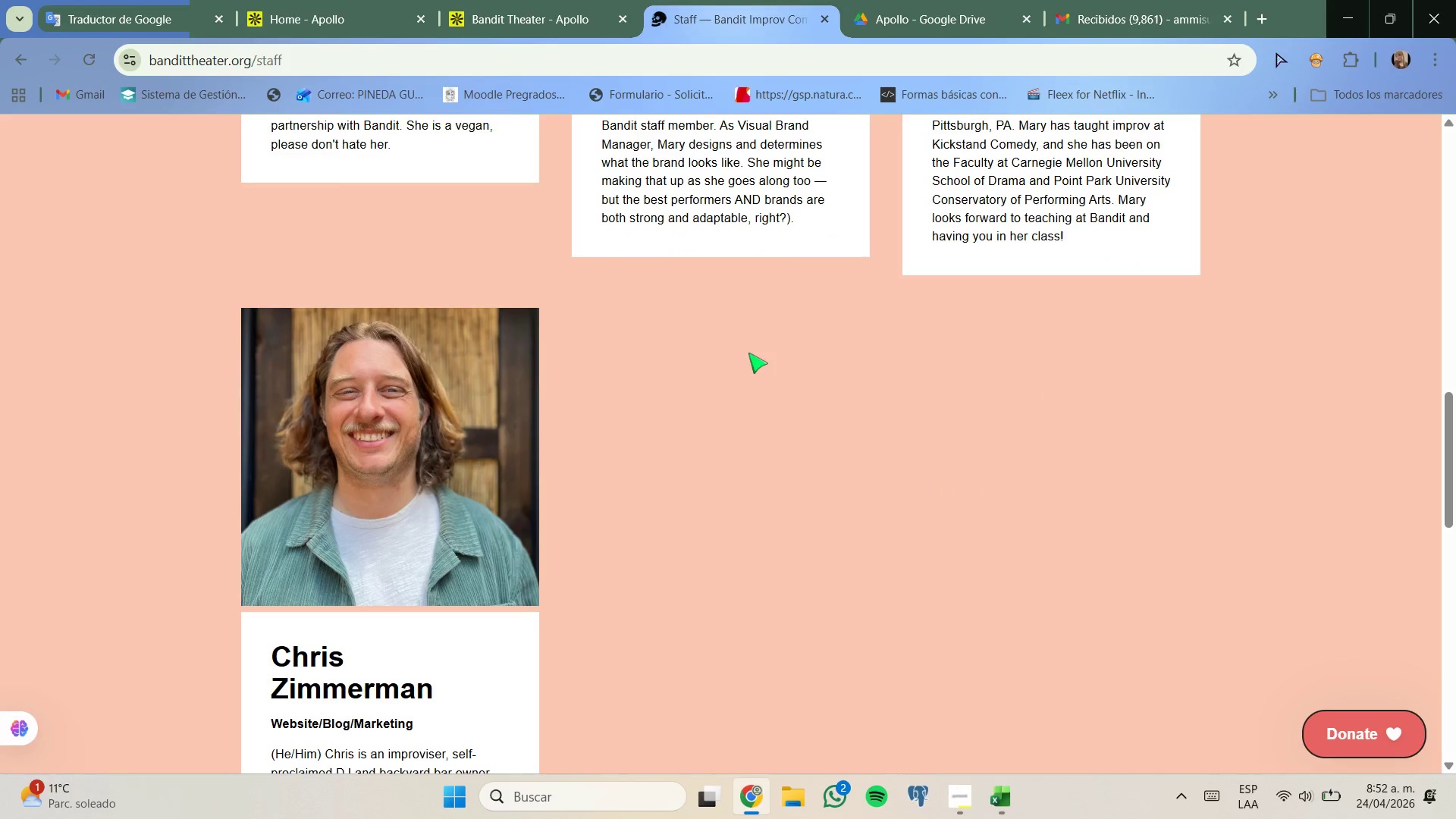 
left_click_drag(start_coordinate=[735, 221], to_coordinate=[734, 217])
 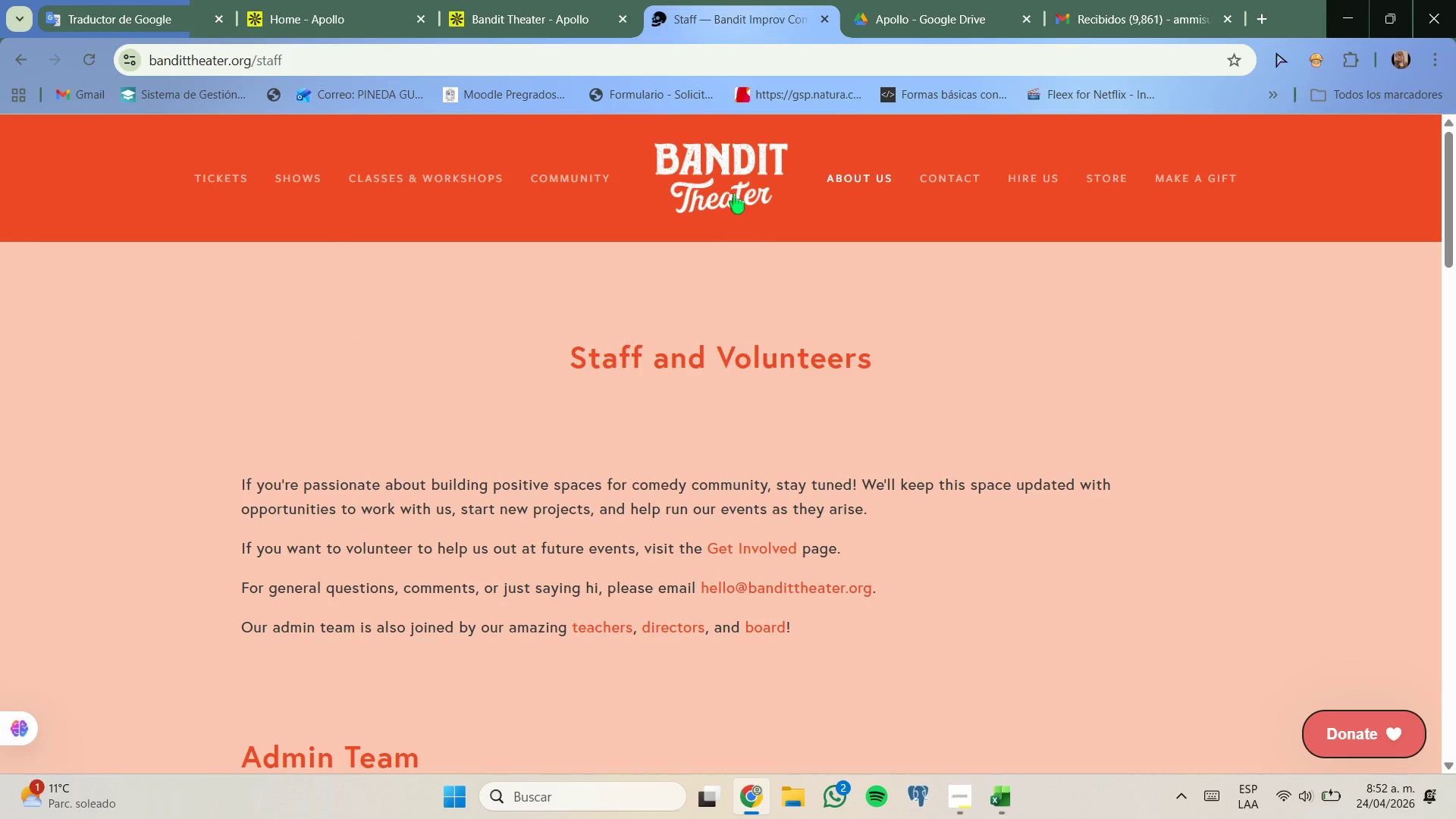 
scroll: coordinate [739, 341], scroll_direction: up, amount: 14.0
 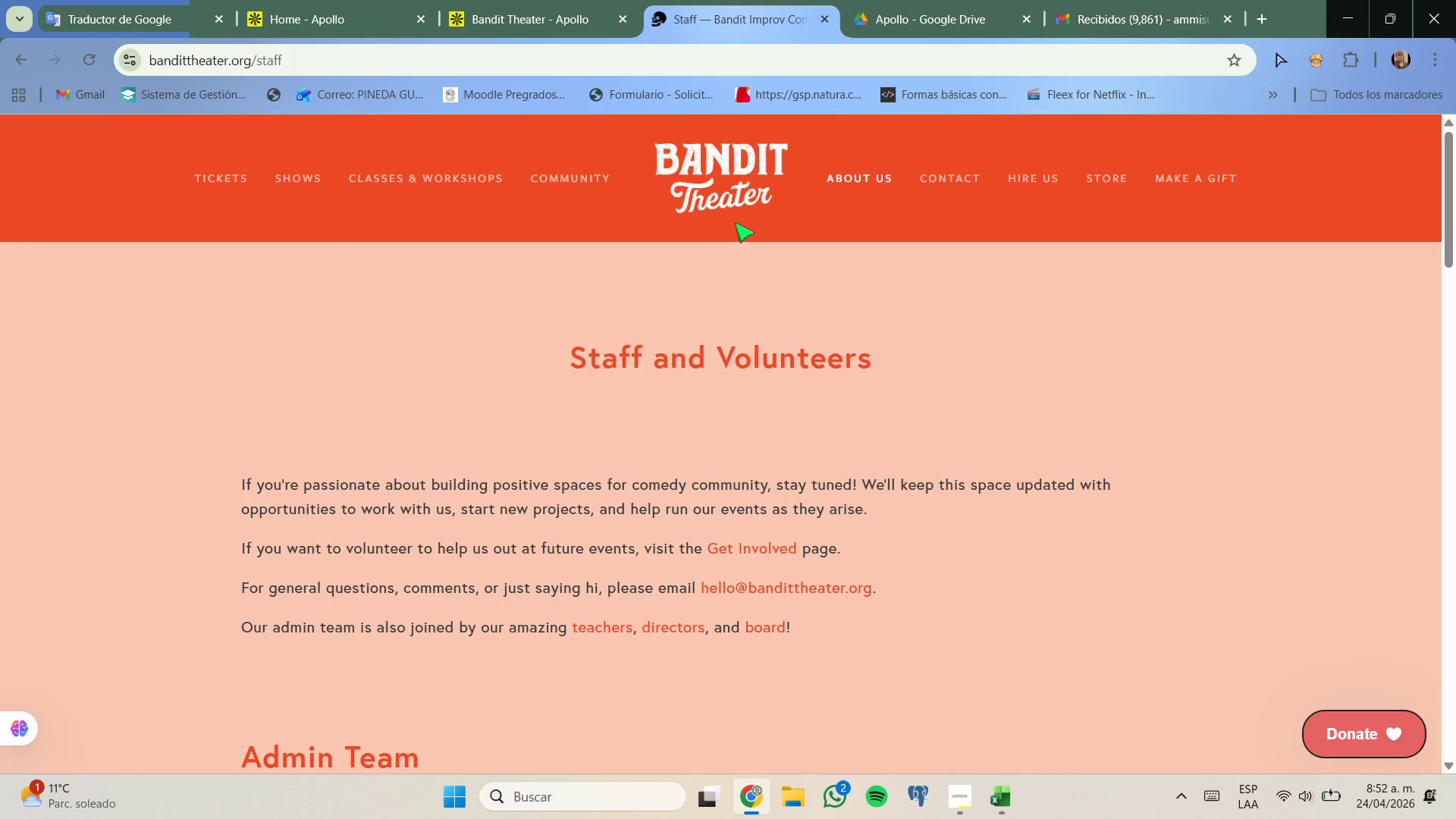 
double_click([734, 194])
 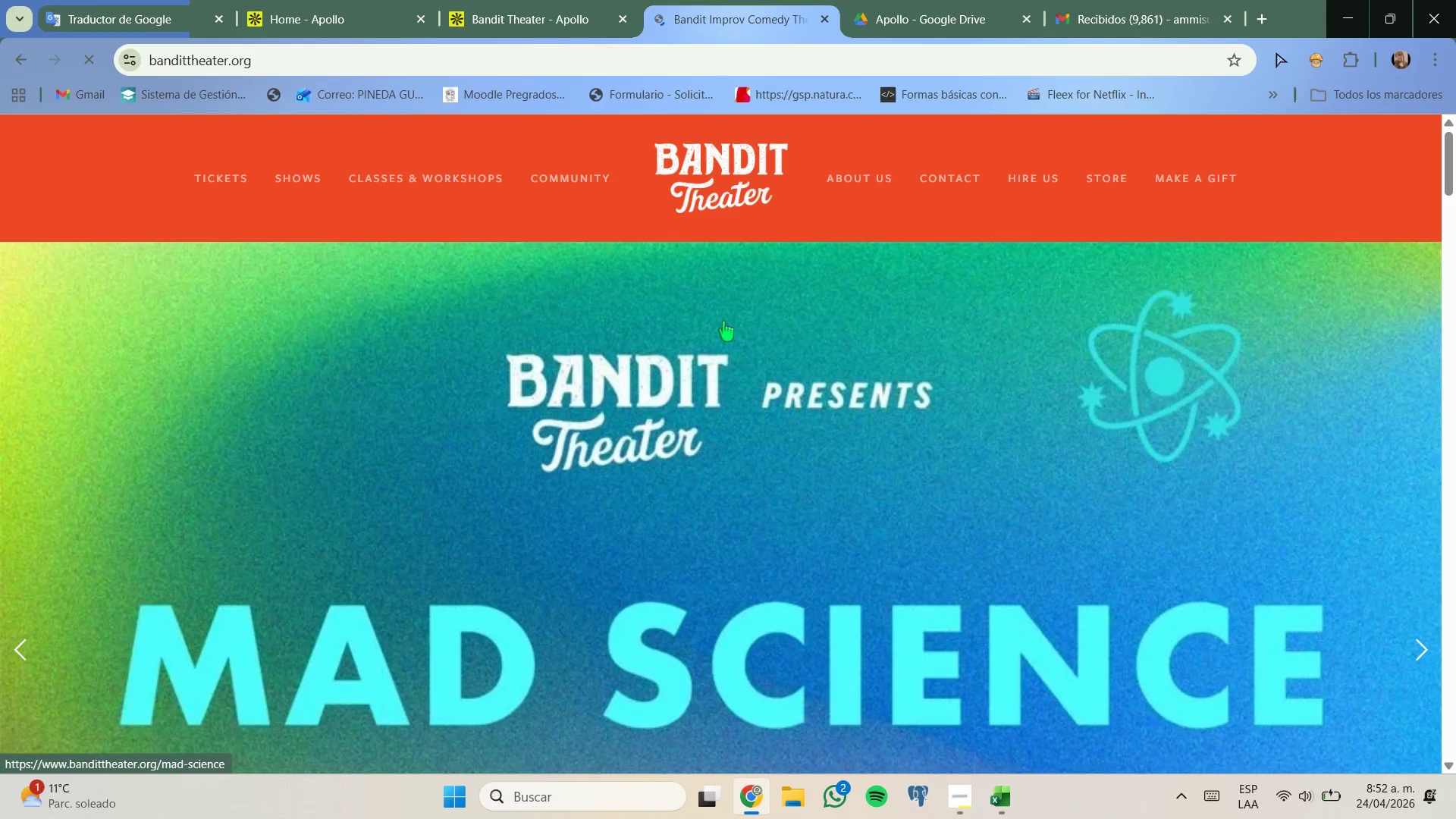 
scroll: coordinate [714, 328], scroll_direction: down, amount: 20.0
 